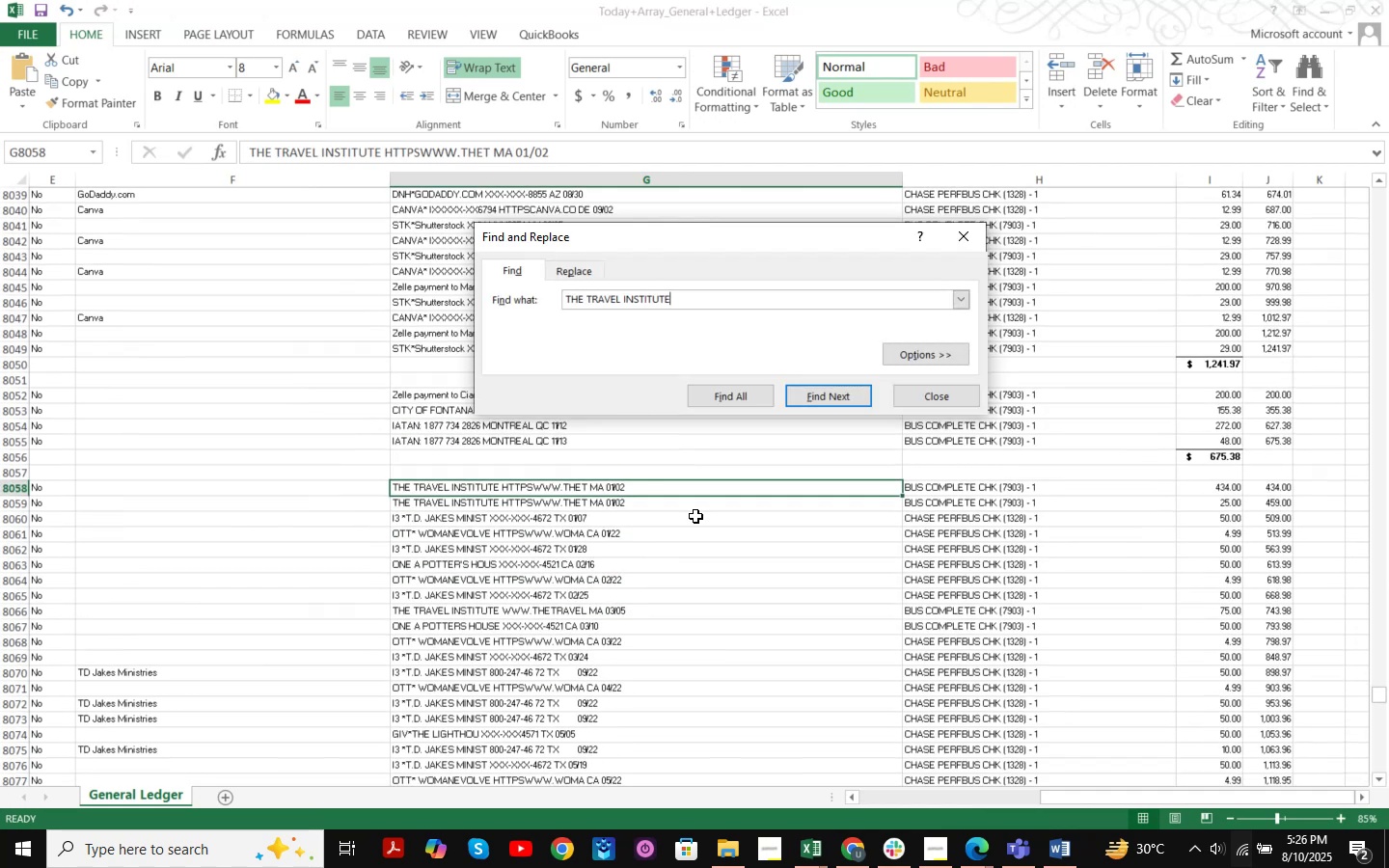 
key(NumpadEnter)
 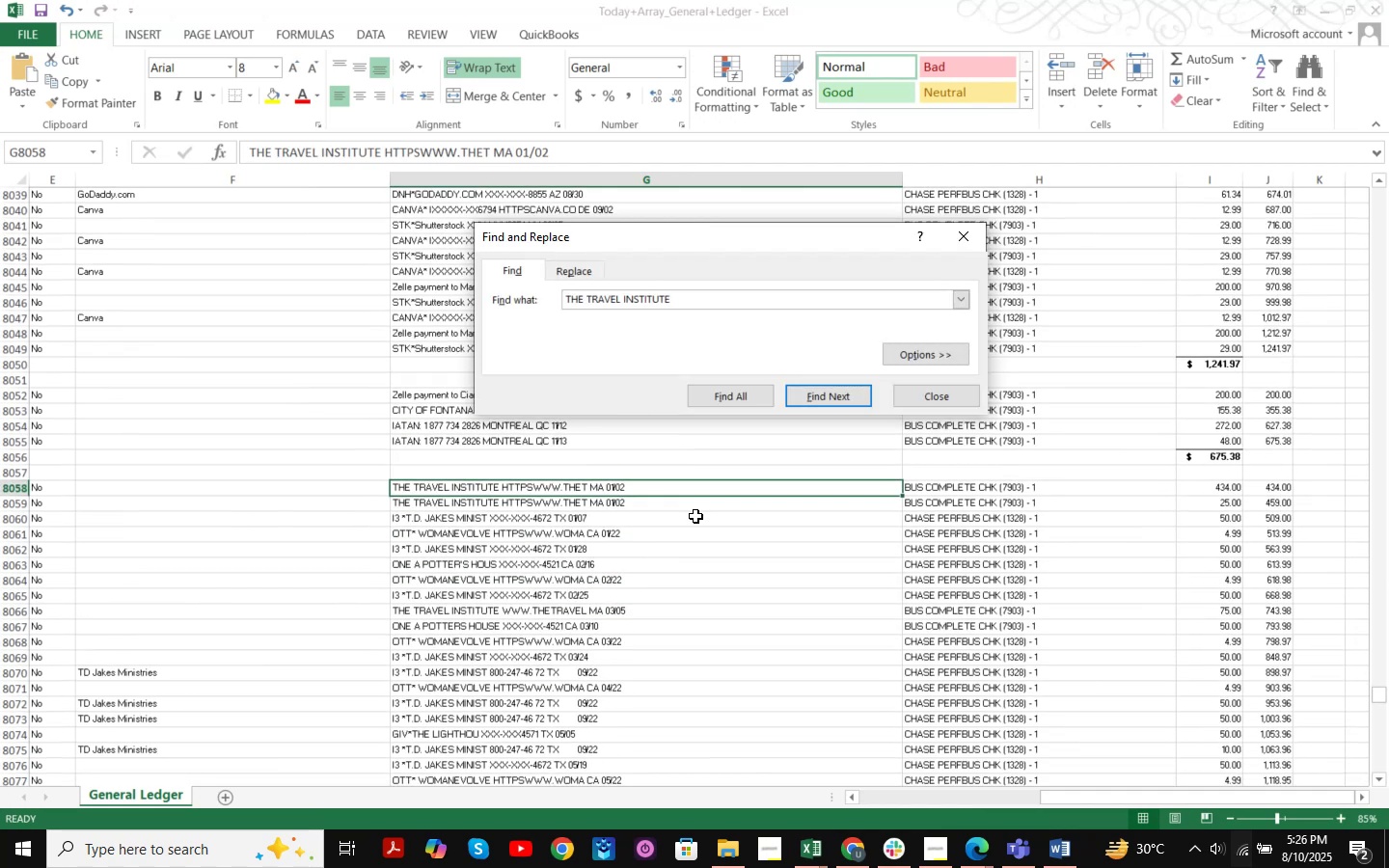 
key(NumpadEnter)
 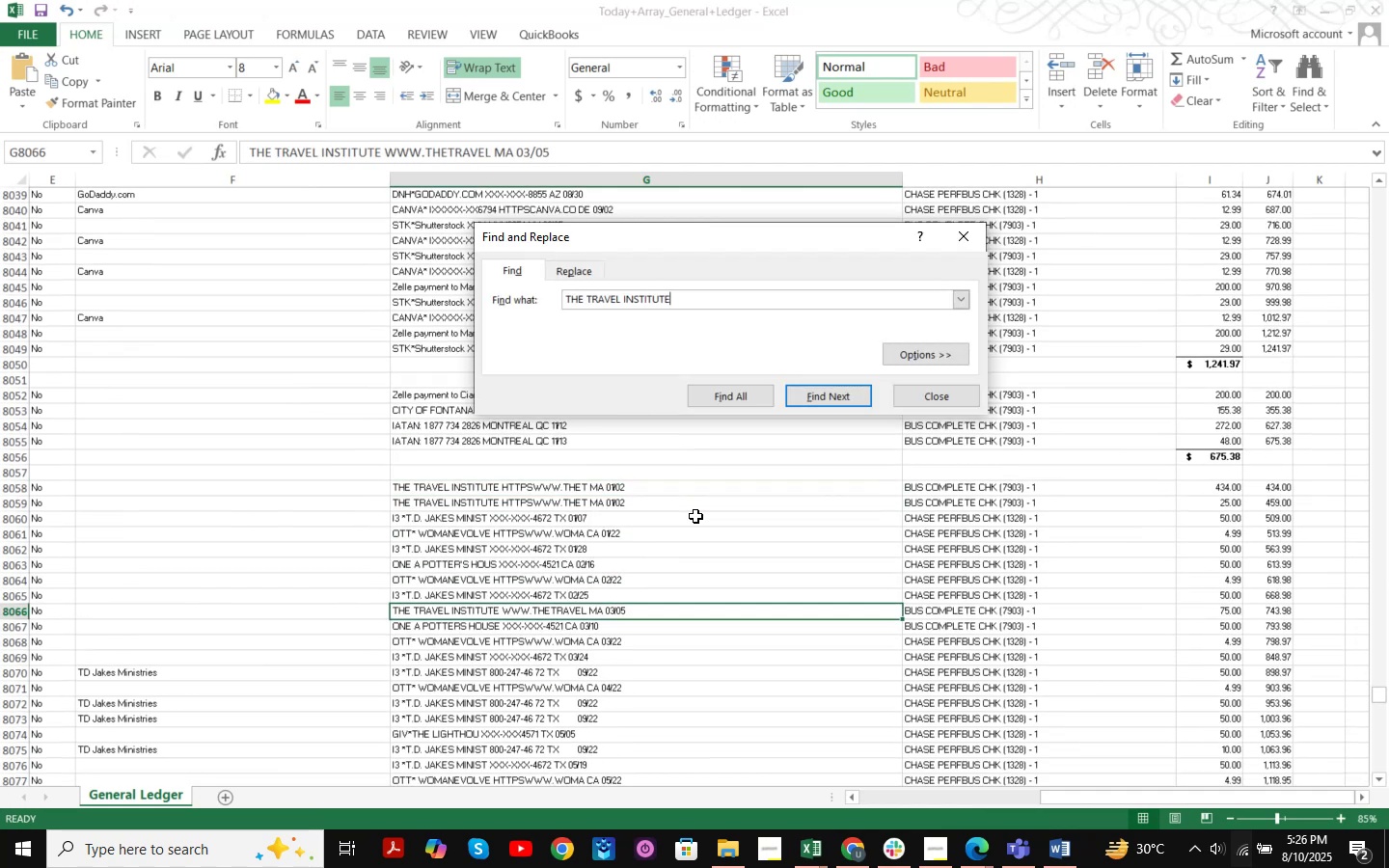 
key(NumpadEnter)
 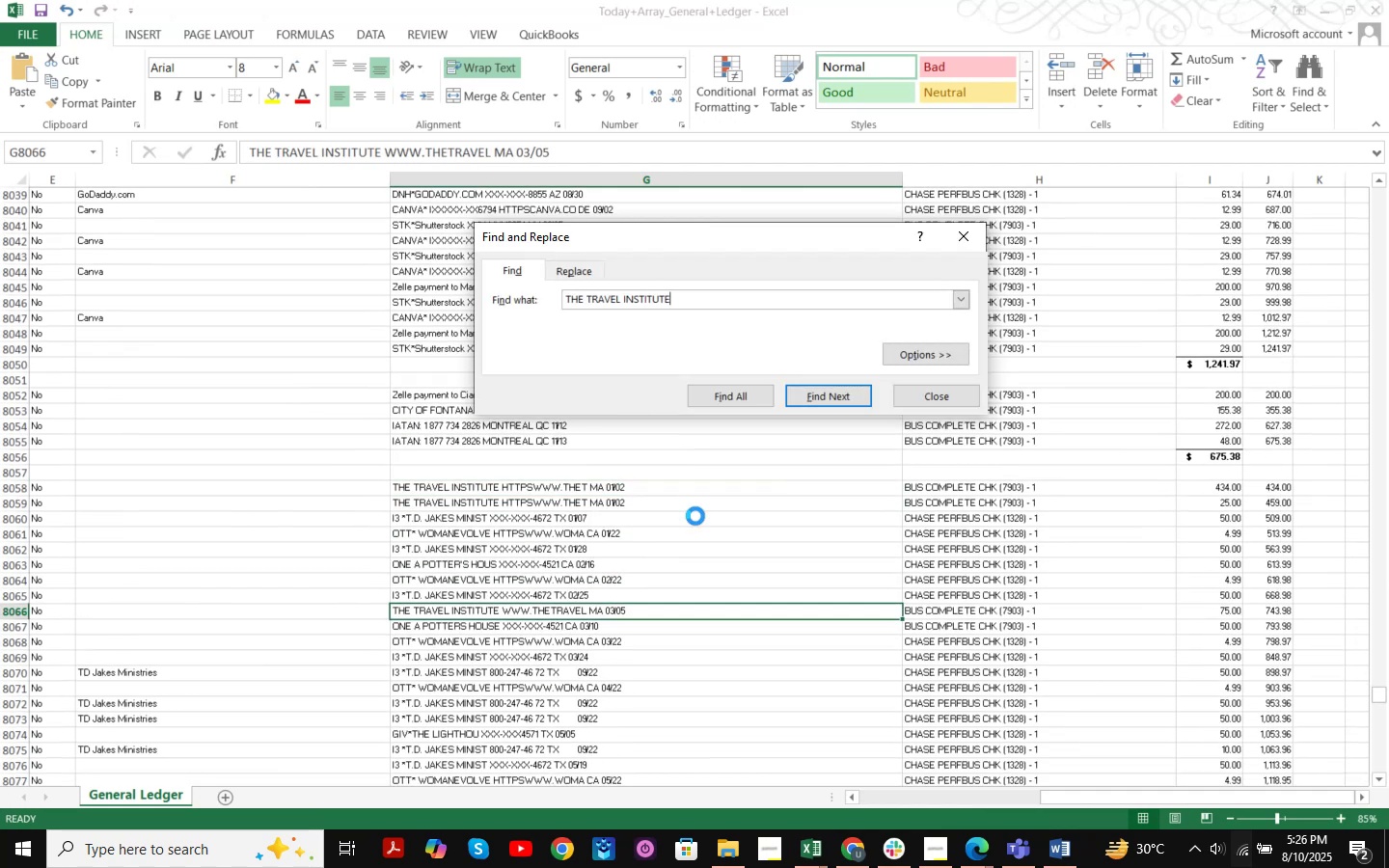 
key(NumpadEnter)
 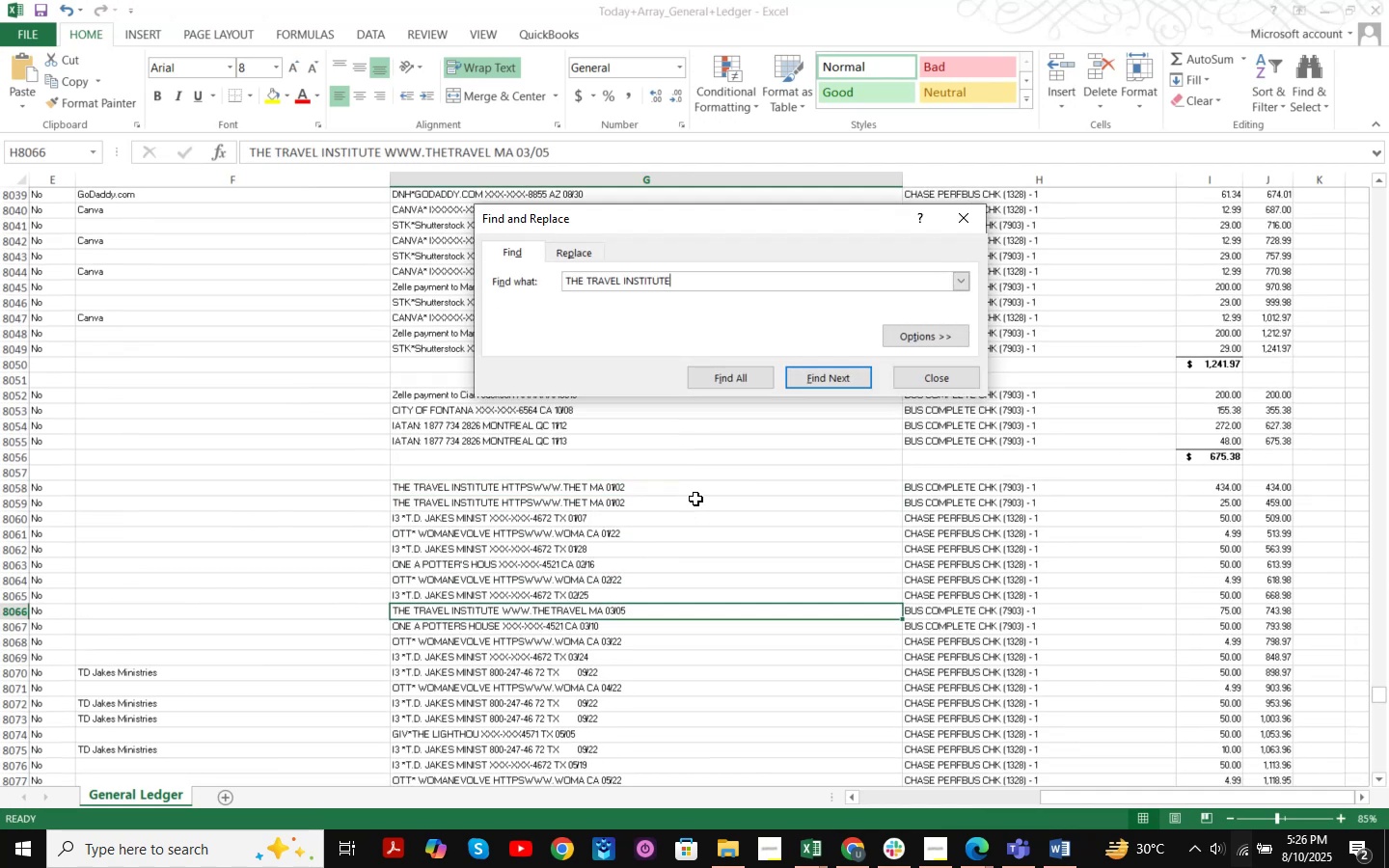 
key(NumpadEnter)
 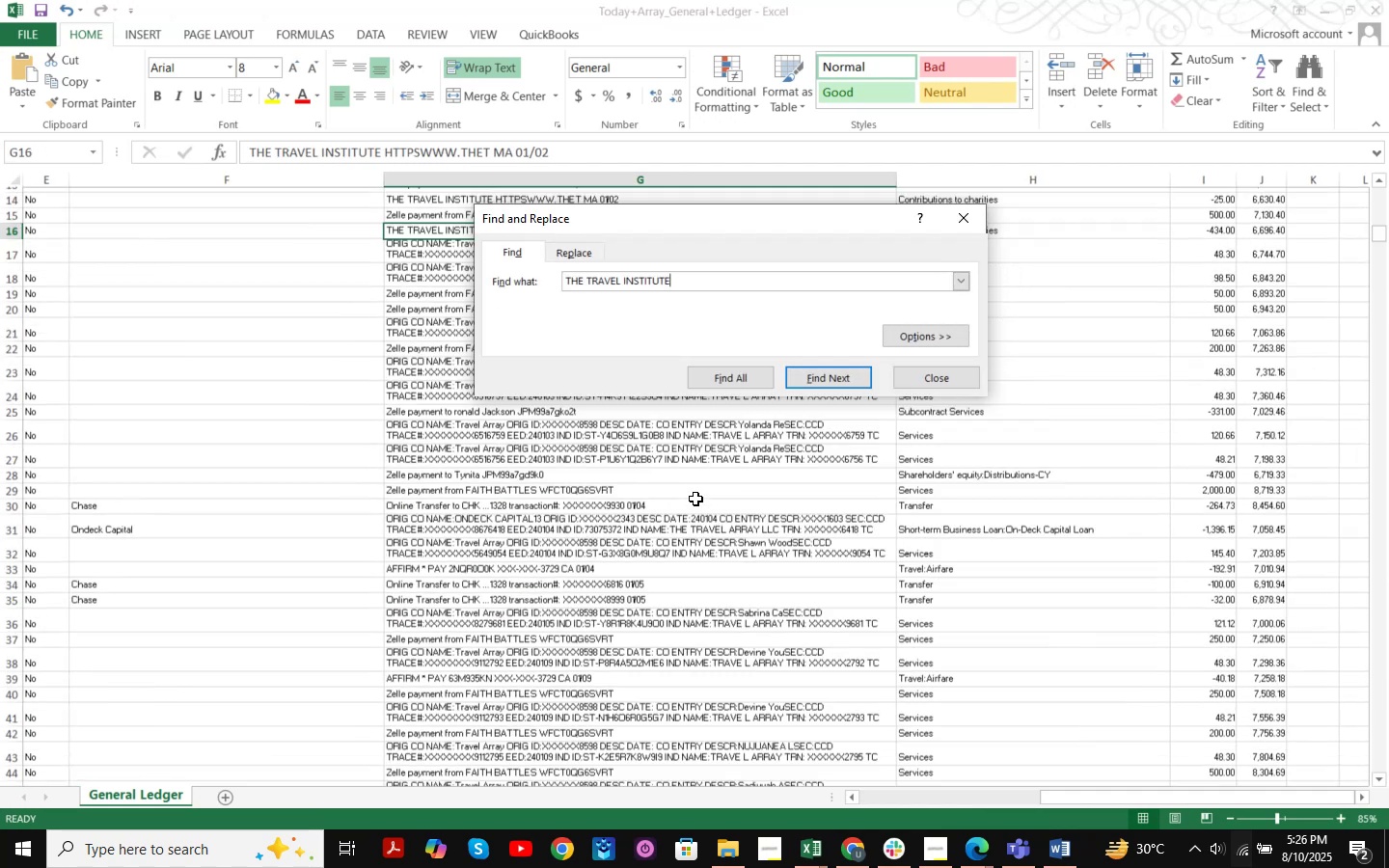 
key(NumpadEnter)
 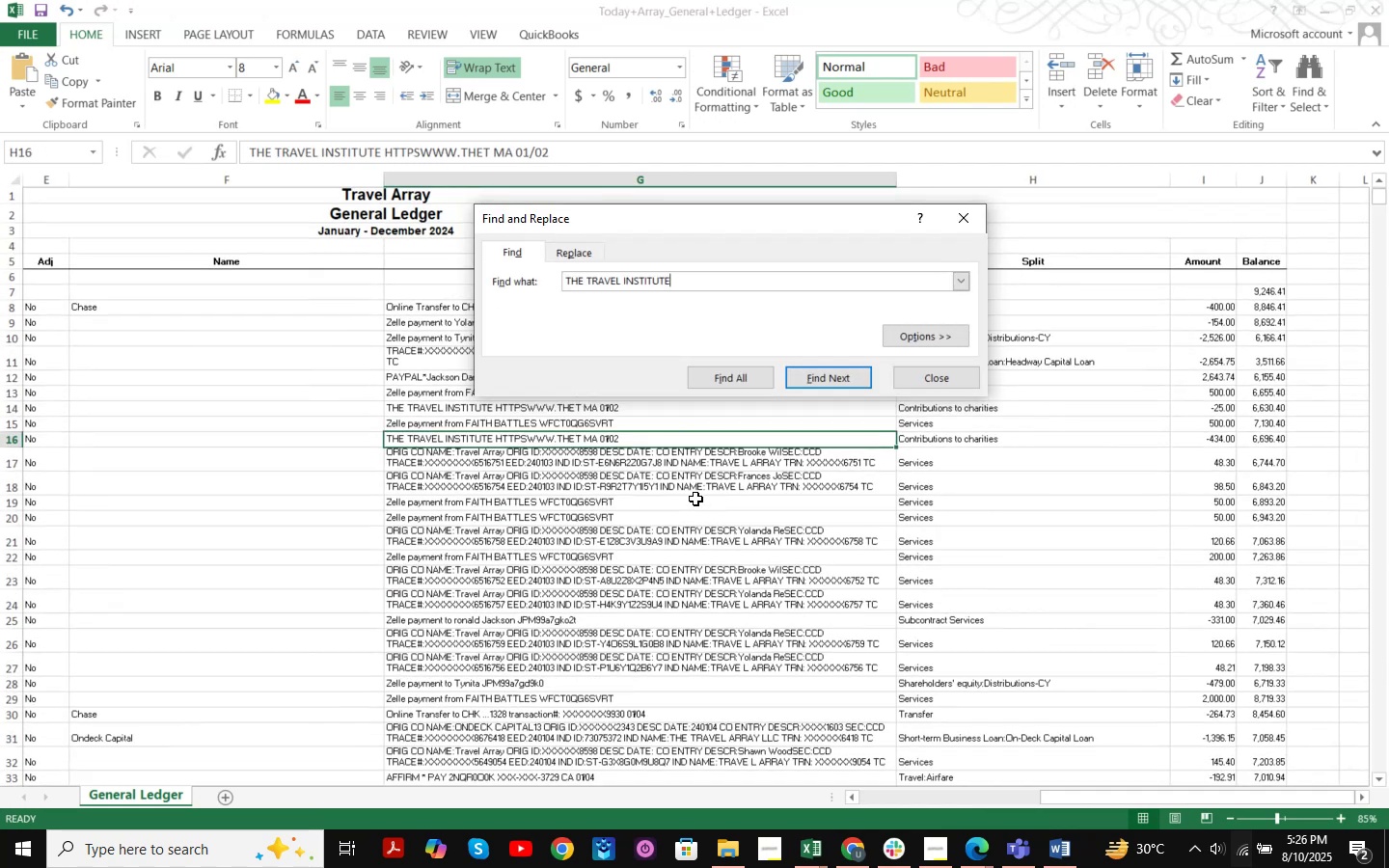 
key(NumpadEnter)
 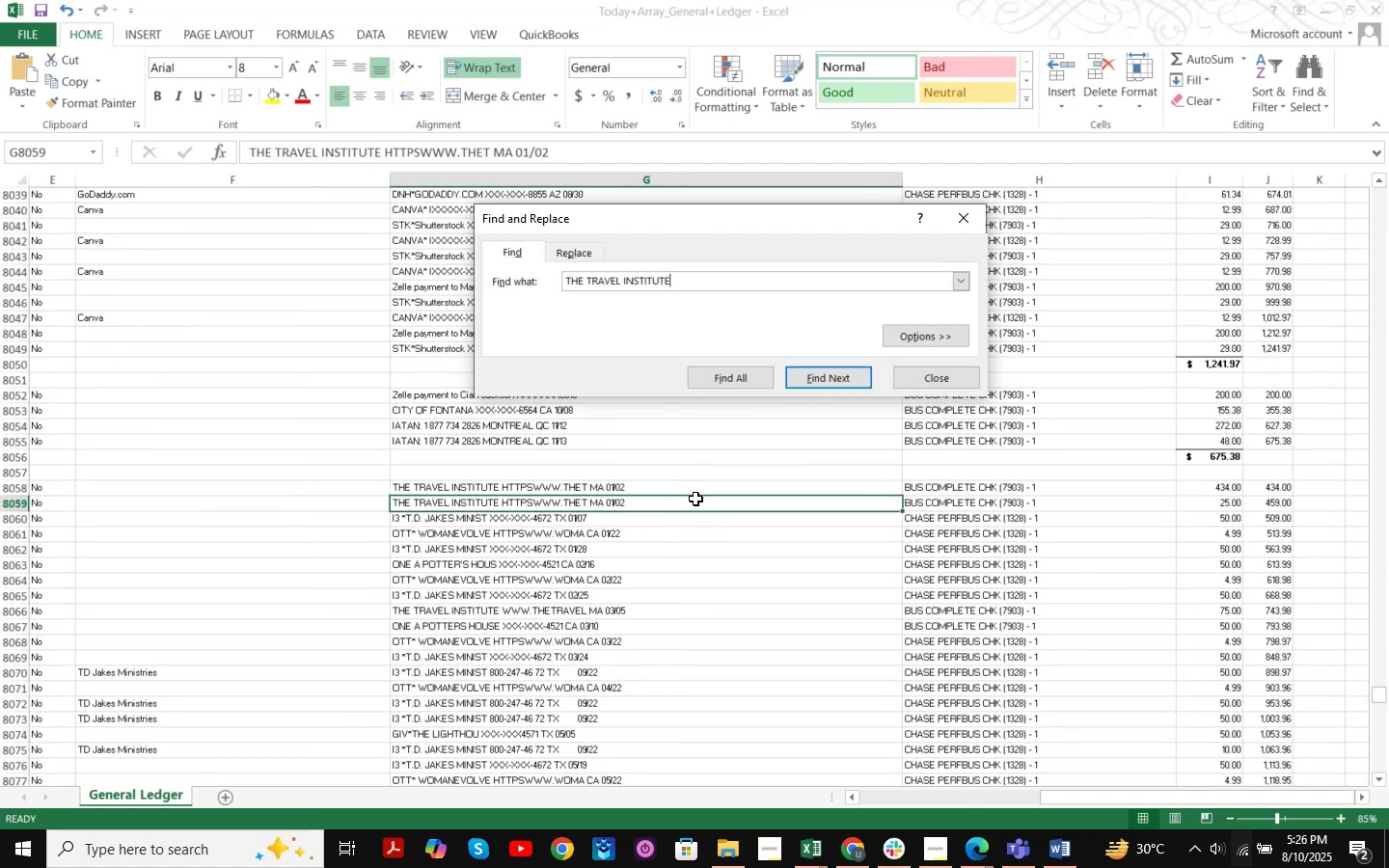 
key(NumpadEnter)
 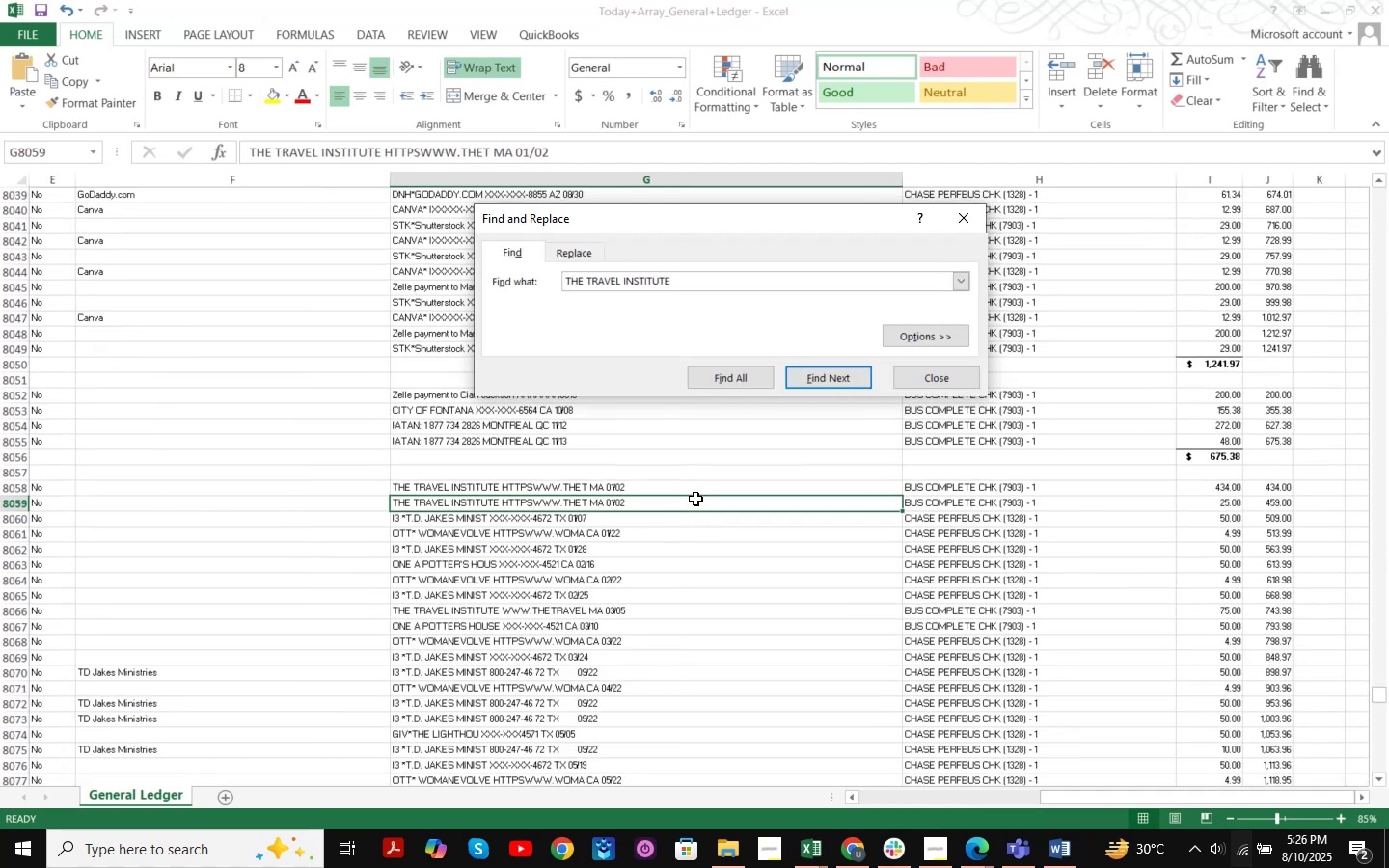 
key(NumpadEnter)
 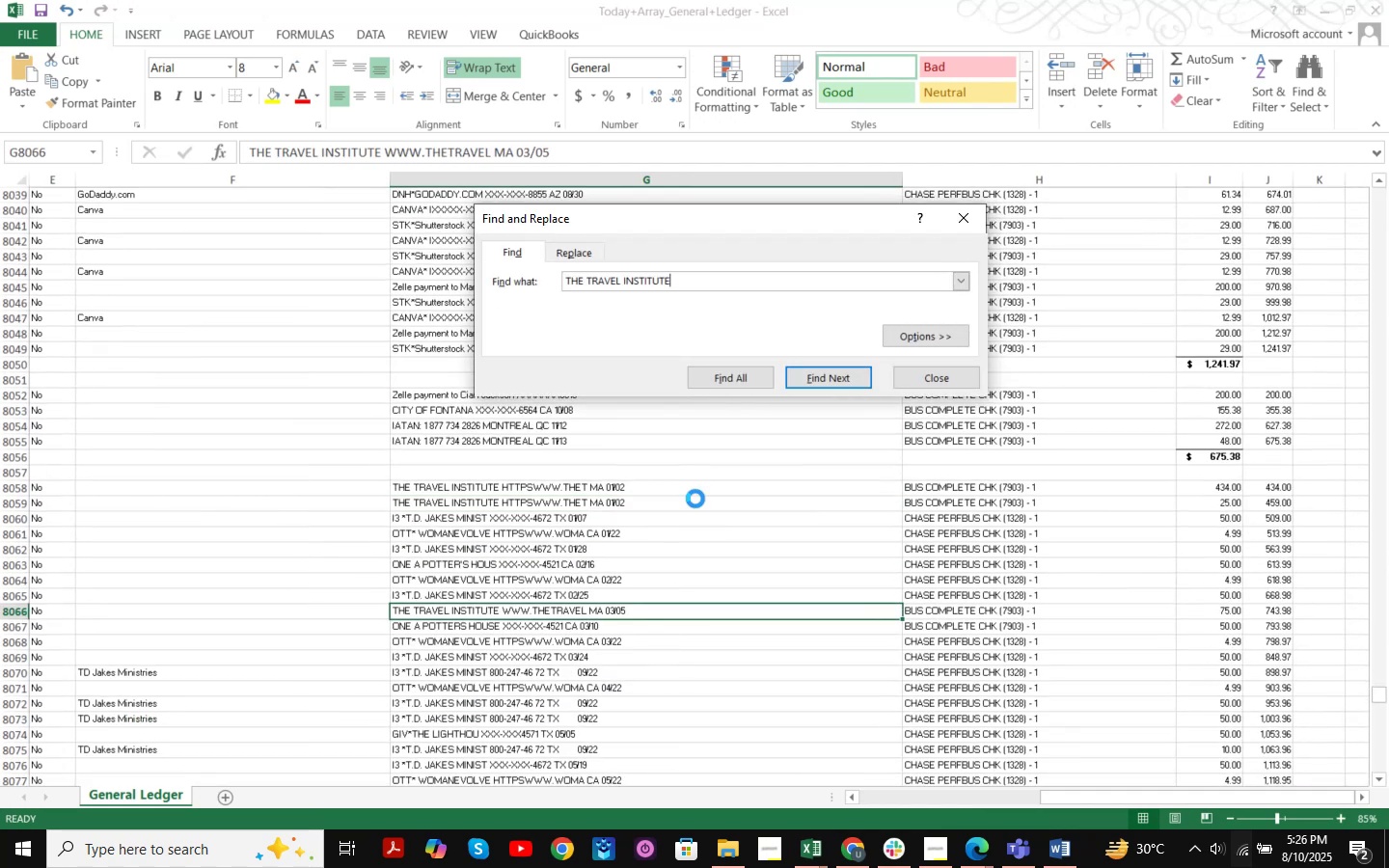 
key(NumpadEnter)
 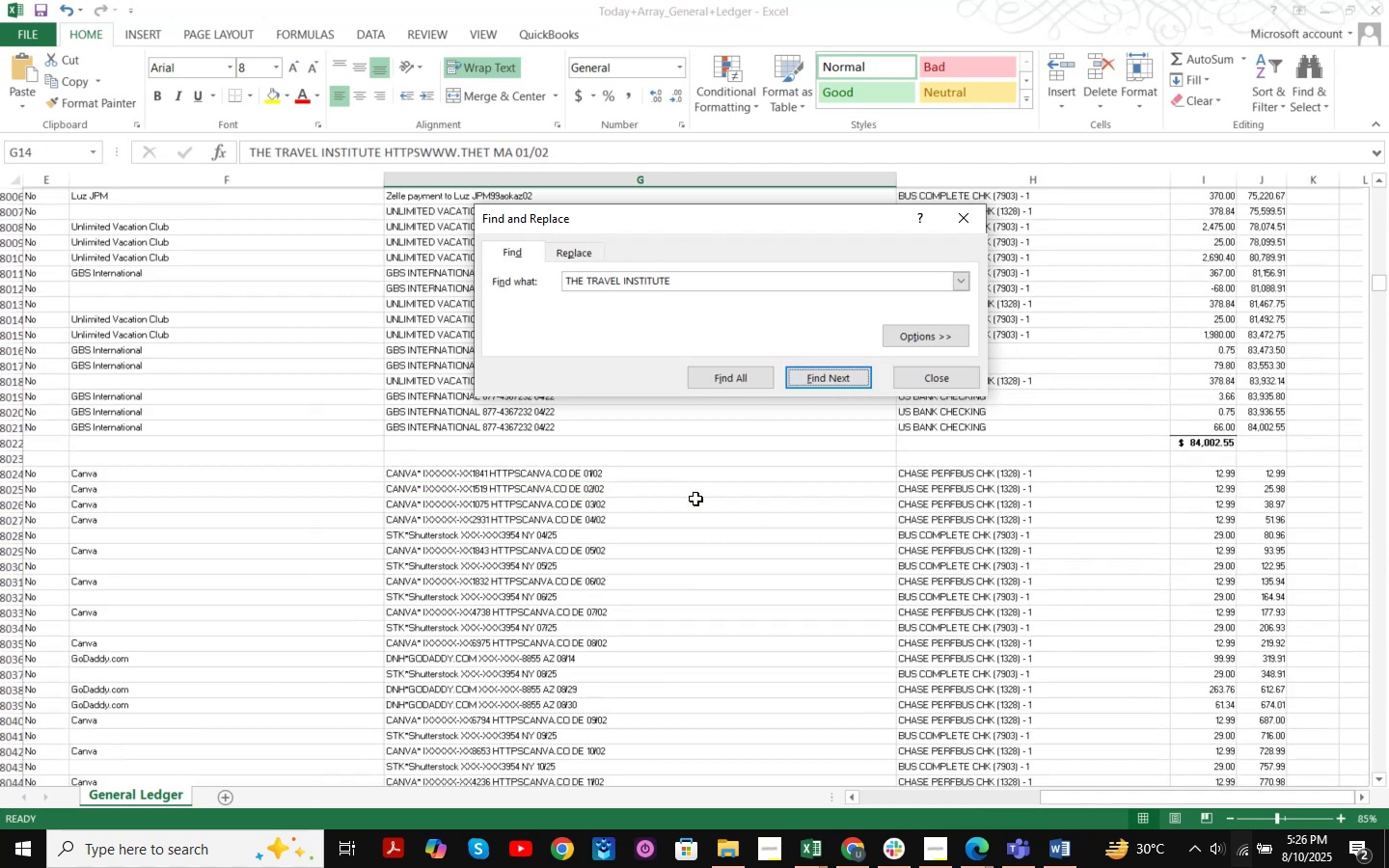 
key(NumpadEnter)
 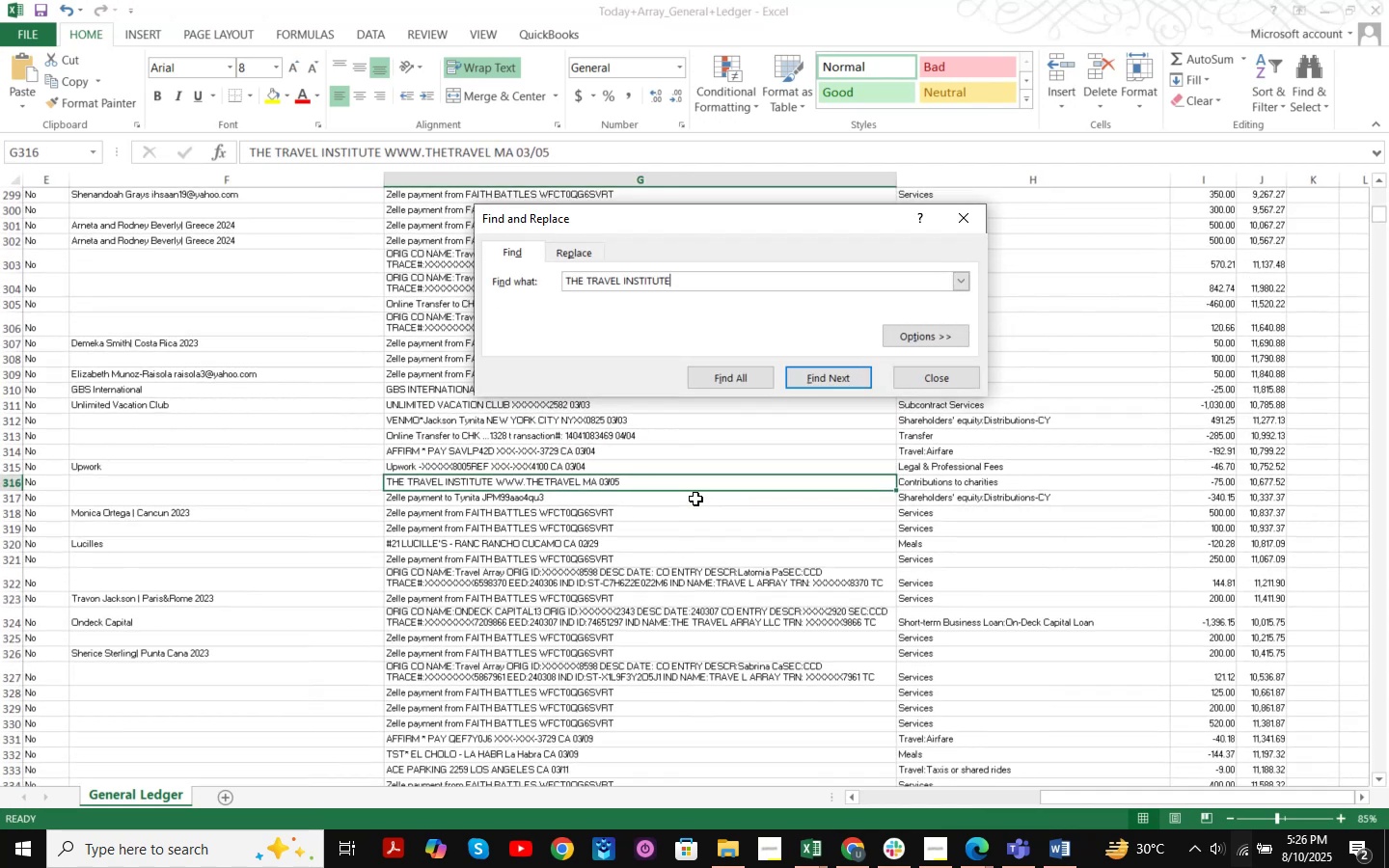 
key(NumpadEnter)
 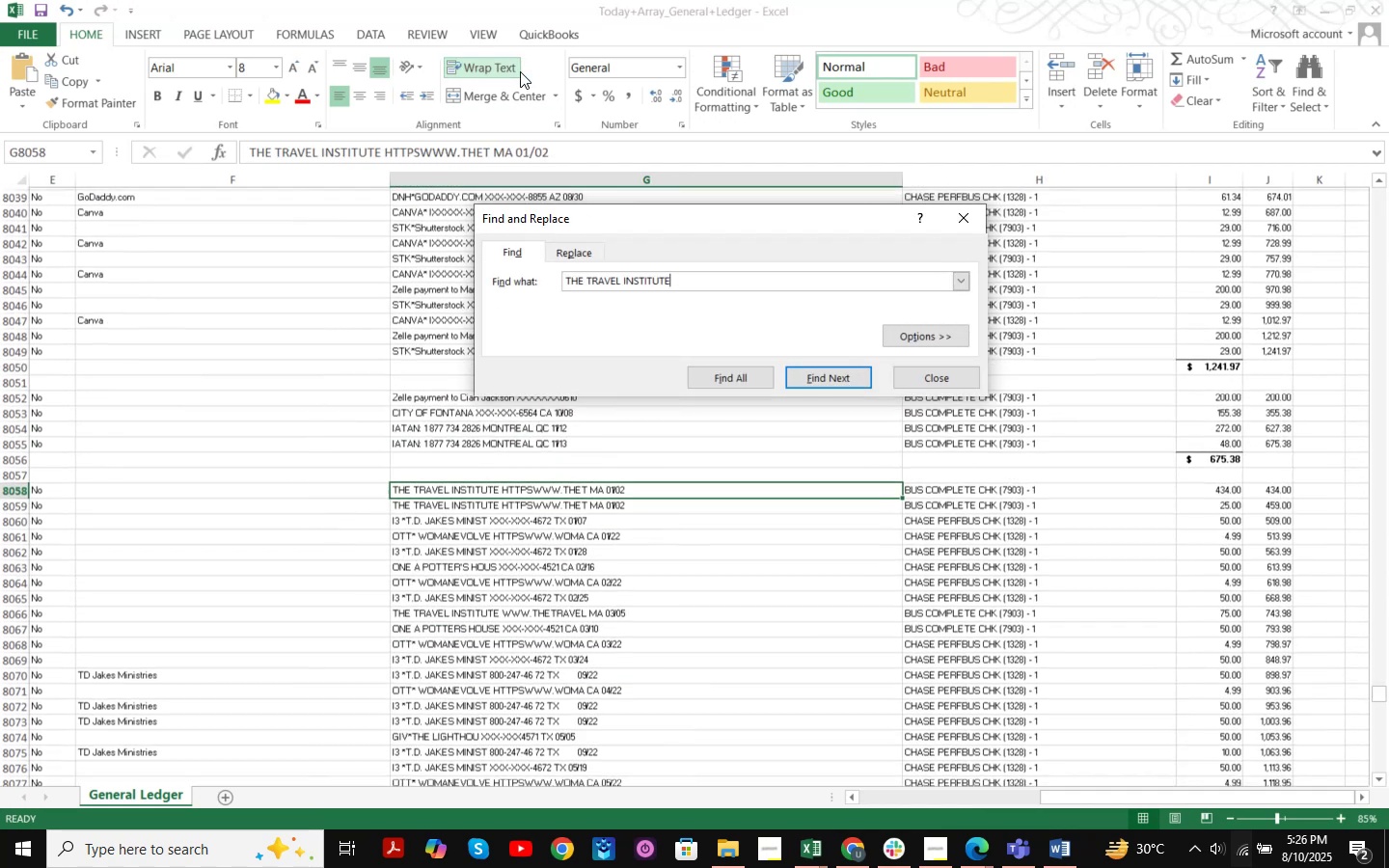 
key(NumpadEnter)
 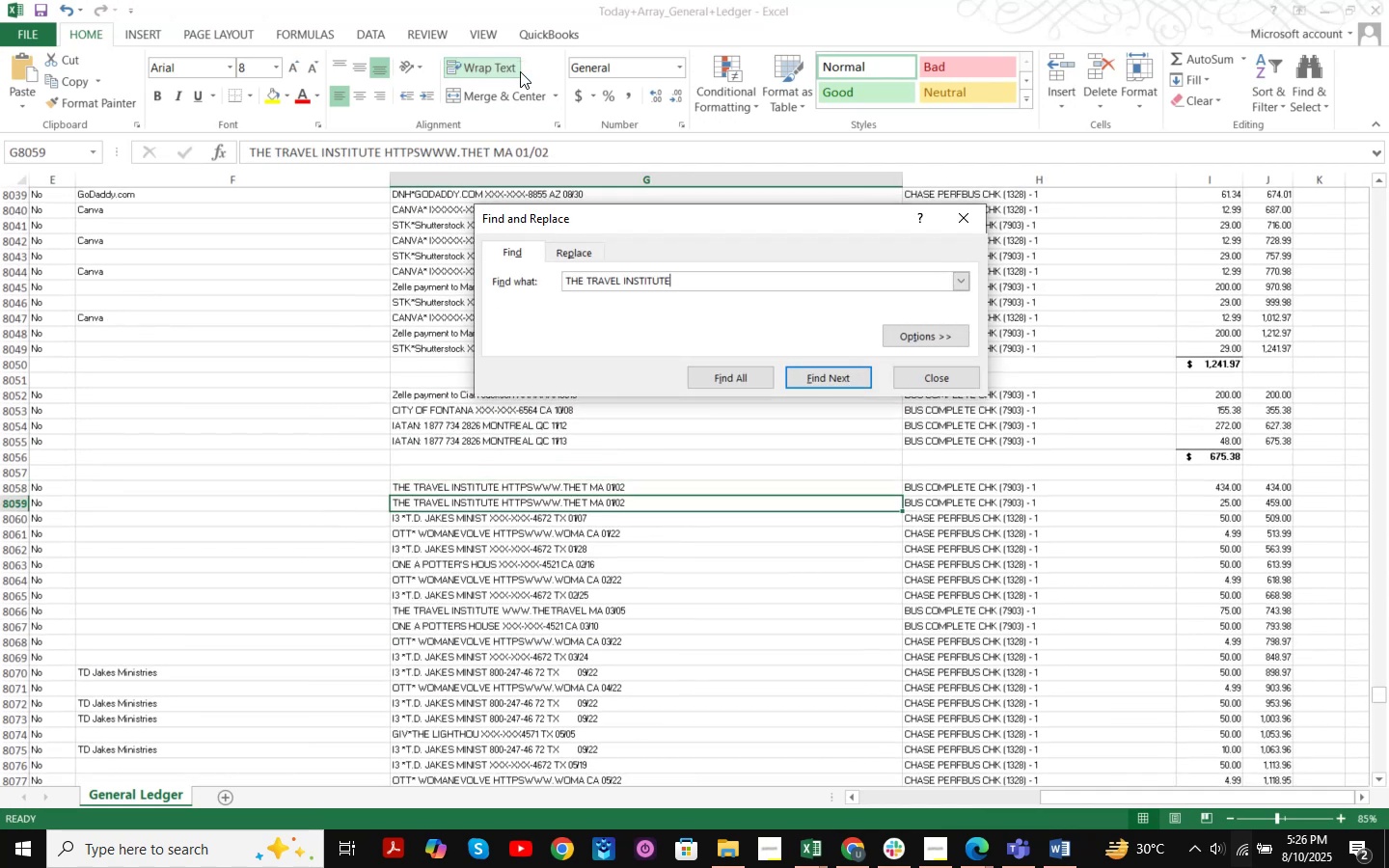 
key(NumpadEnter)
 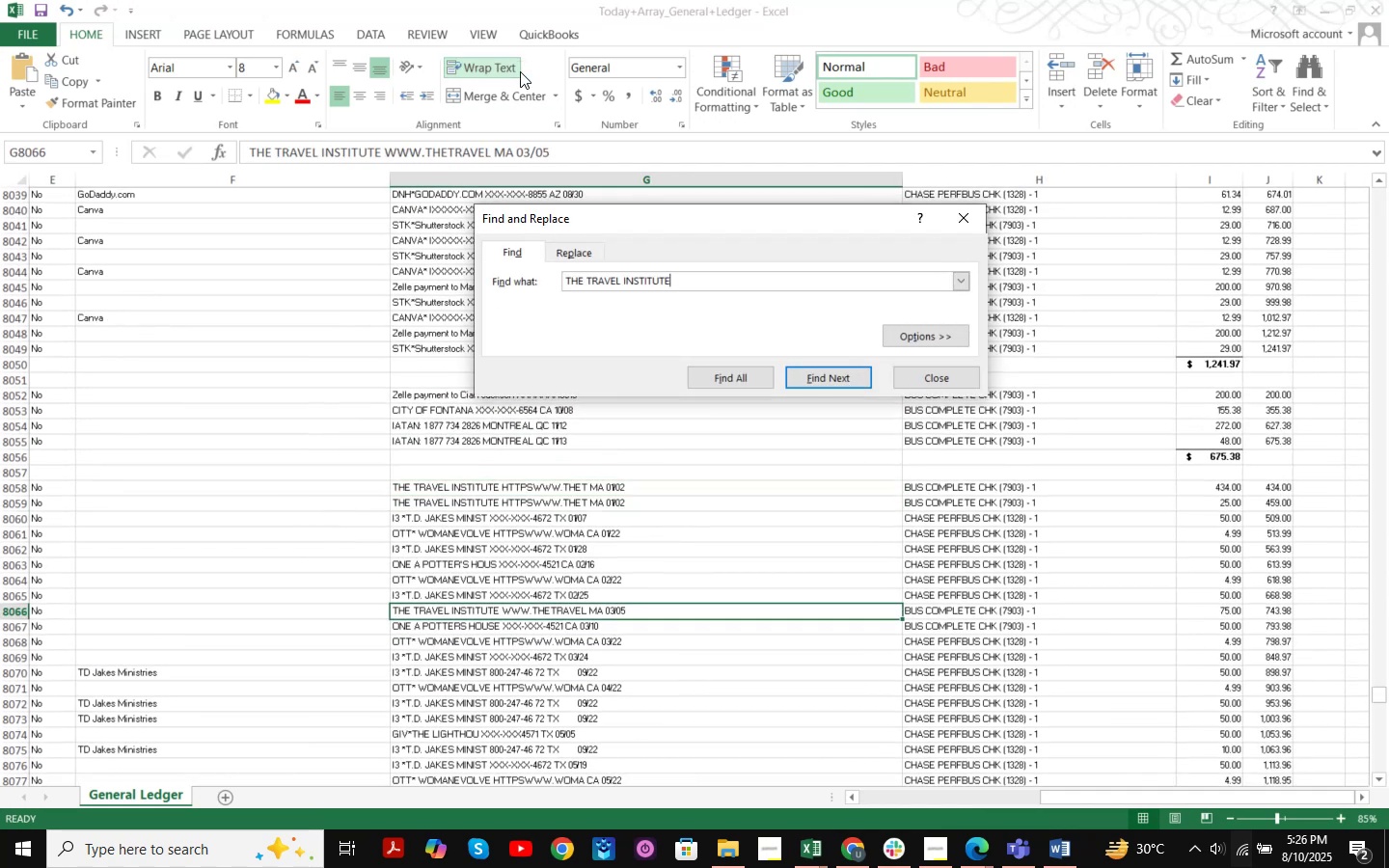 
key(NumpadEnter)
 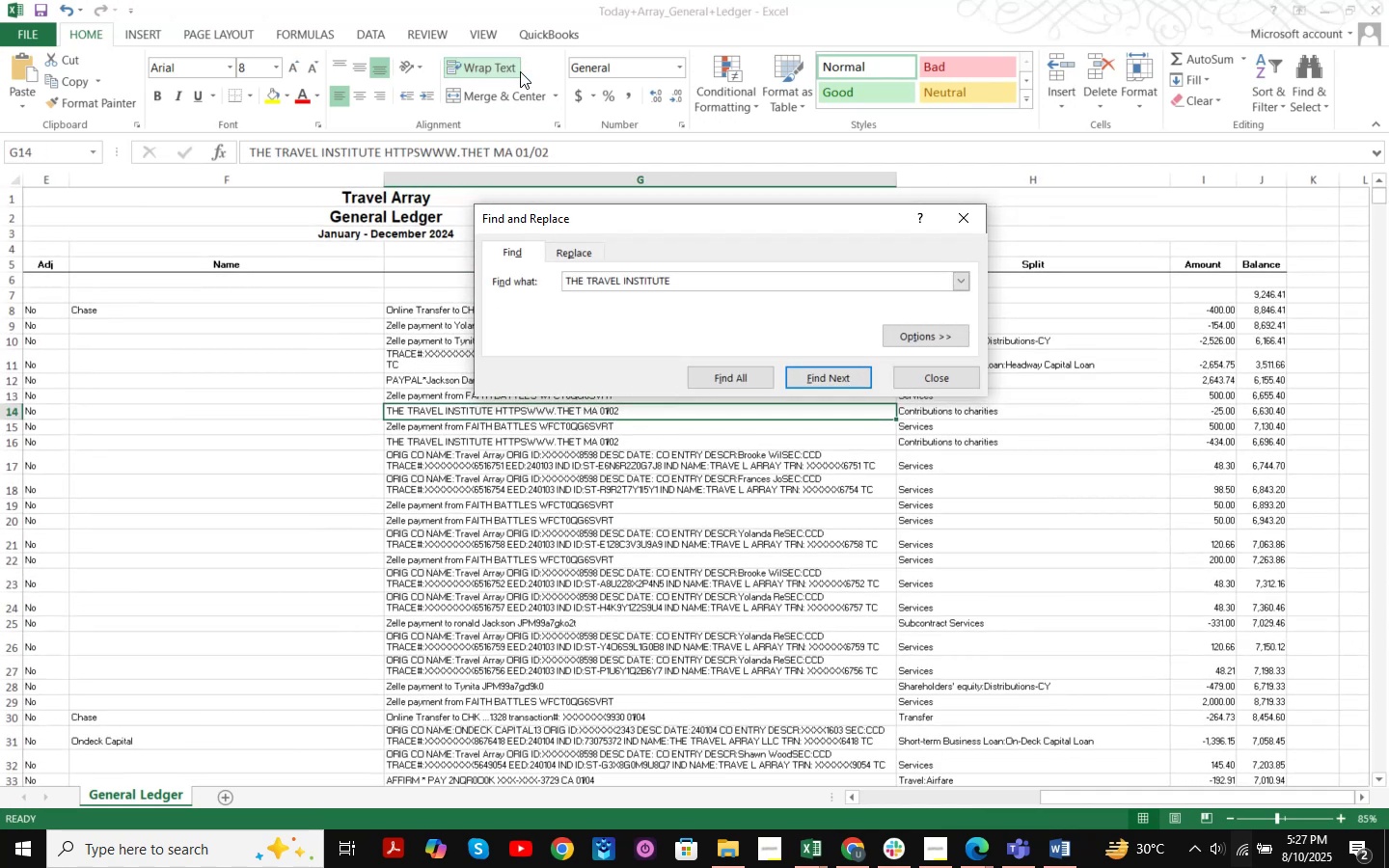 
key(NumpadEnter)
 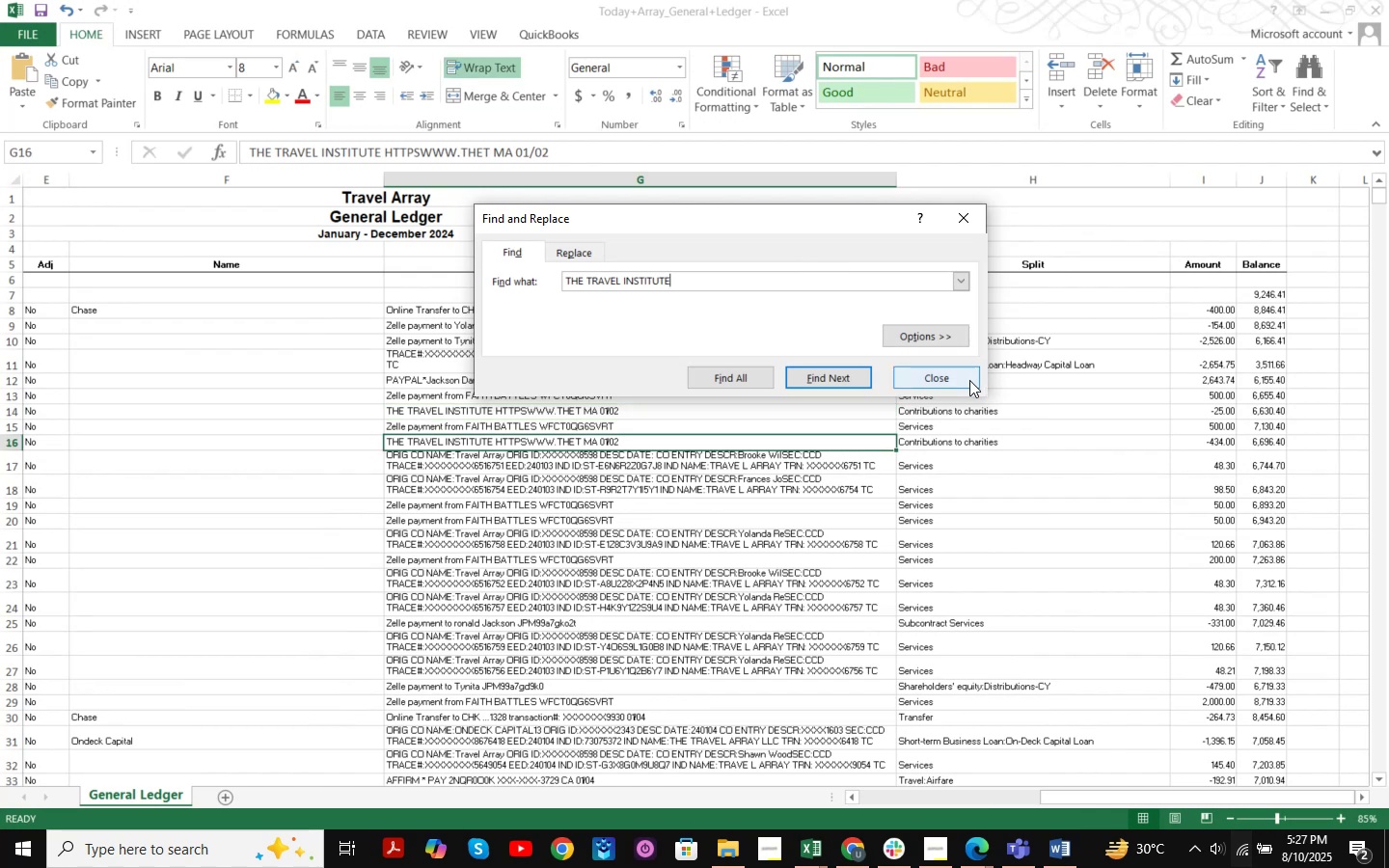 
left_click([939, 386])
 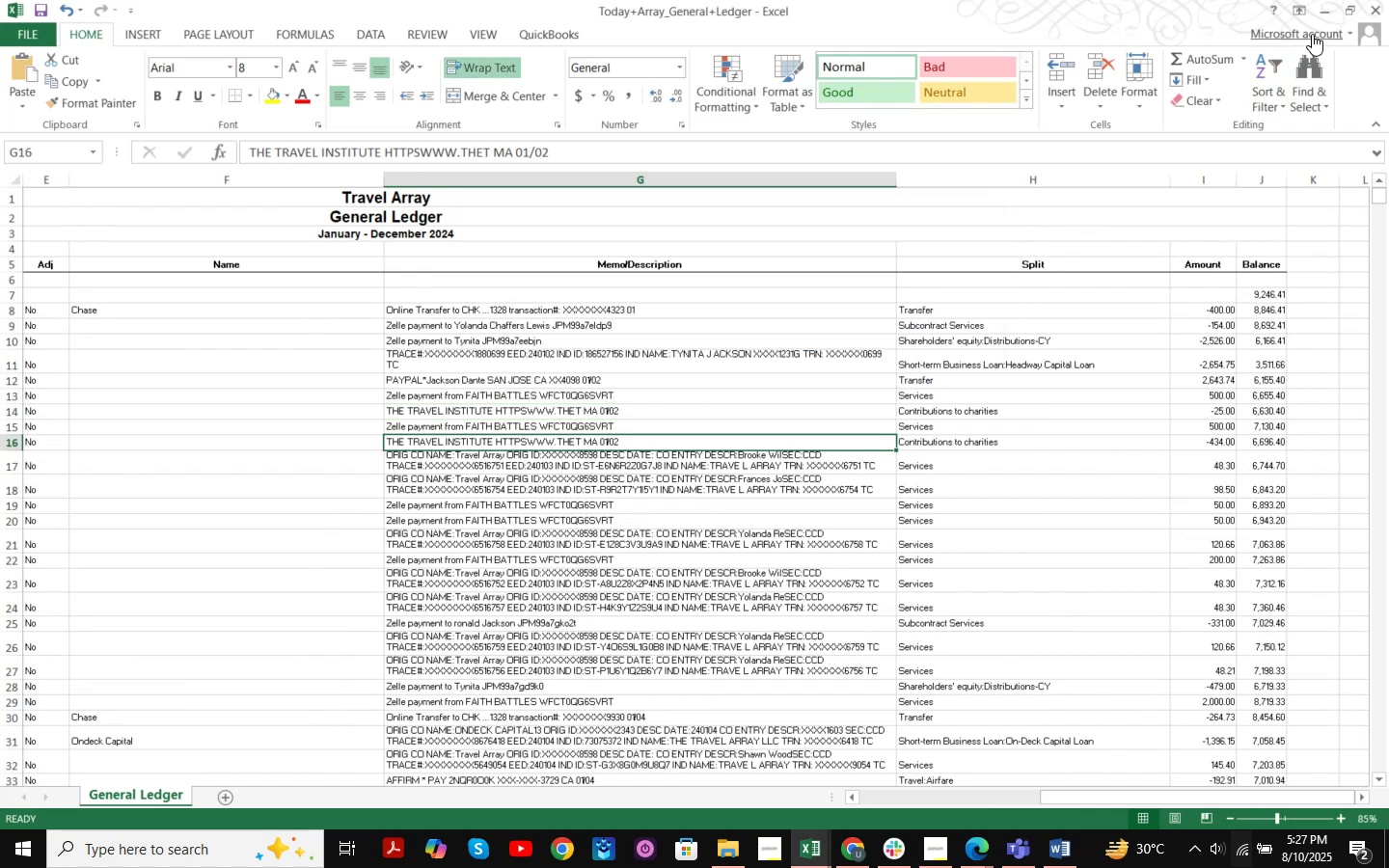 
left_click([1316, 15])
 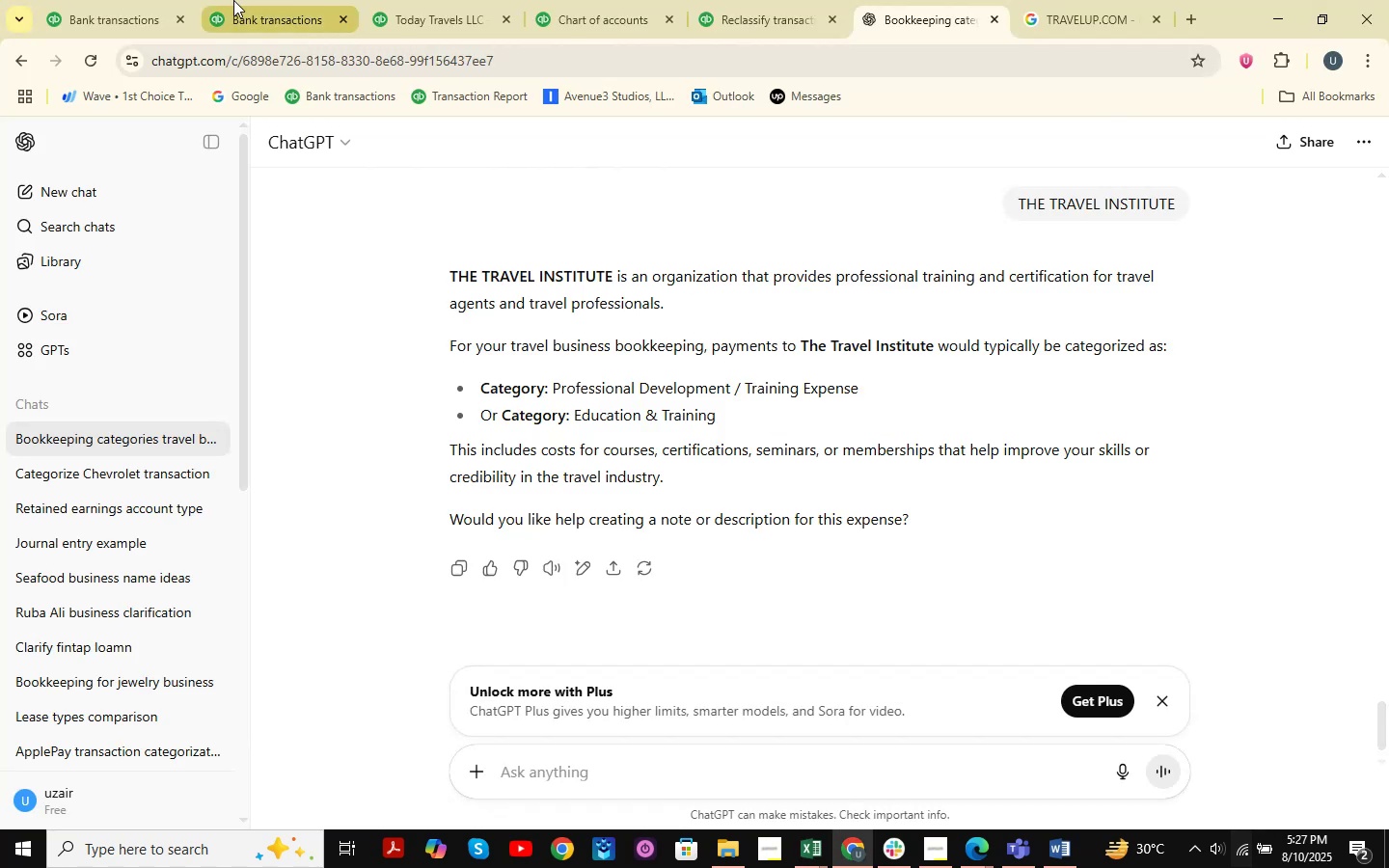 
double_click([99, 0])
 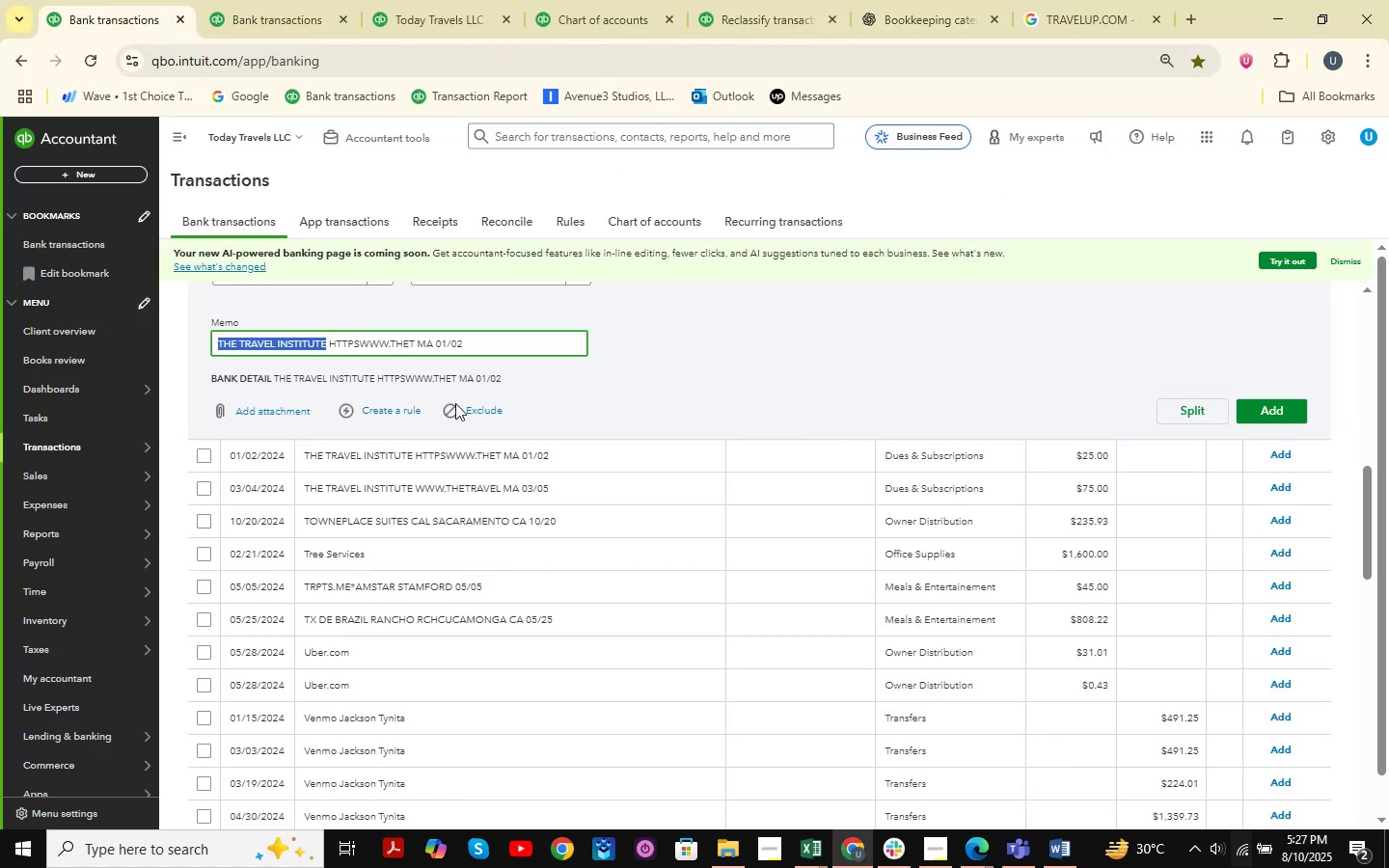 
scroll: coordinate [564, 526], scroll_direction: up, amount: 4.0
 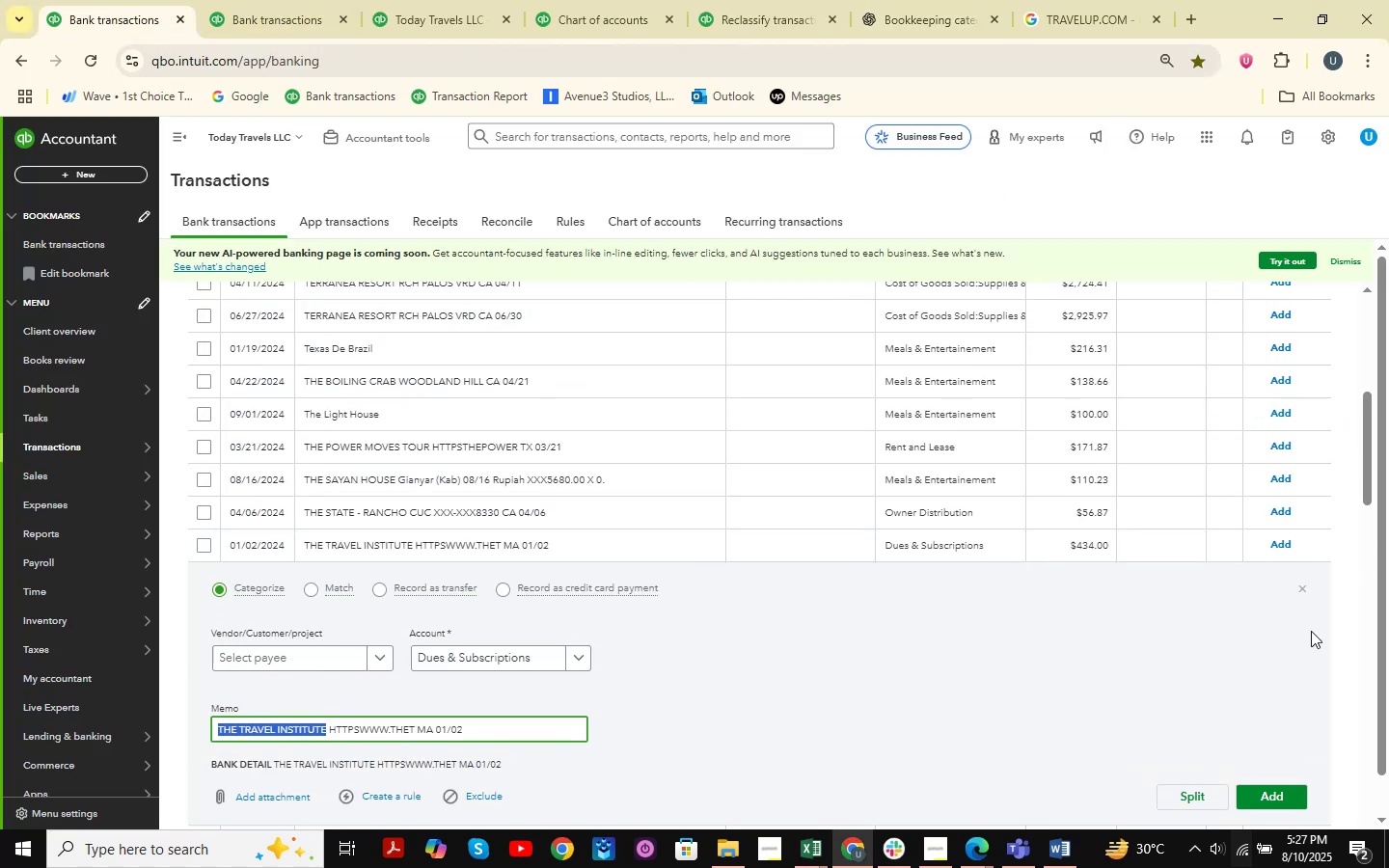 
left_click([1302, 592])
 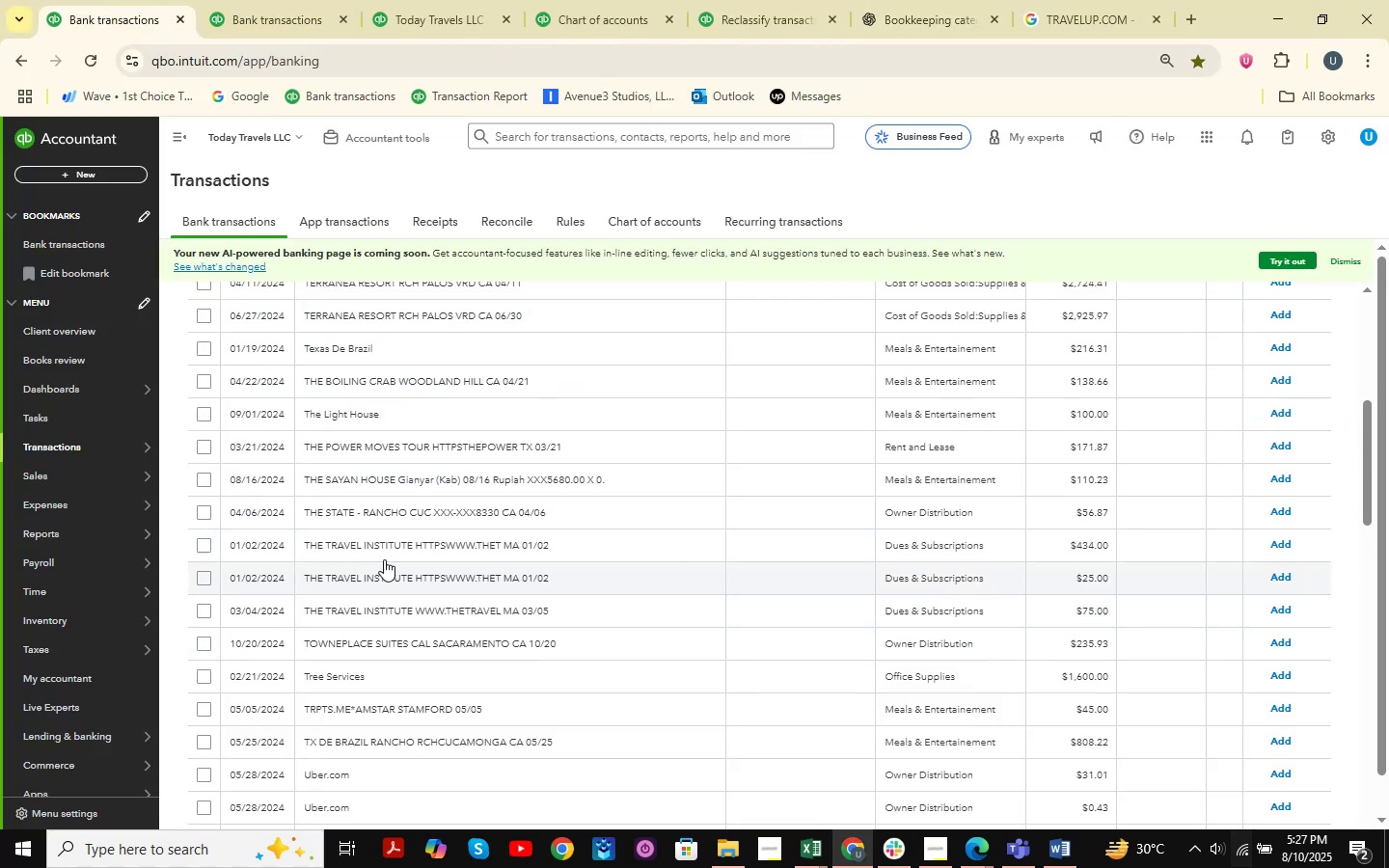 
left_click([201, 542])
 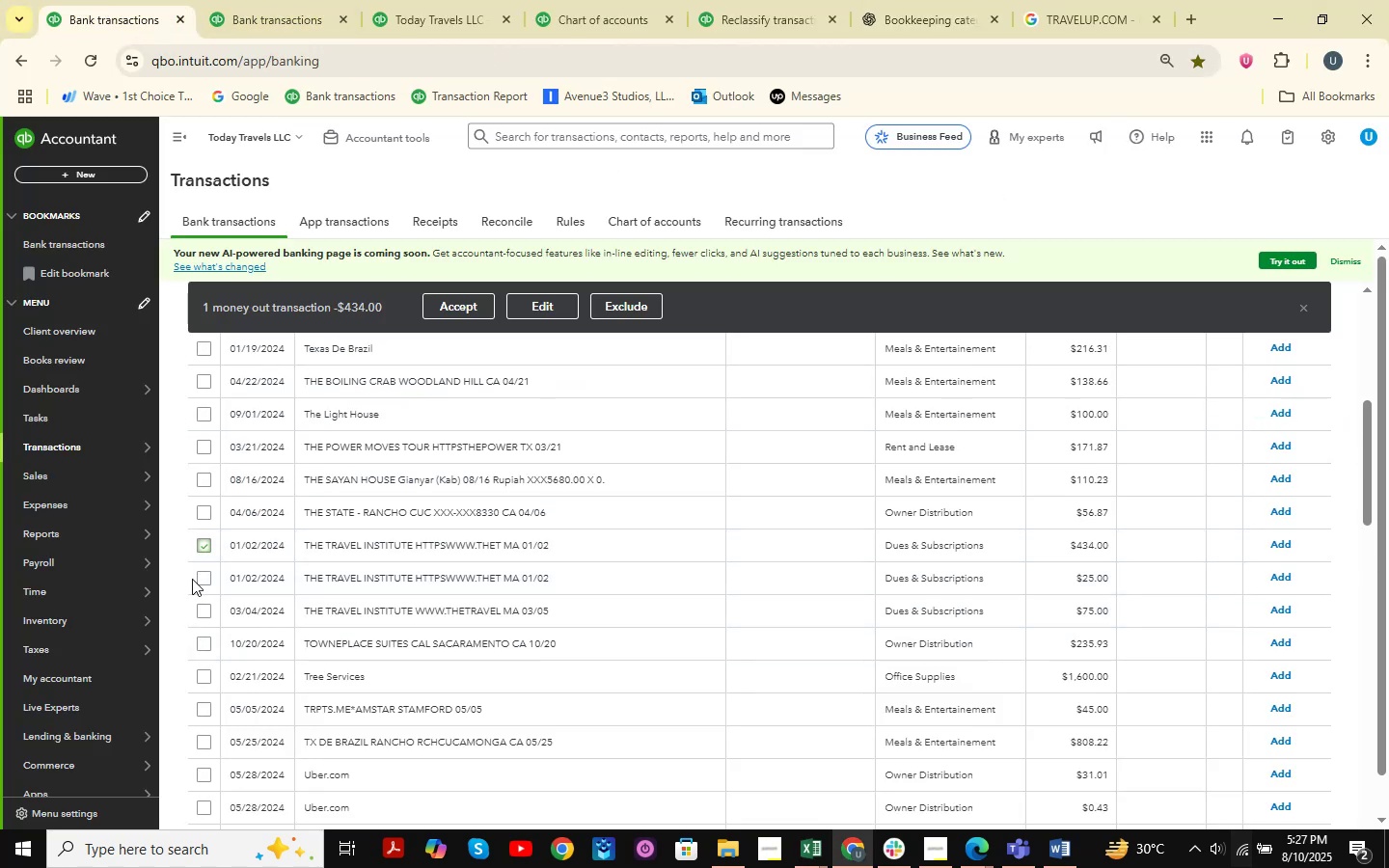 
left_click([201, 579])
 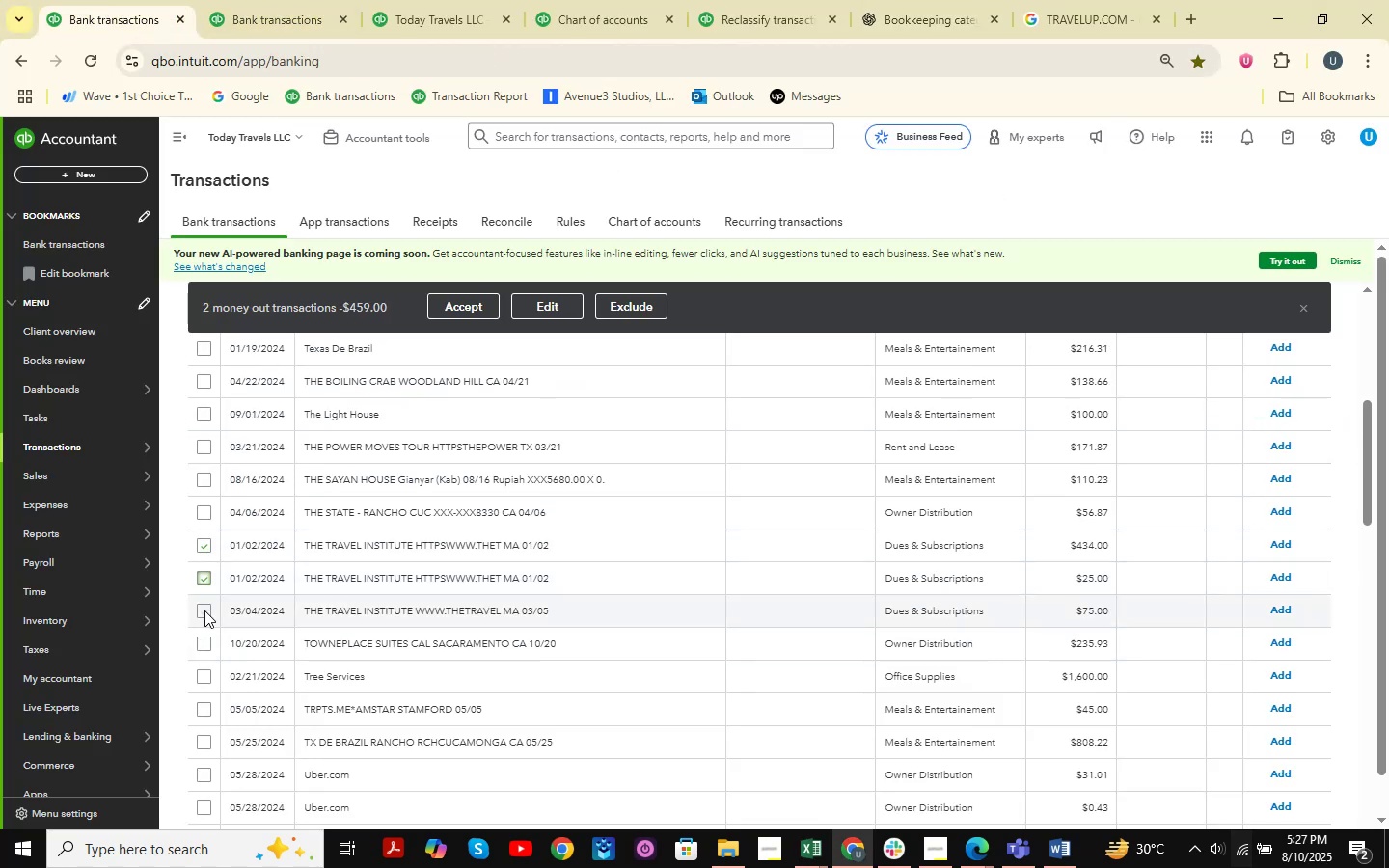 
double_click([205, 611])
 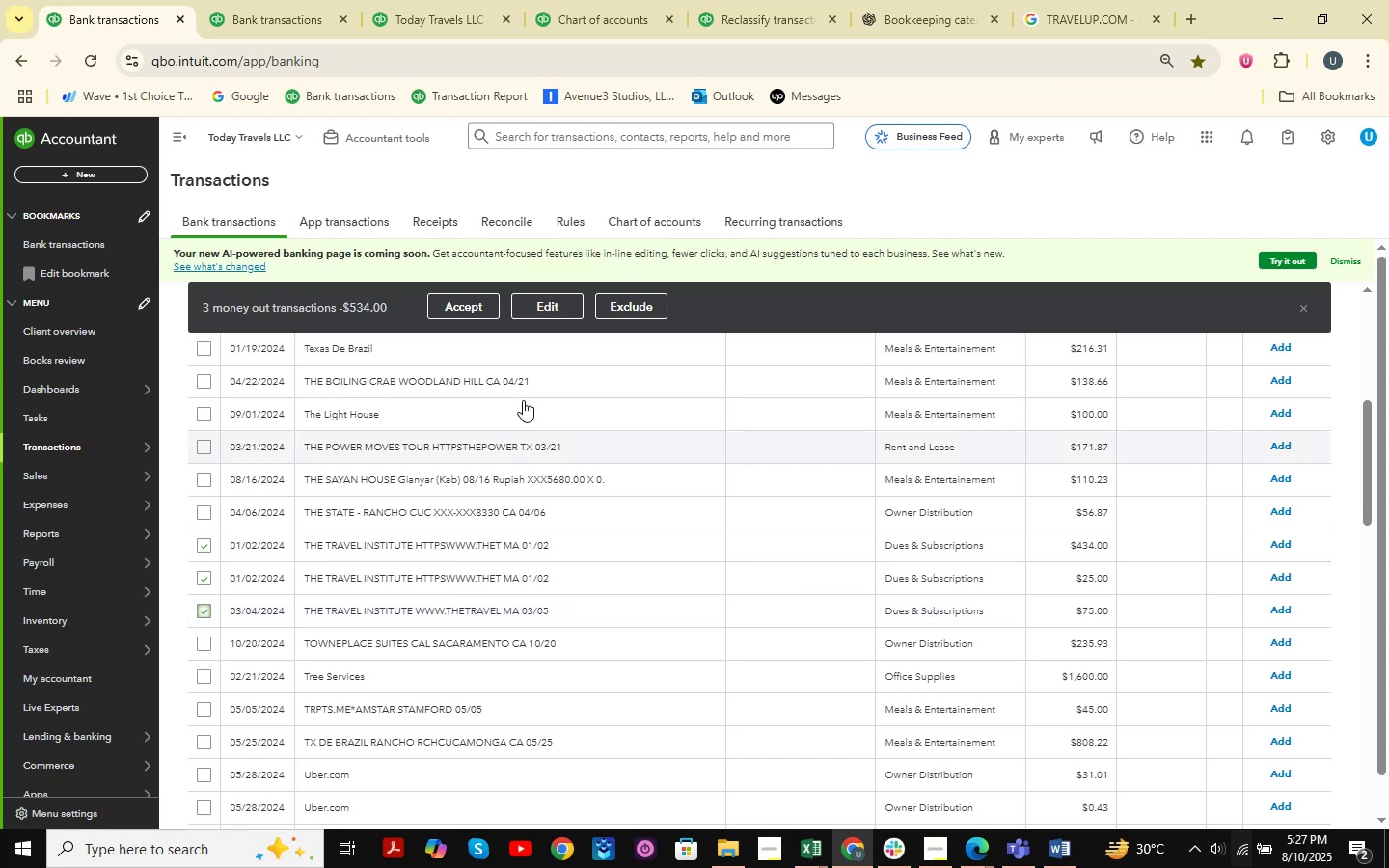 
left_click([555, 314])
 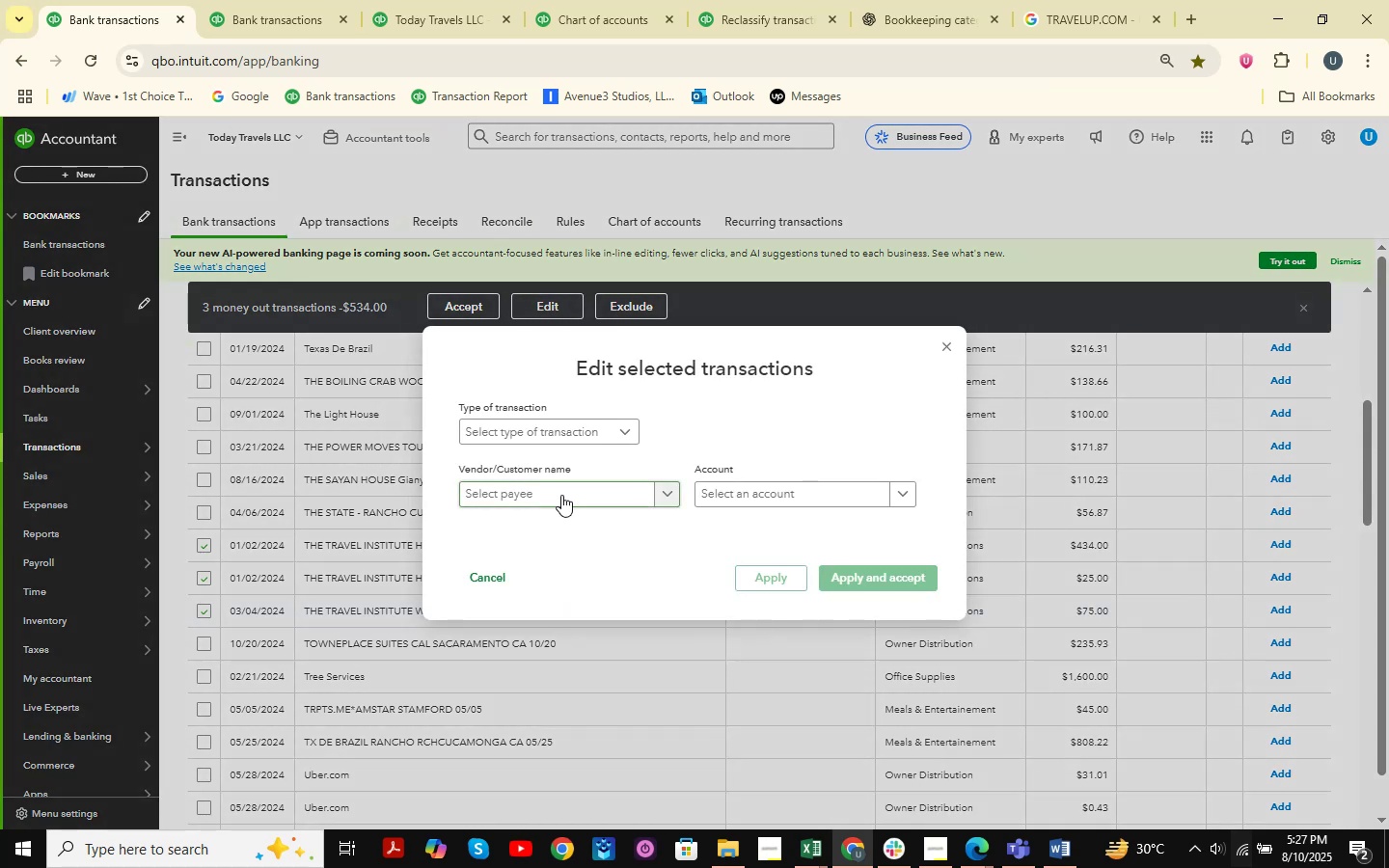 
left_click([562, 440])
 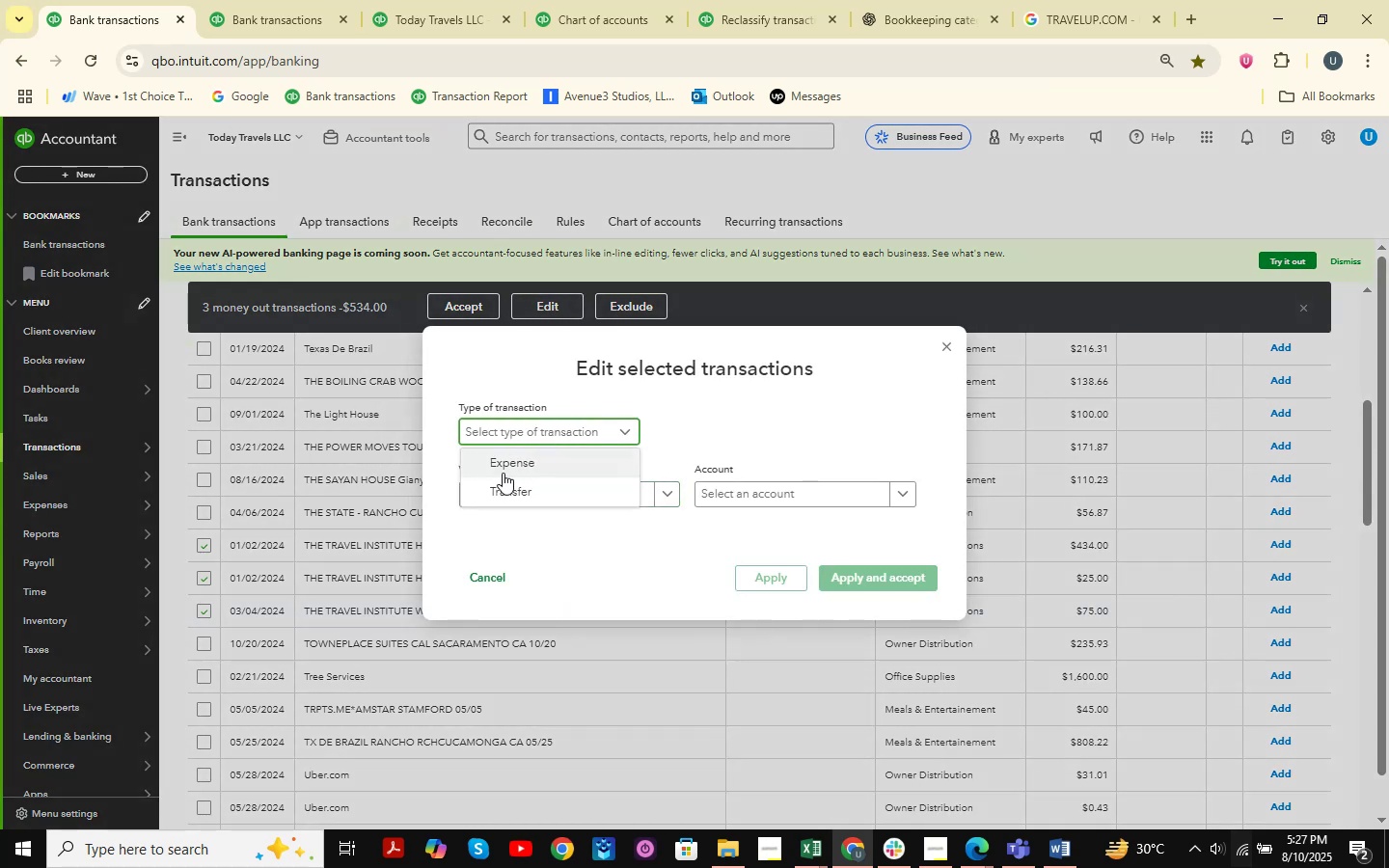 
left_click([514, 464])
 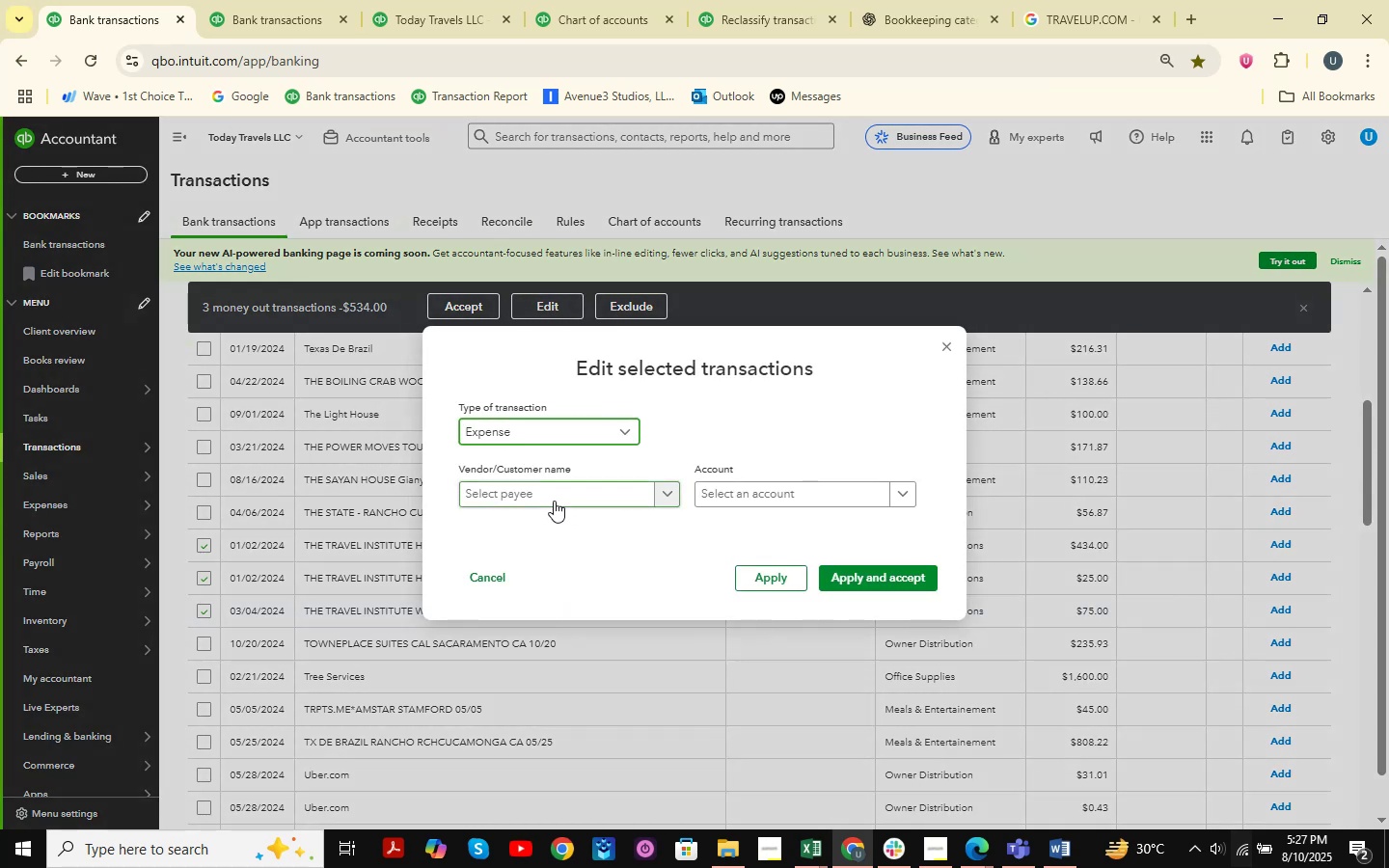 
left_click([519, 492])
 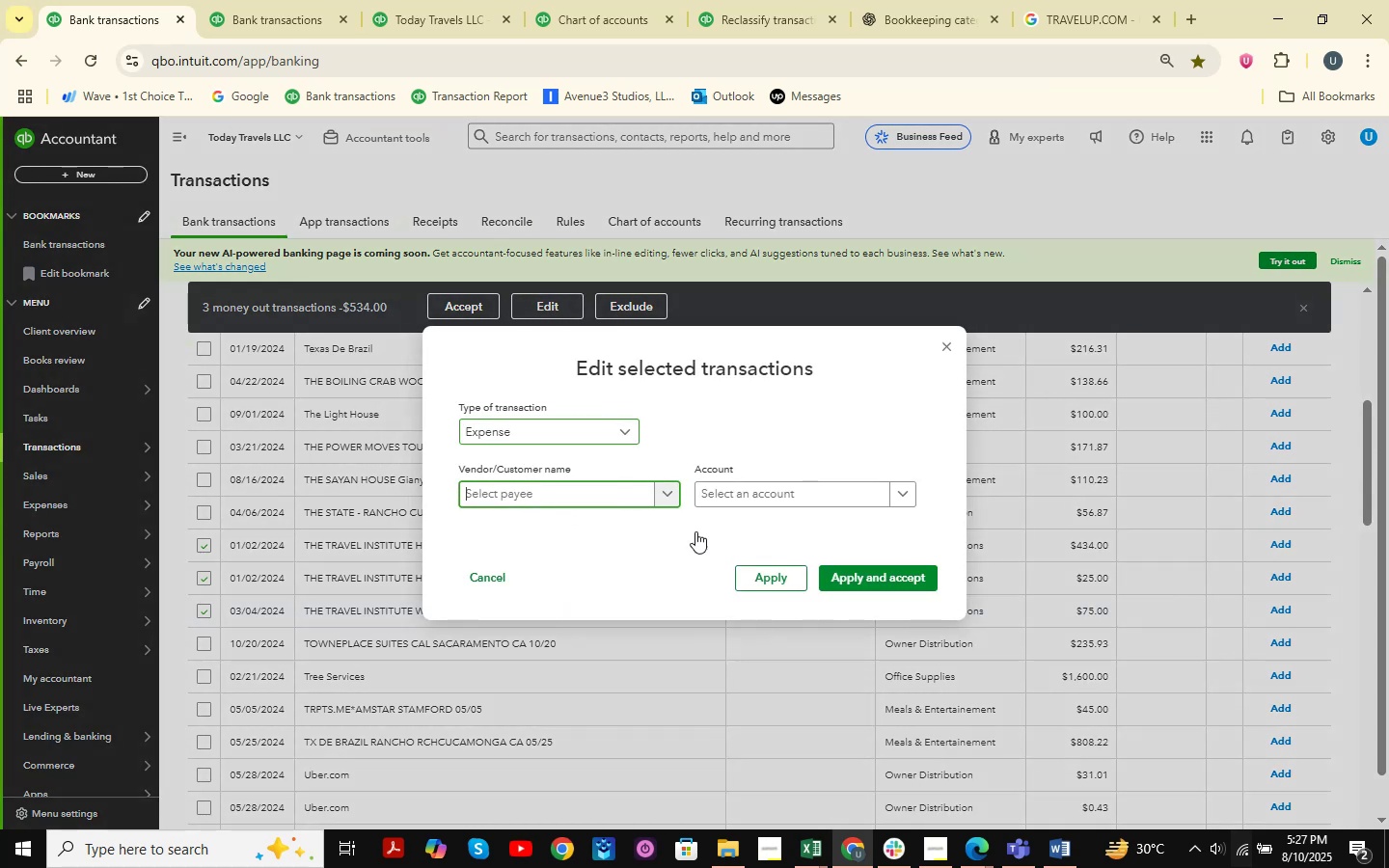 
type(Travel Institute )
 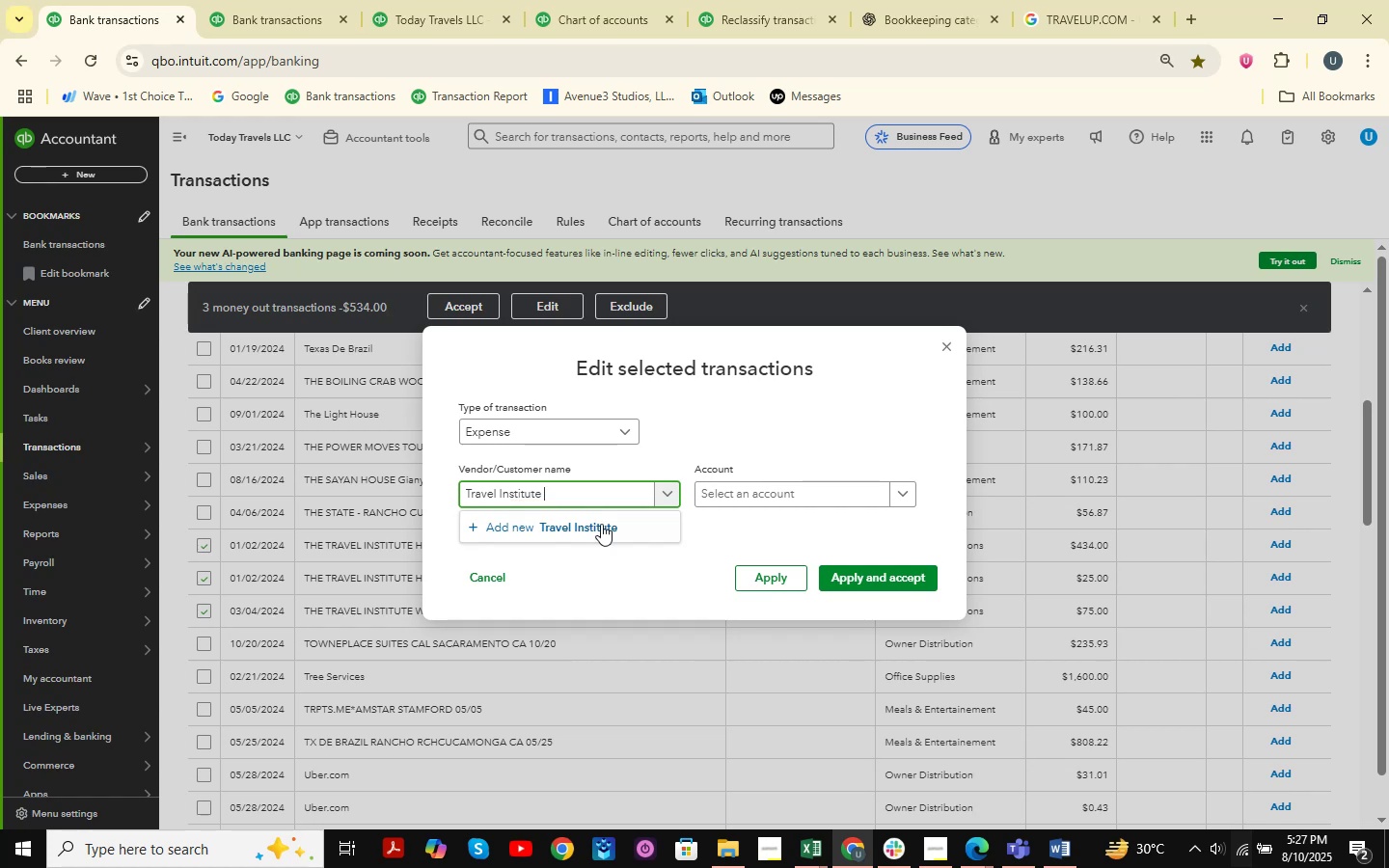 
left_click([567, 533])
 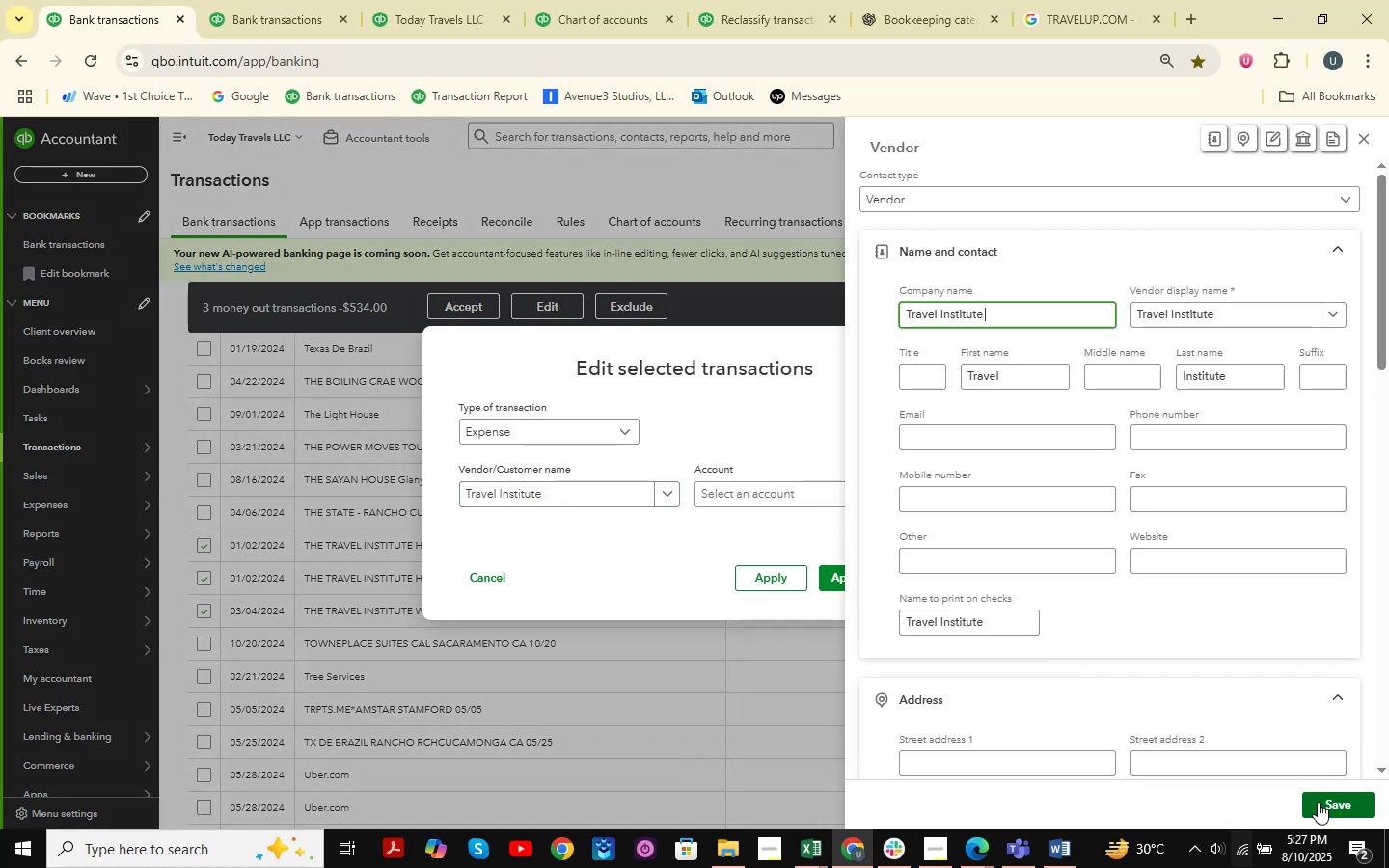 
left_click([1340, 808])
 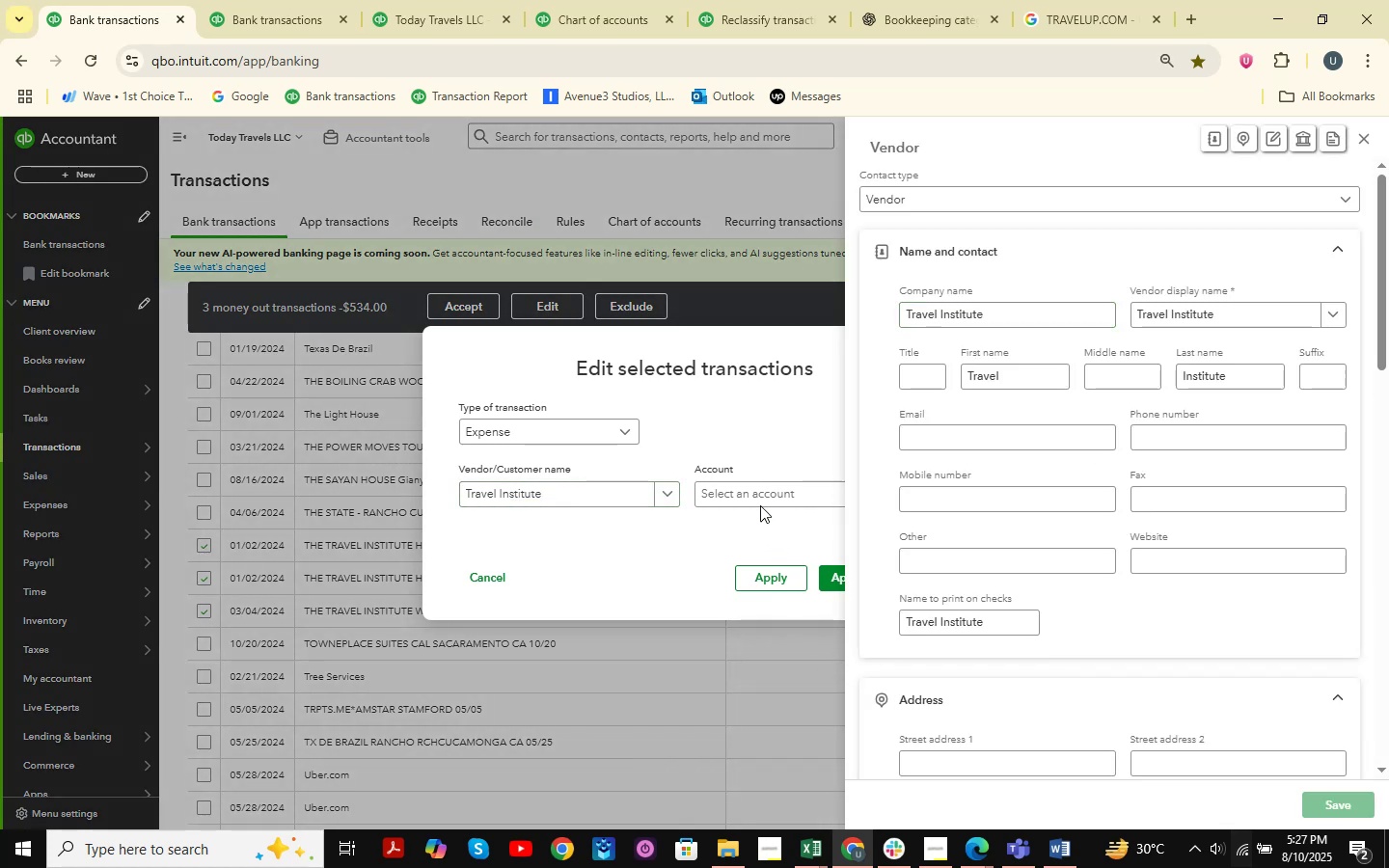 
left_click([759, 500])
 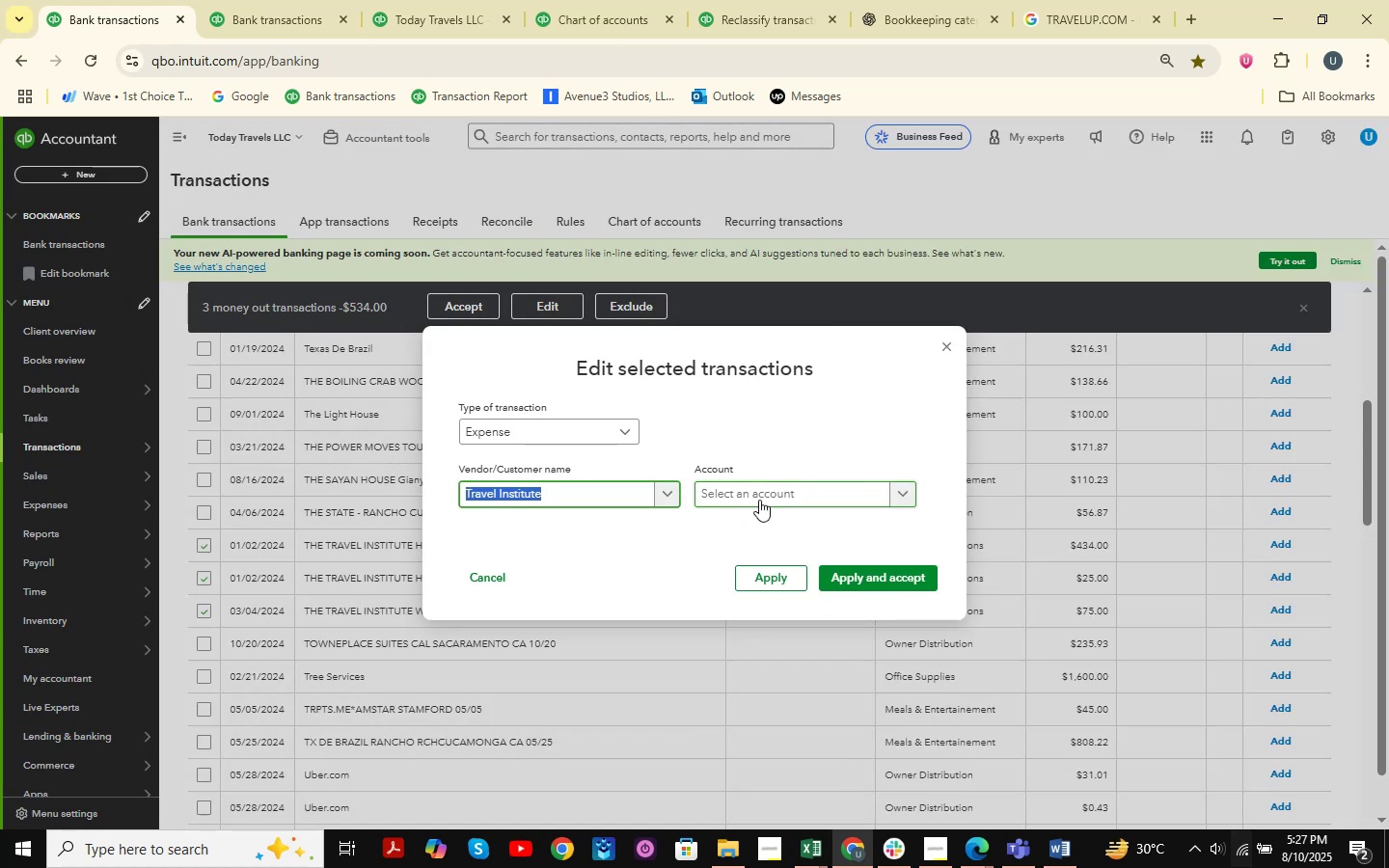 
type(contri)
key(Backspace)
key(Backspace)
key(Backspace)
key(Backspace)
key(Backspace)
key(Backspace)
key(Backspace)
type(tra)
 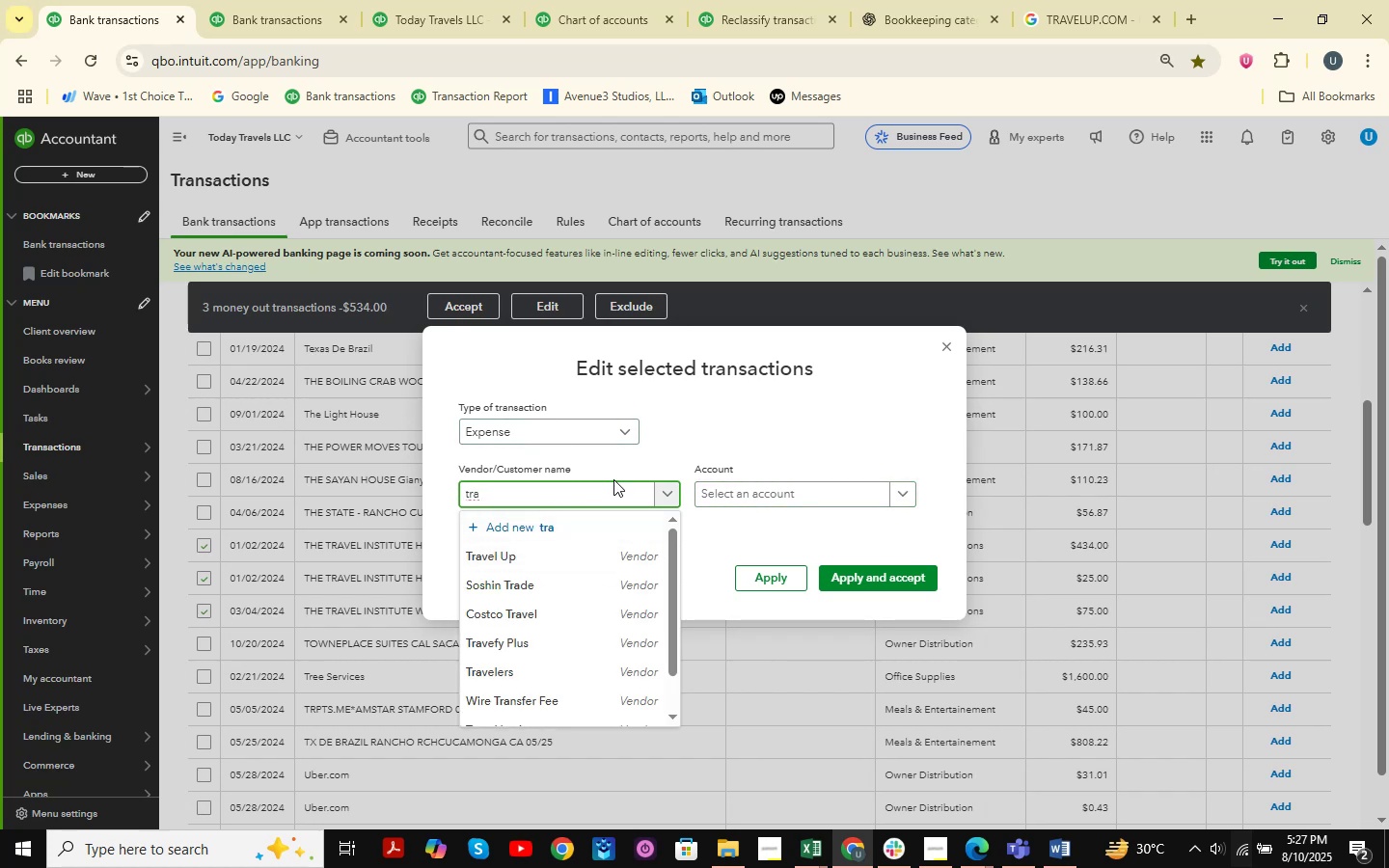 
scroll: coordinate [607, 557], scroll_direction: down, amount: 3.0
 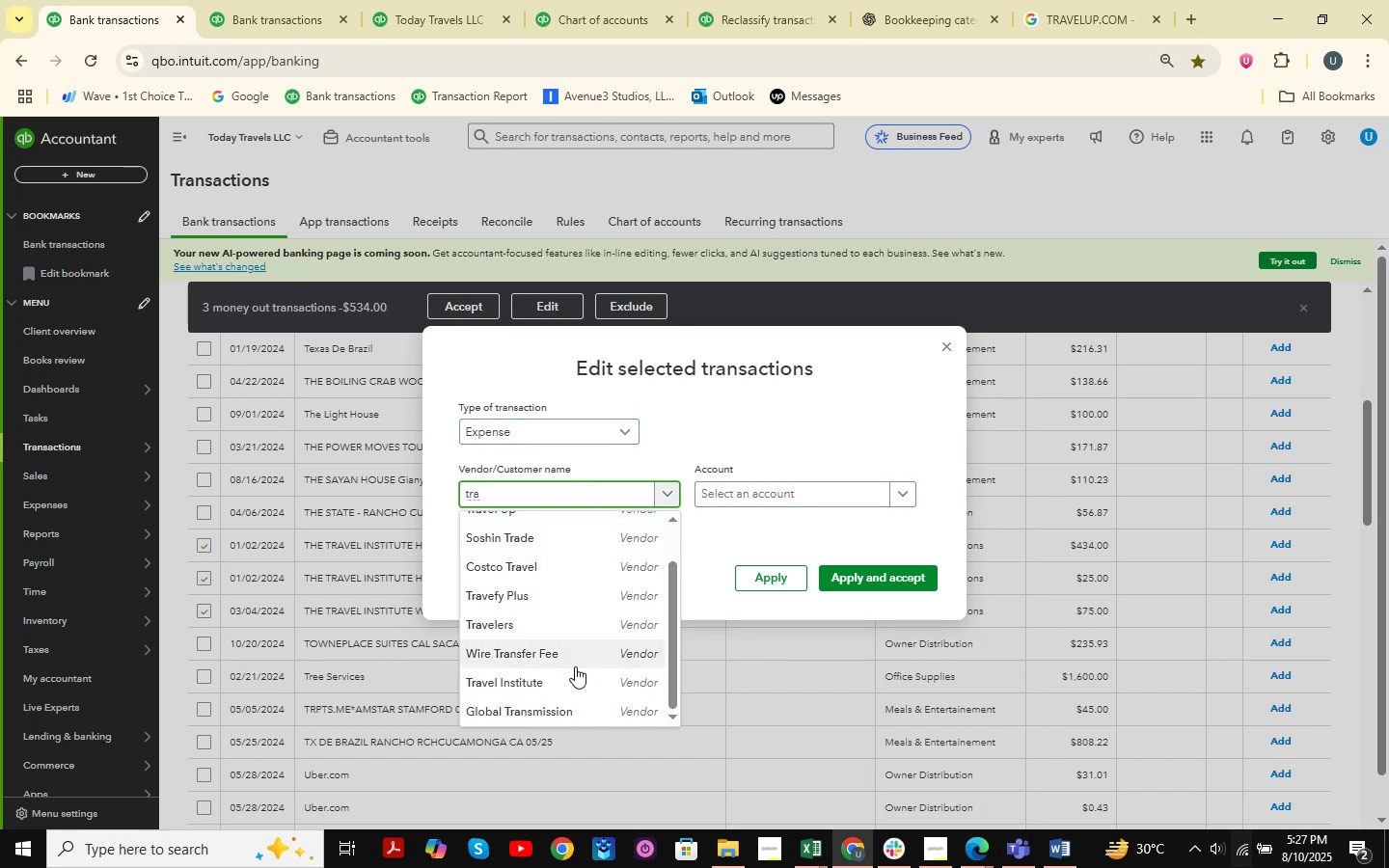 
left_click([559, 677])
 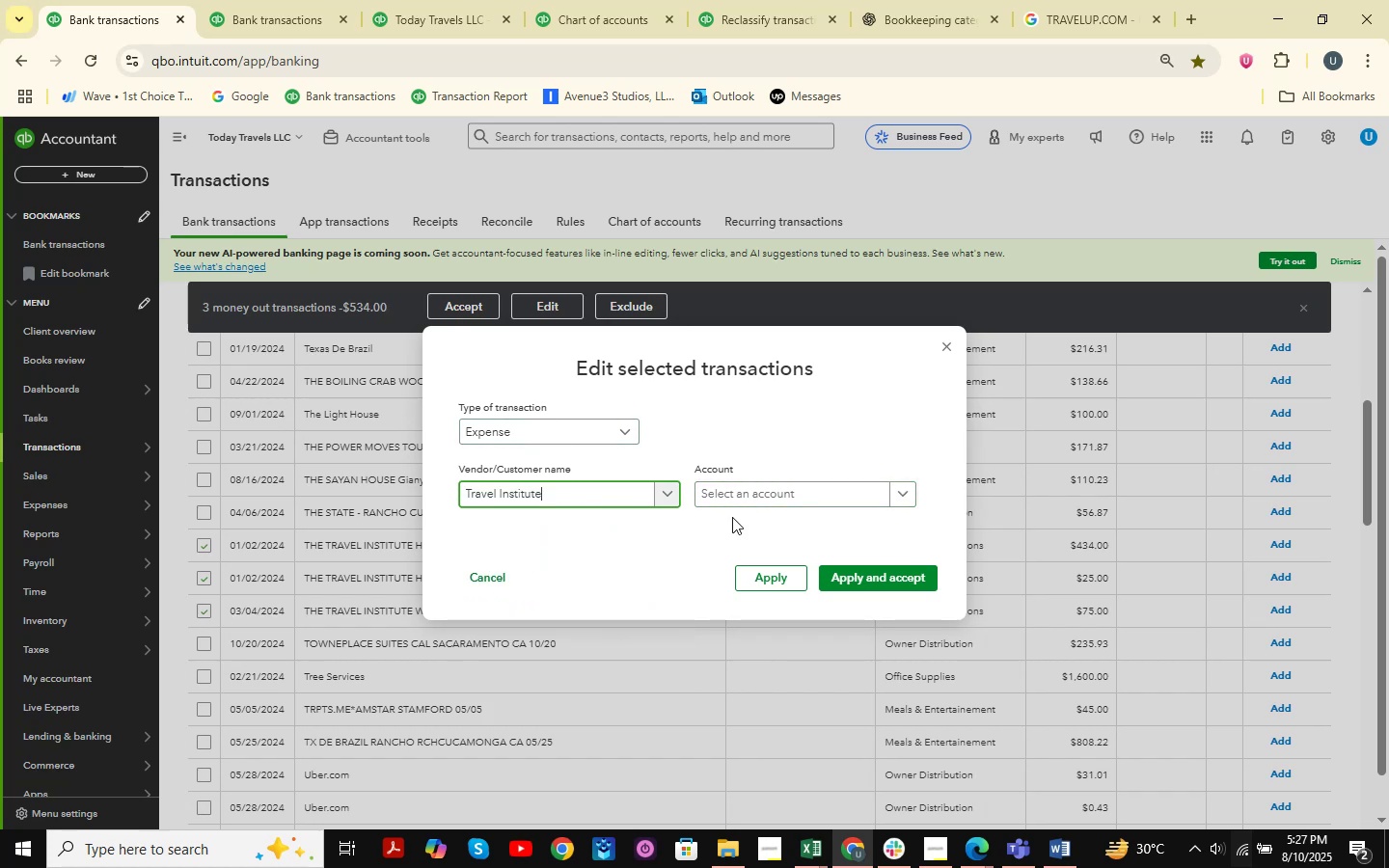 
left_click([749, 492])
 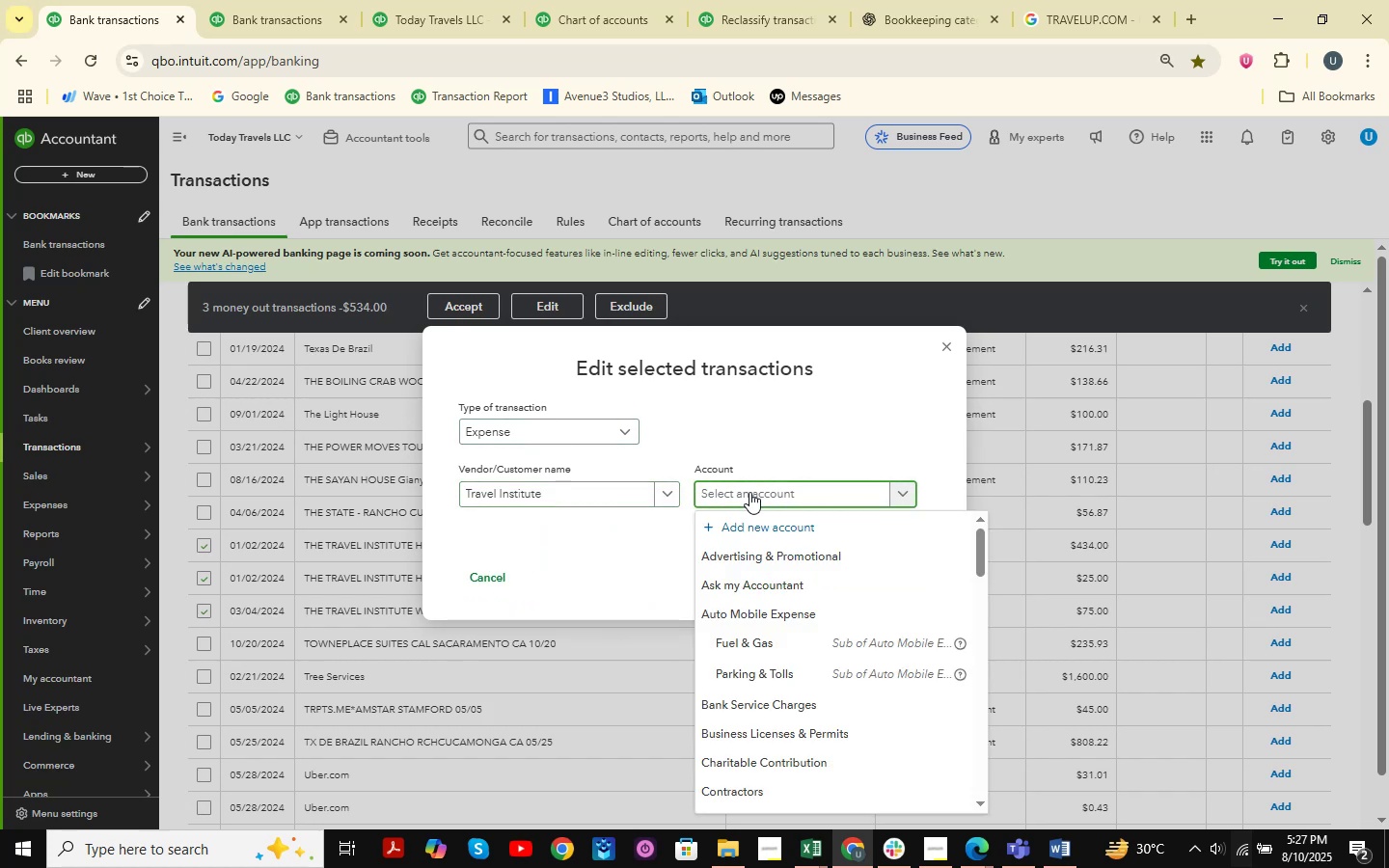 
type(charti)
key(Backspace)
key(Backspace)
type(itab)
 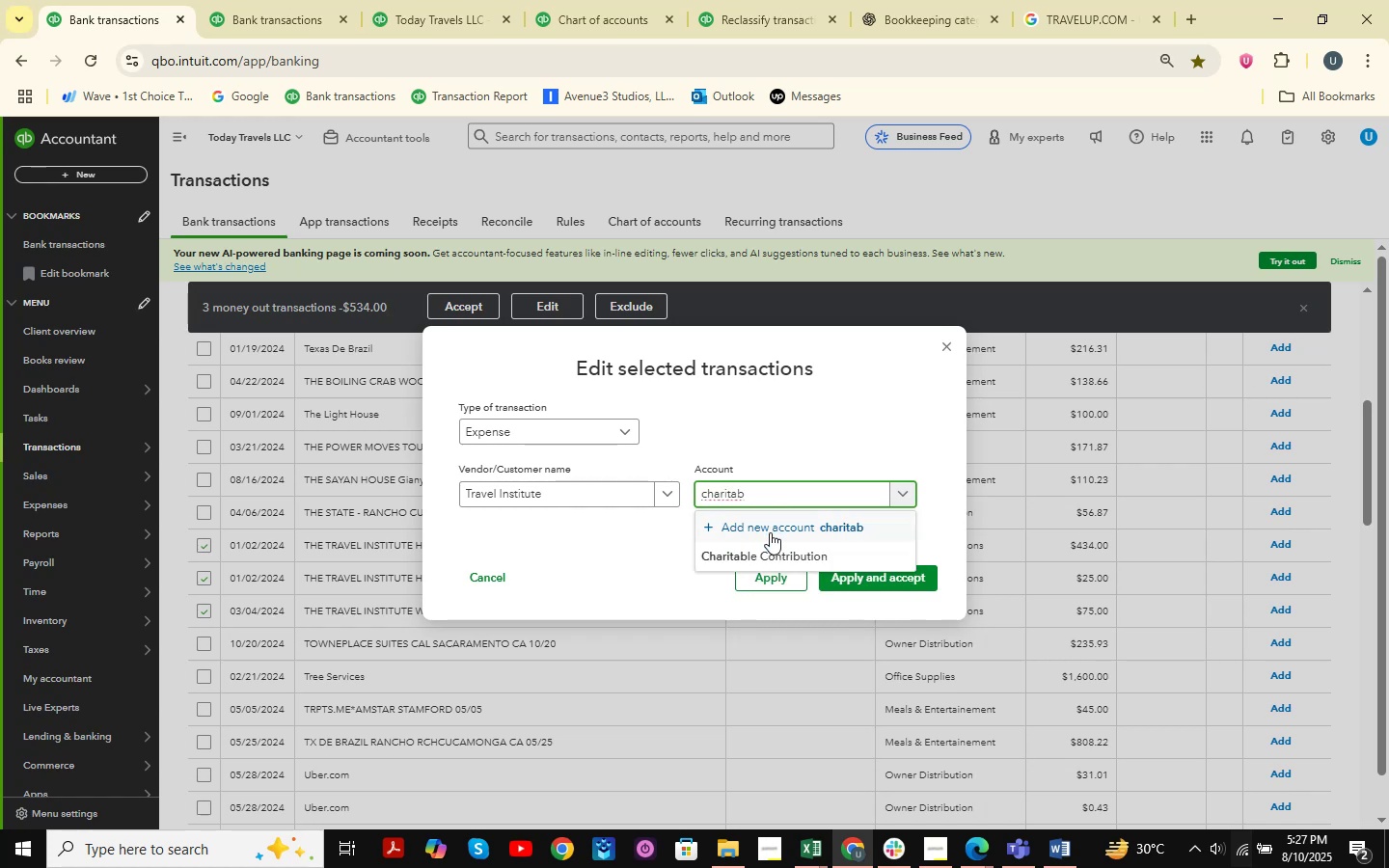 
left_click([768, 556])
 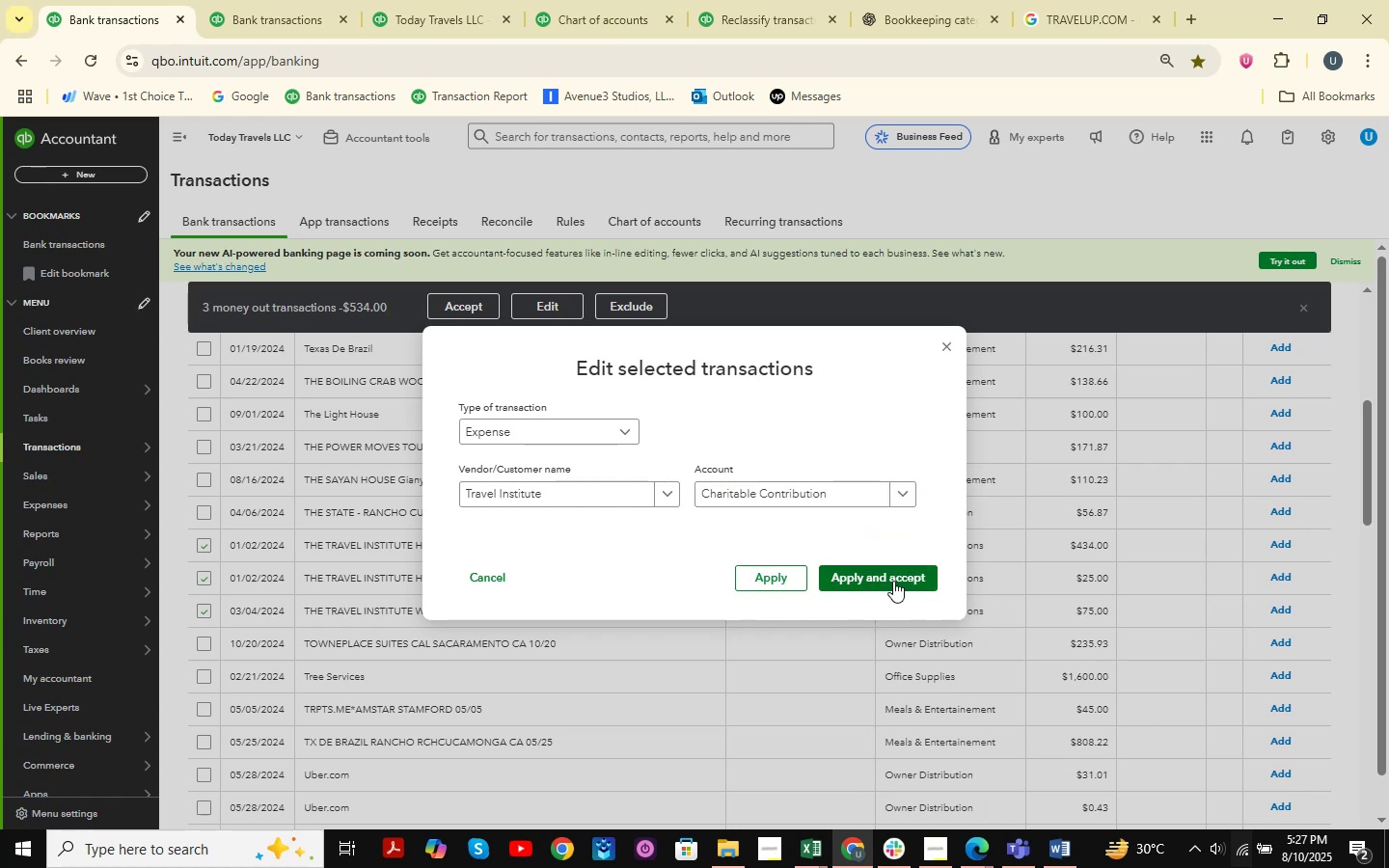 
left_click([893, 581])
 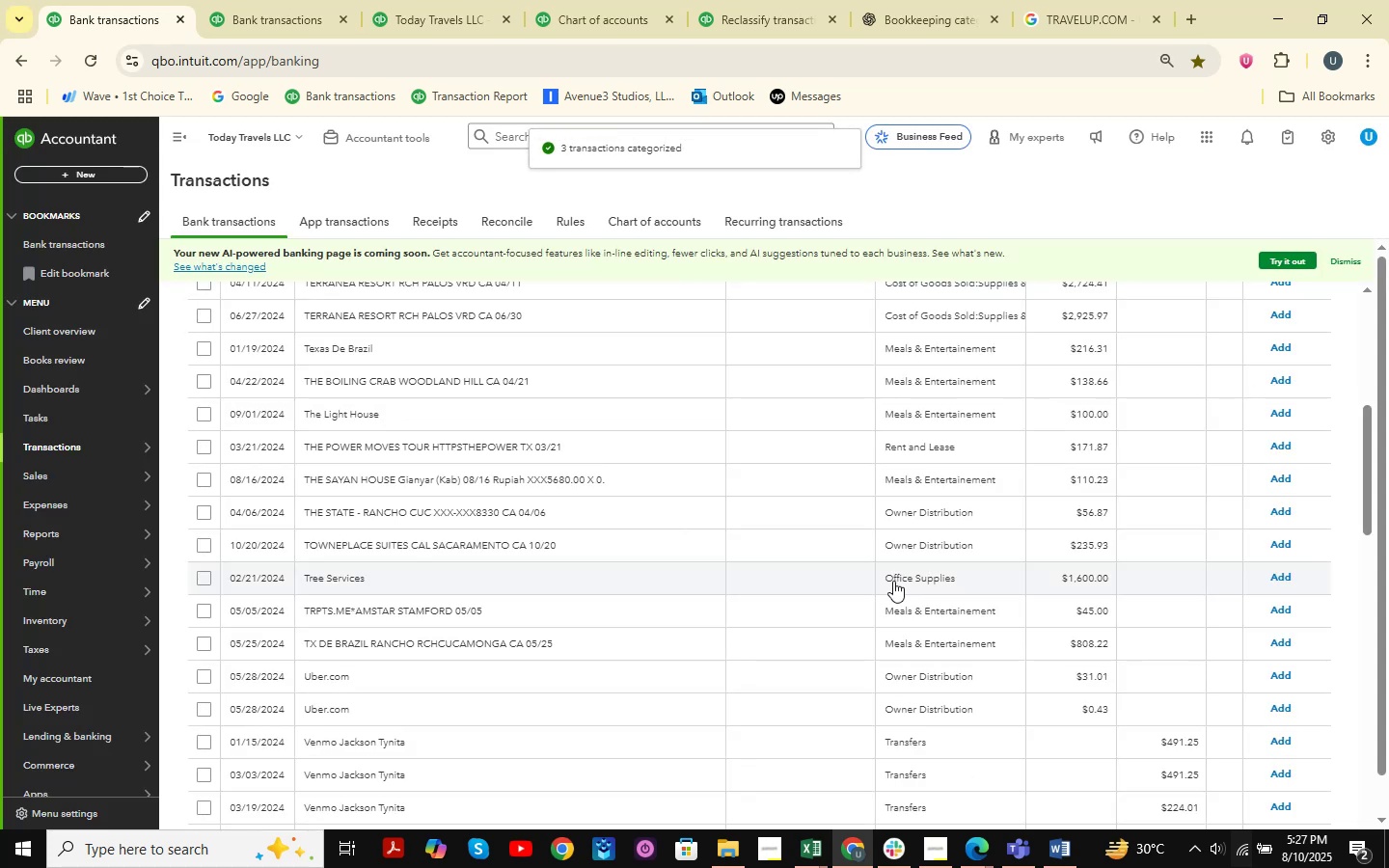 
wait(9.03)
 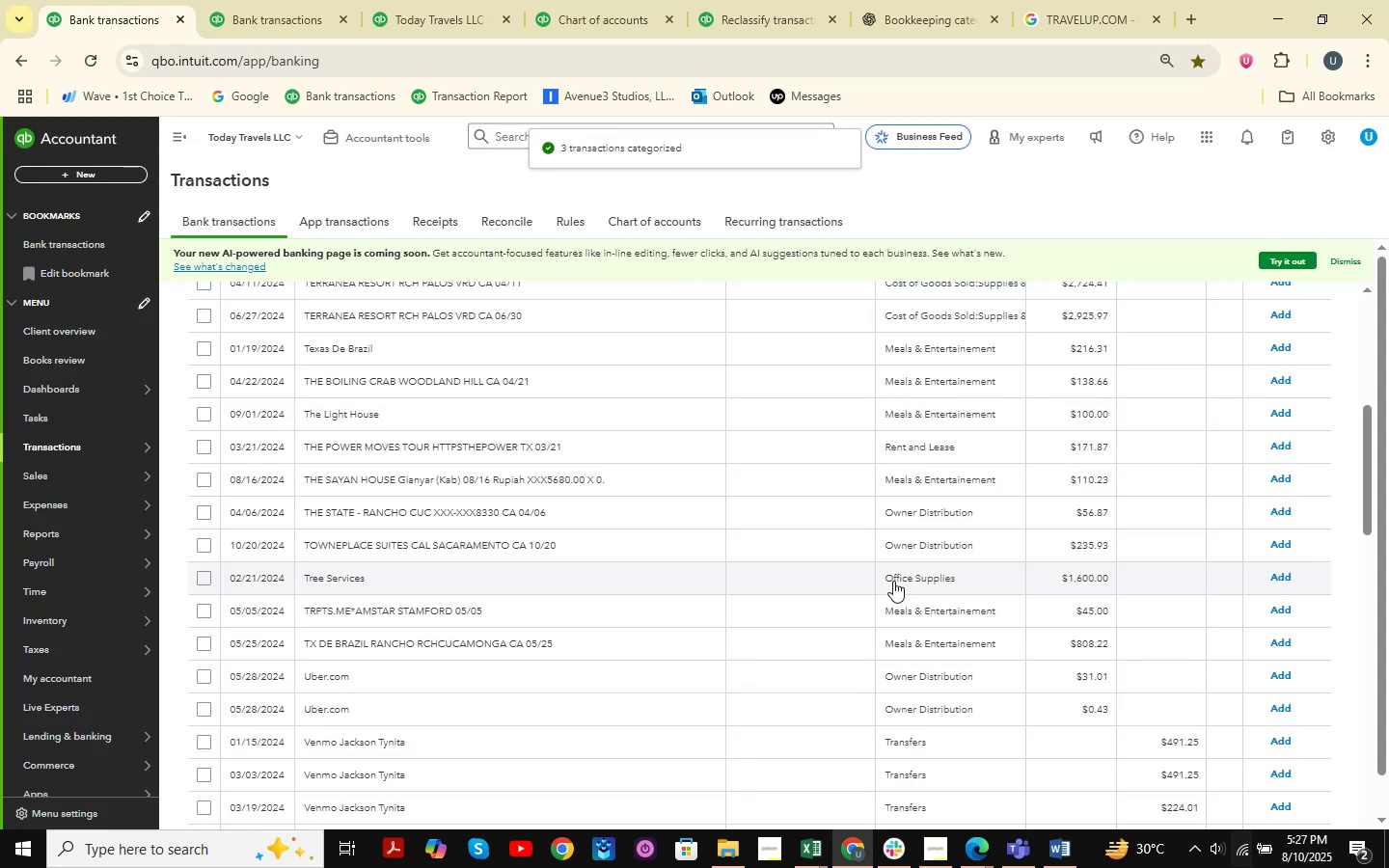 
scroll: coordinate [765, 602], scroll_direction: down, amount: 8.0
 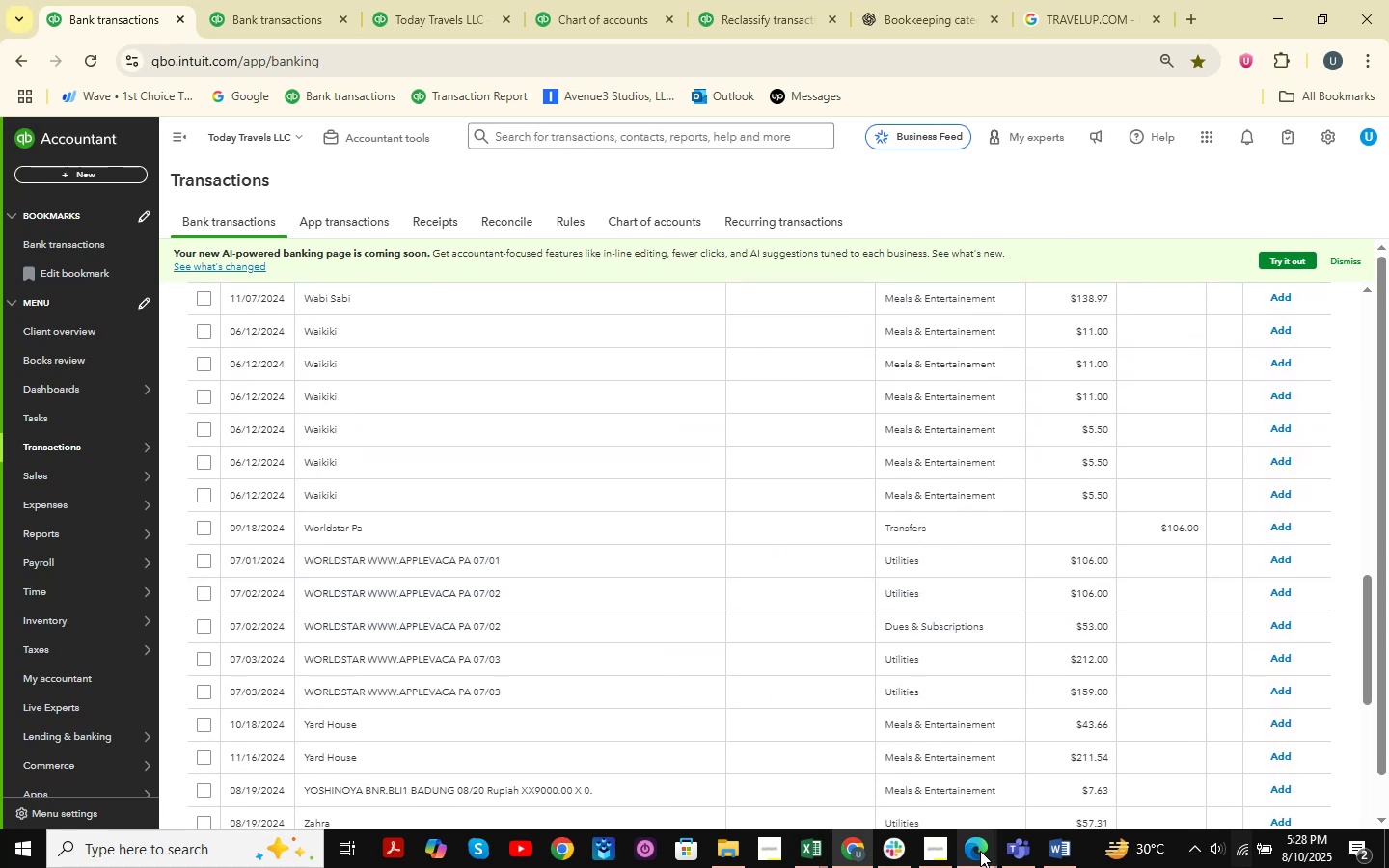 
double_click([881, 783])
 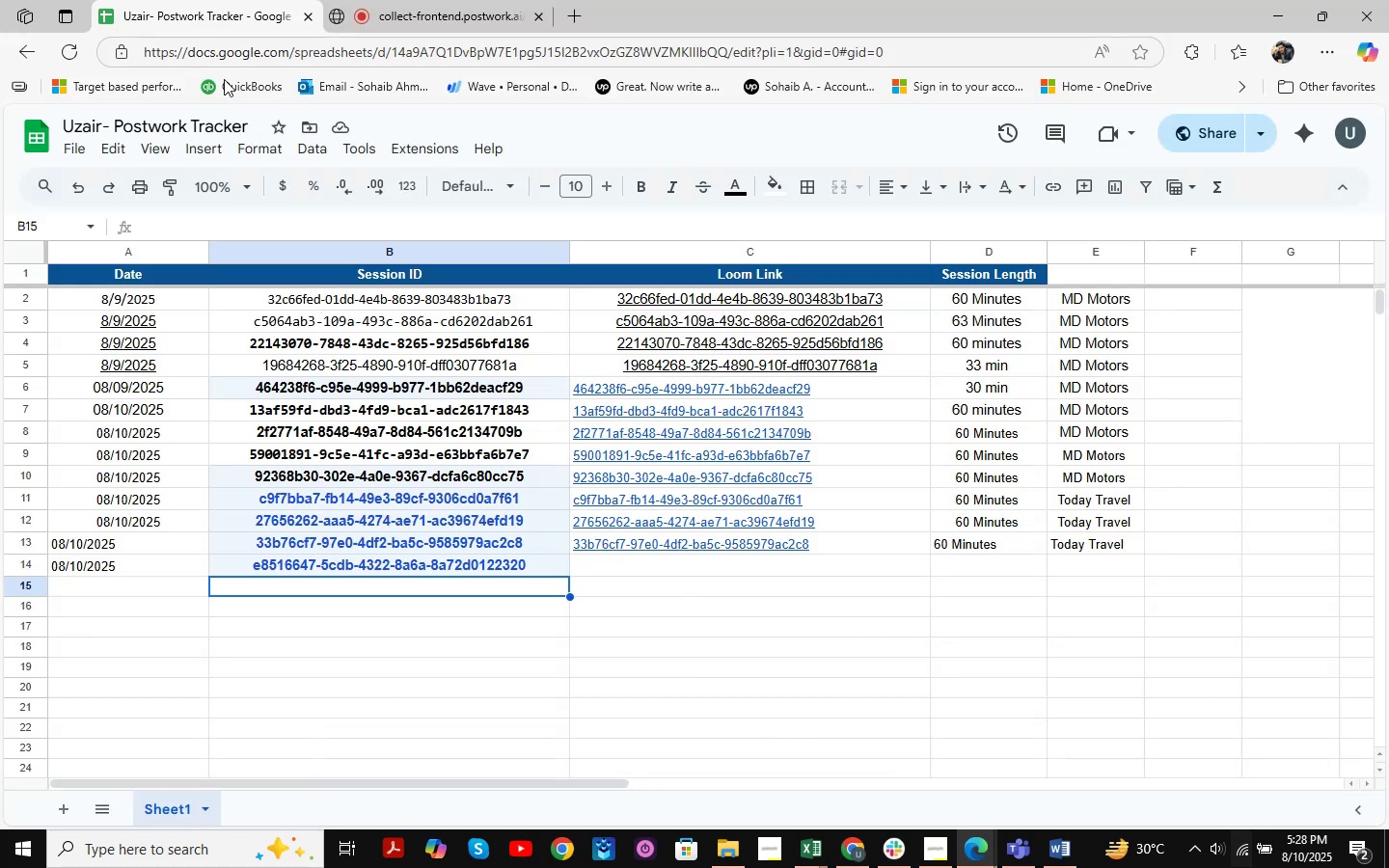 
left_click([395, 0])
 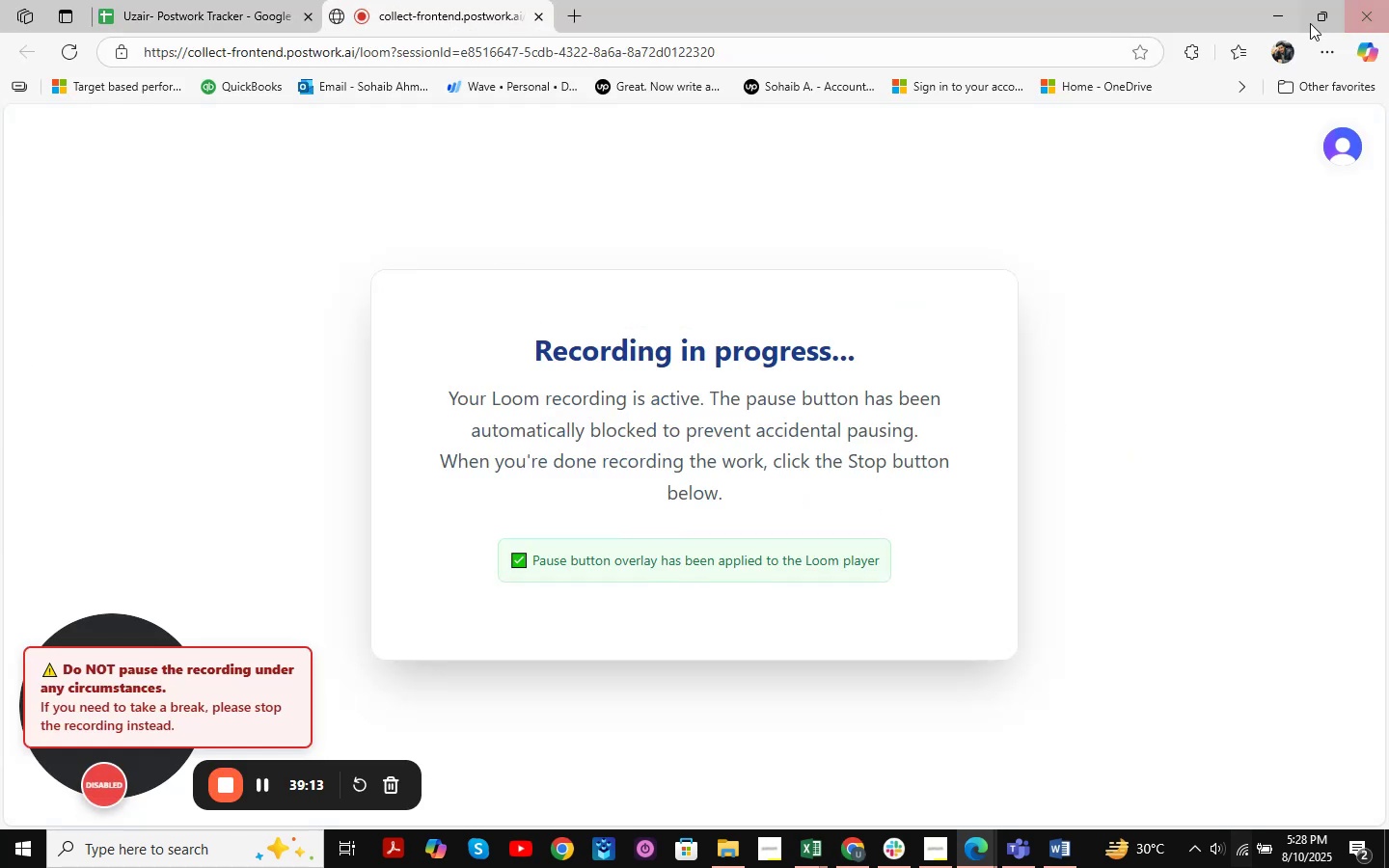 
left_click([1283, 13])
 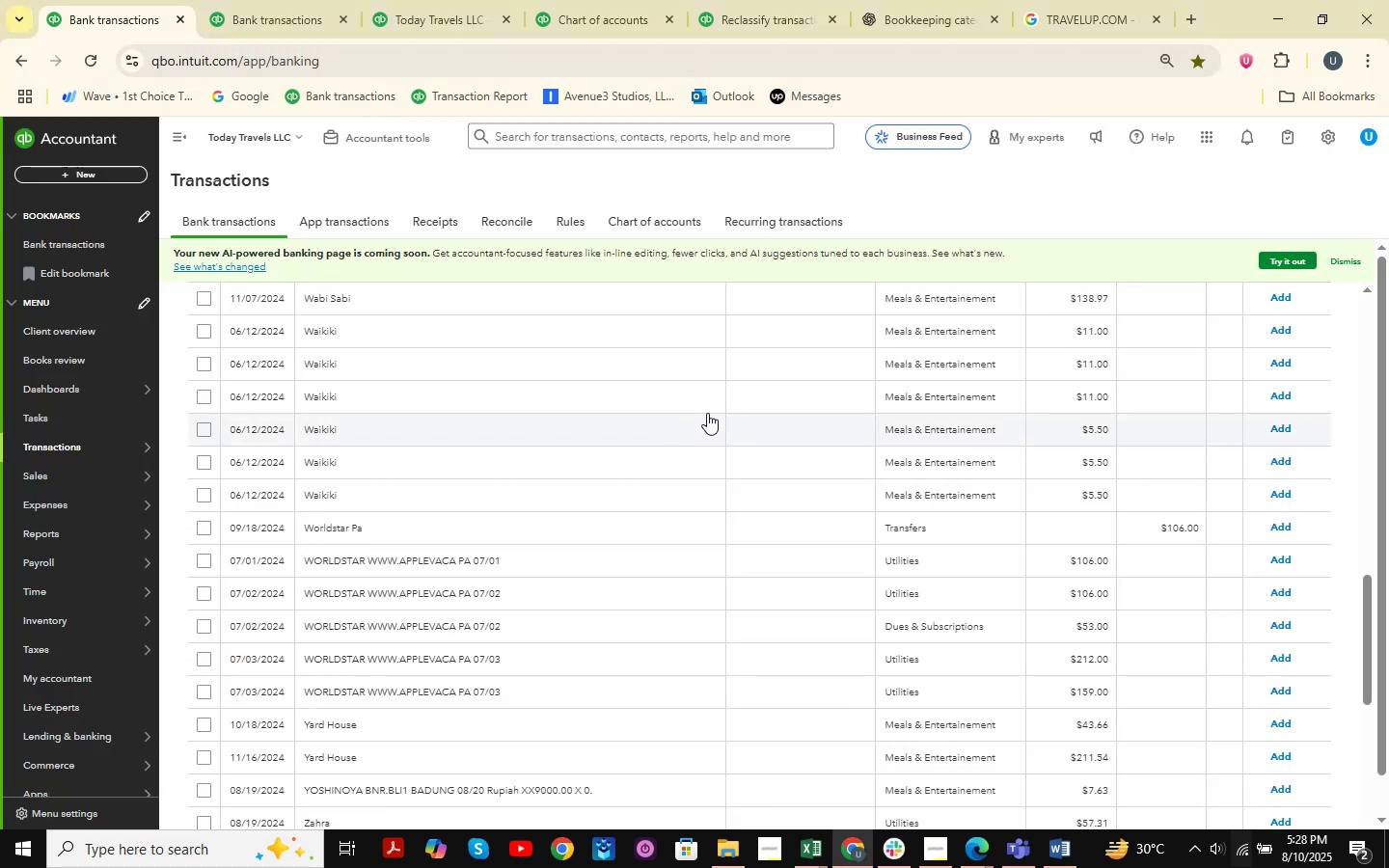 
scroll: coordinate [707, 413], scroll_direction: down, amount: 2.0
 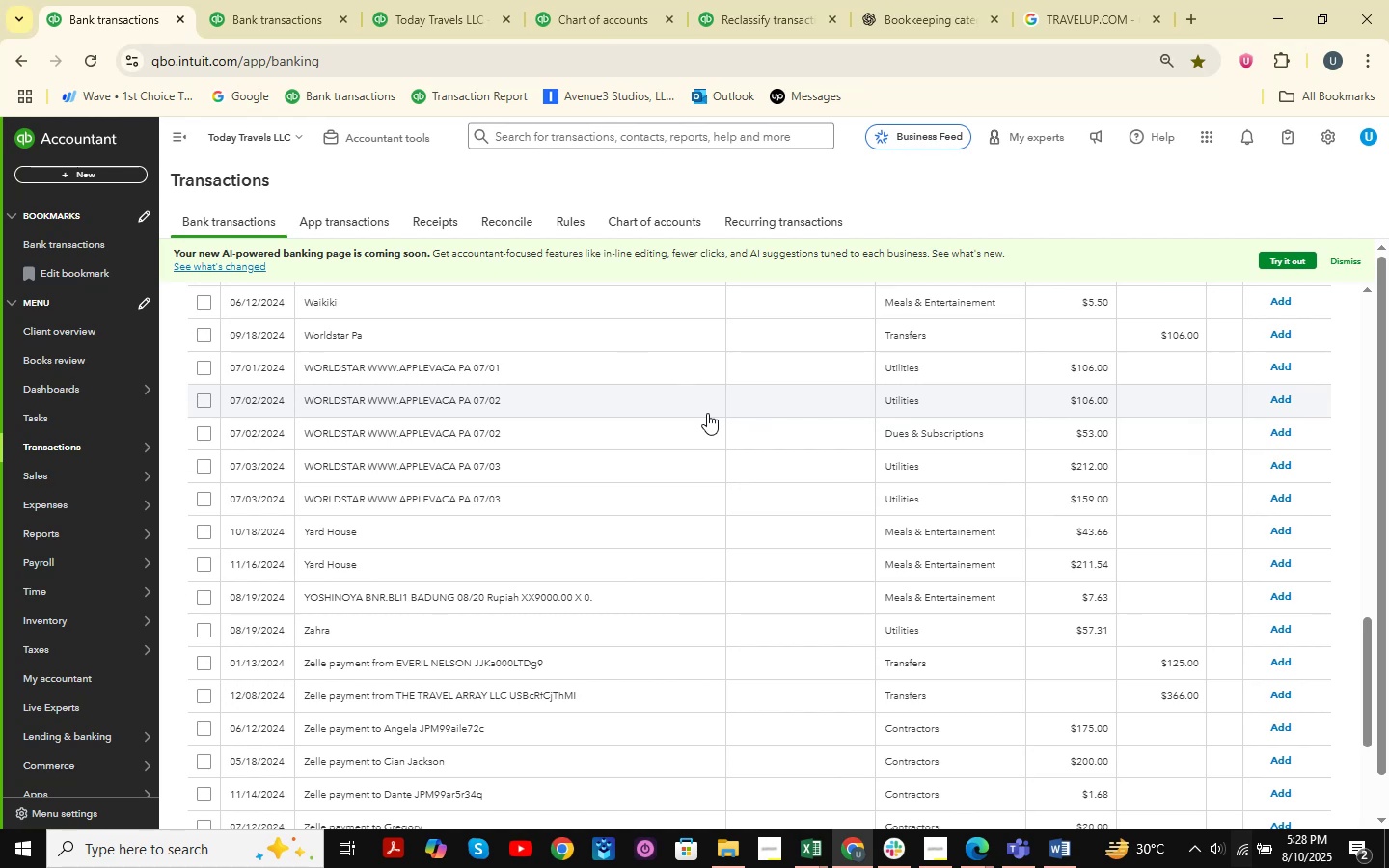 
wait(6.24)
 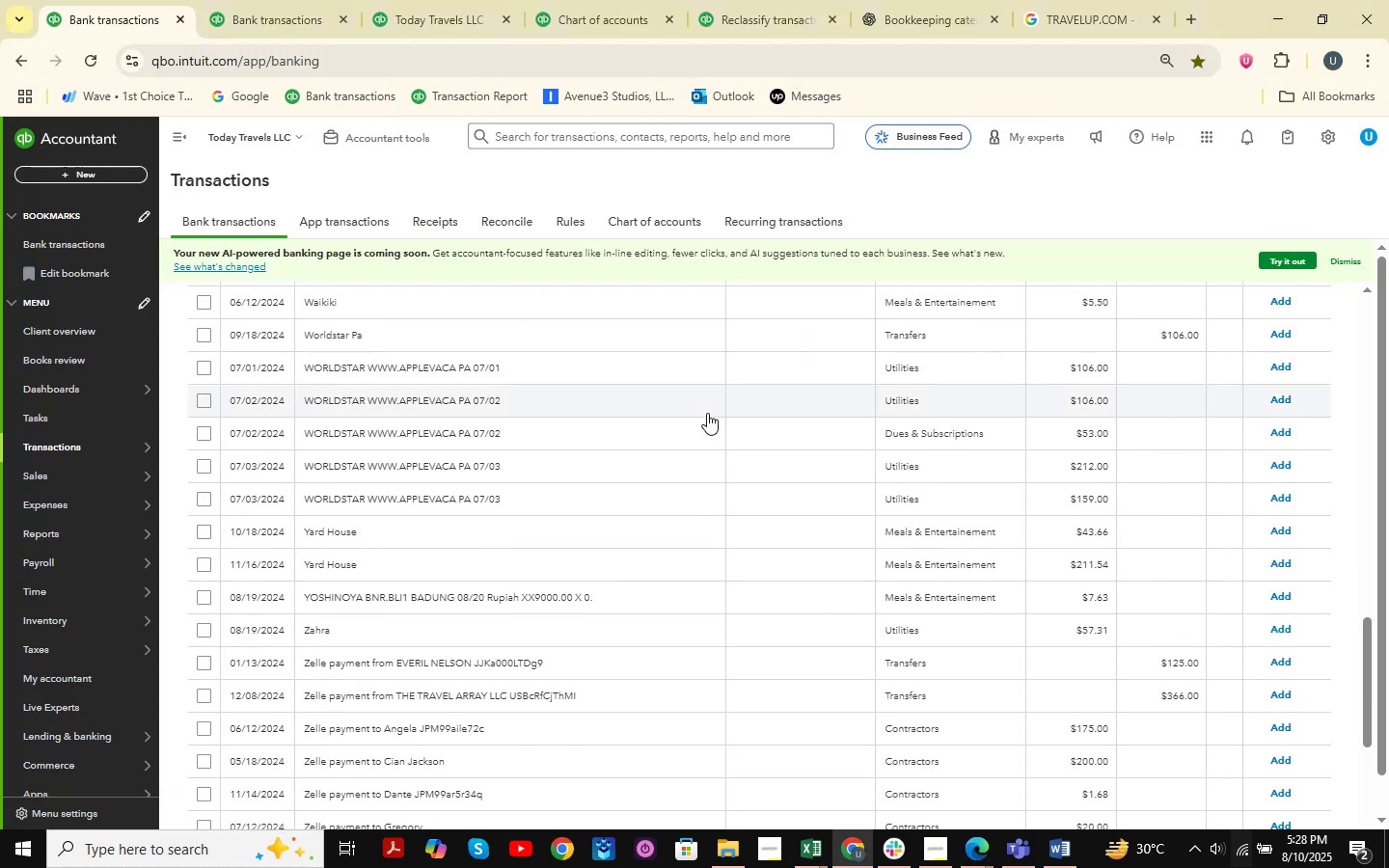 
scroll: coordinate [707, 413], scroll_direction: down, amount: 1.0
 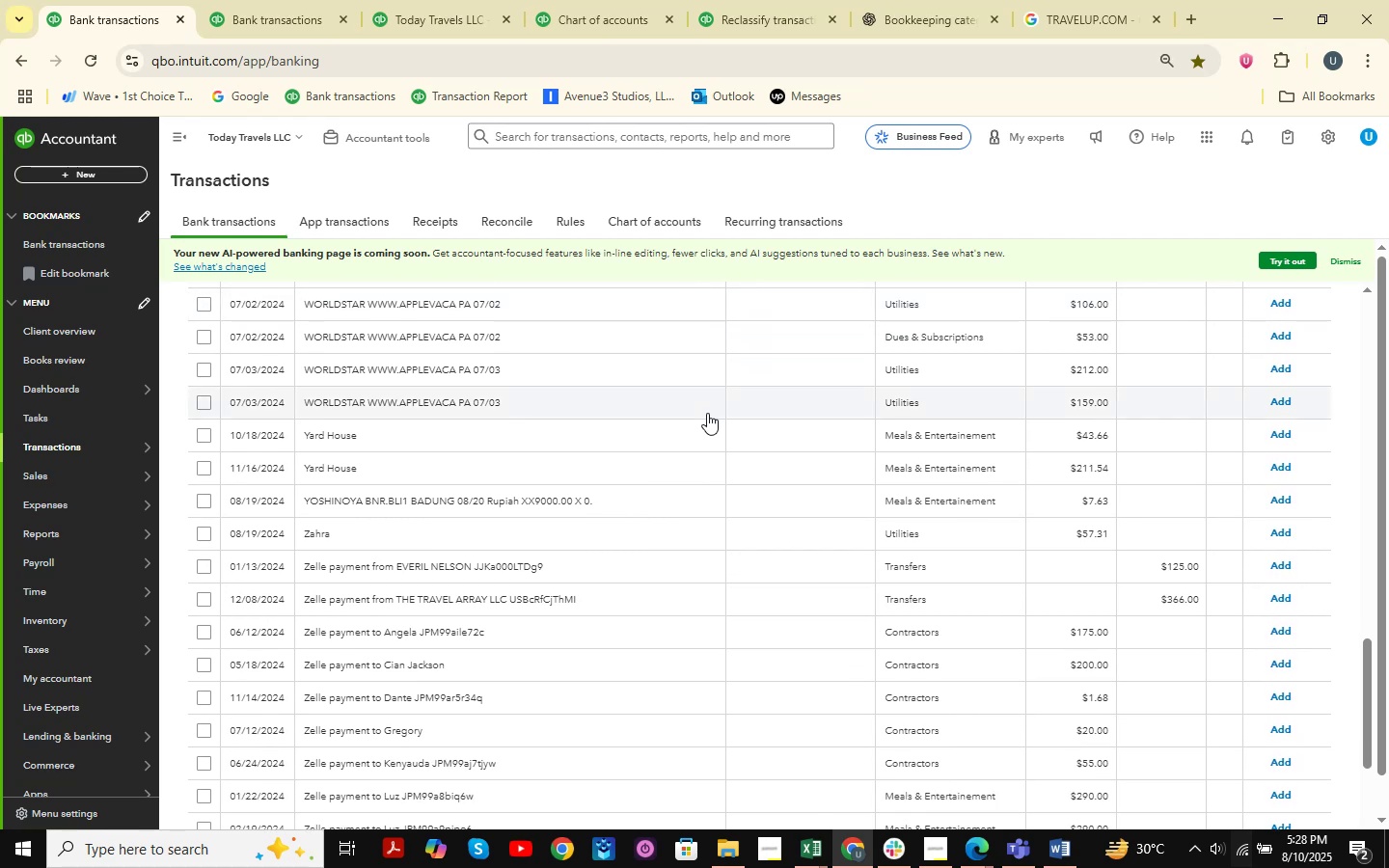 
wait(5.14)
 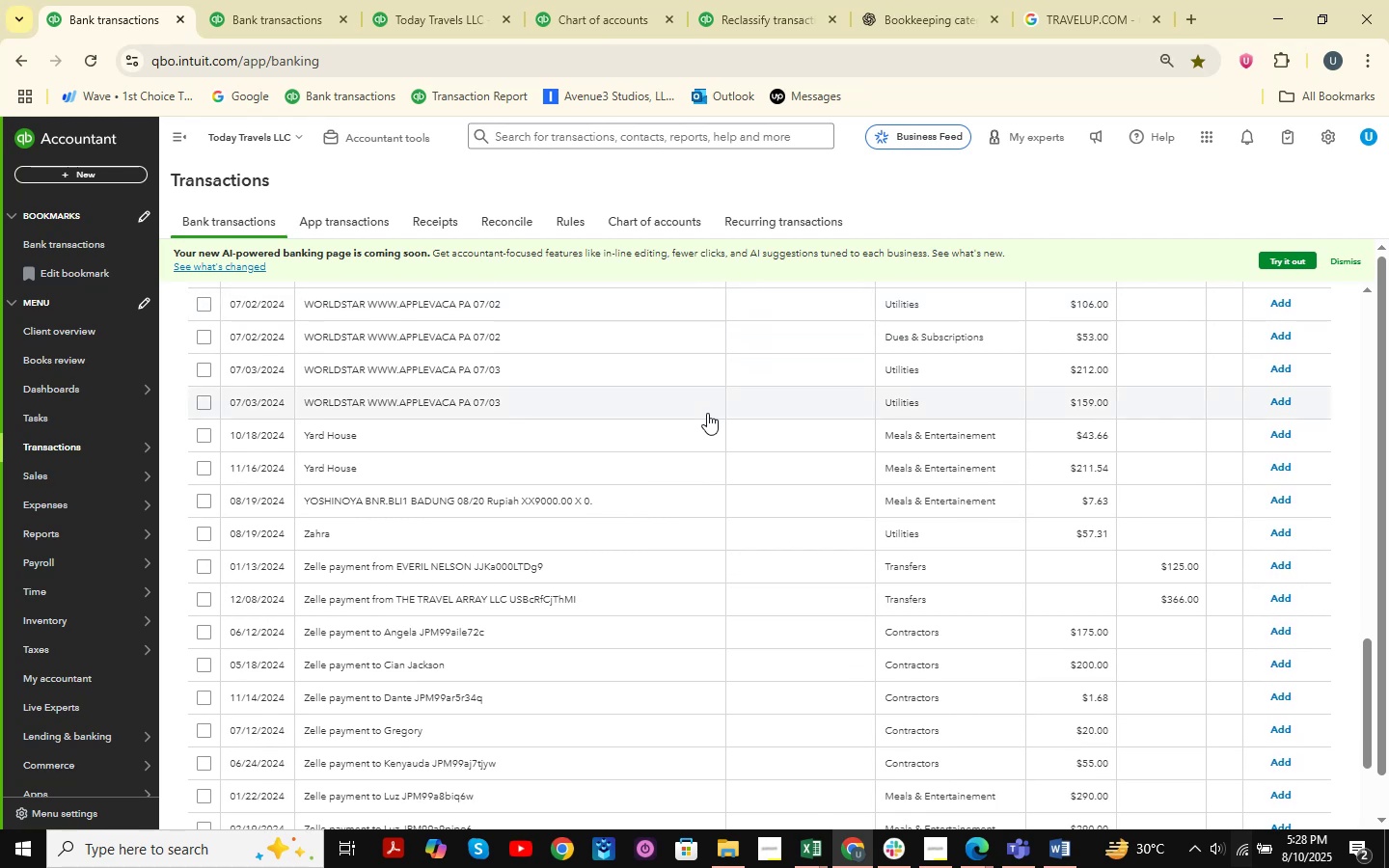 
scroll: coordinate [707, 413], scroll_direction: down, amount: 8.0
 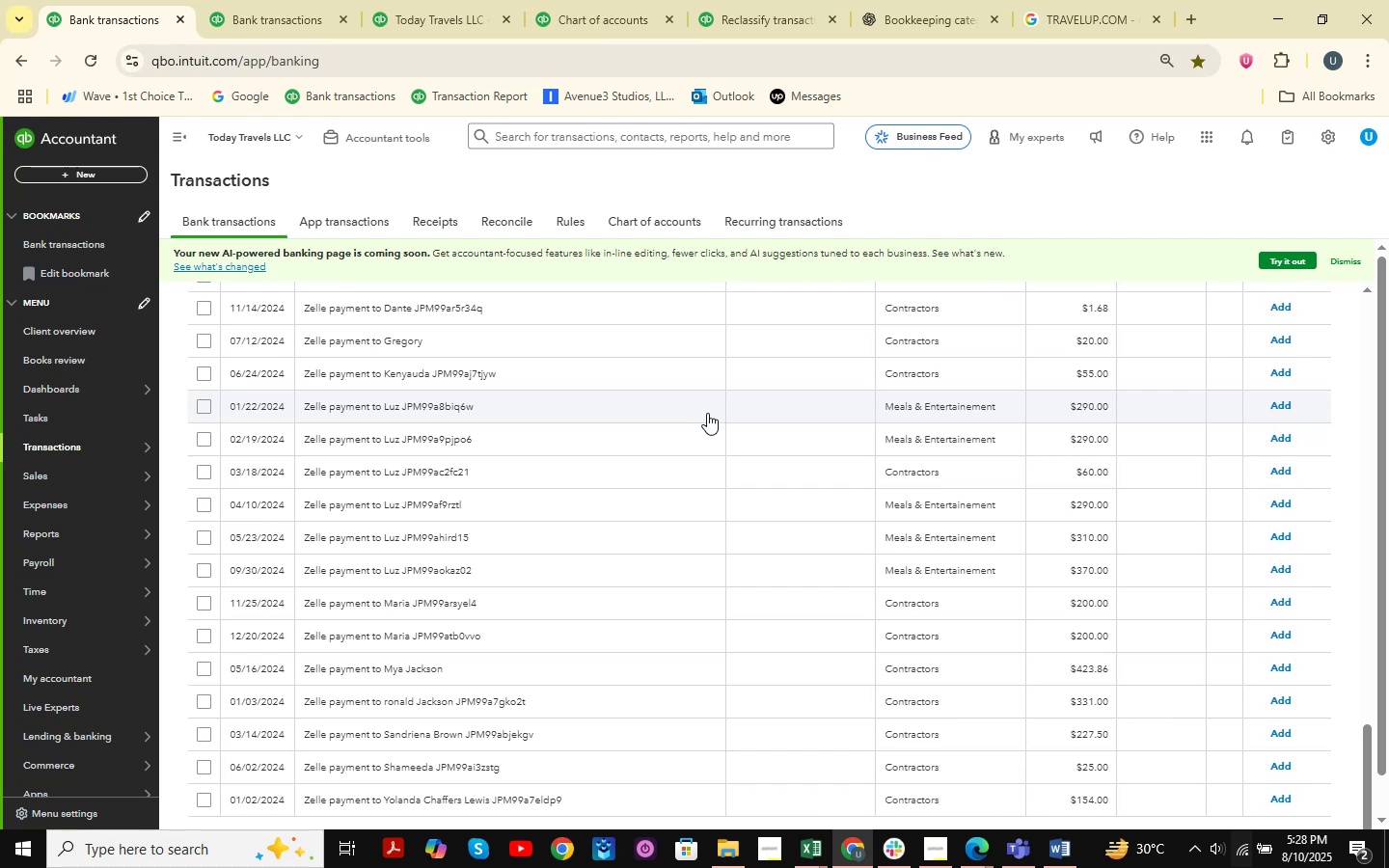 
scroll: coordinate [707, 413], scroll_direction: up, amount: 19.0
 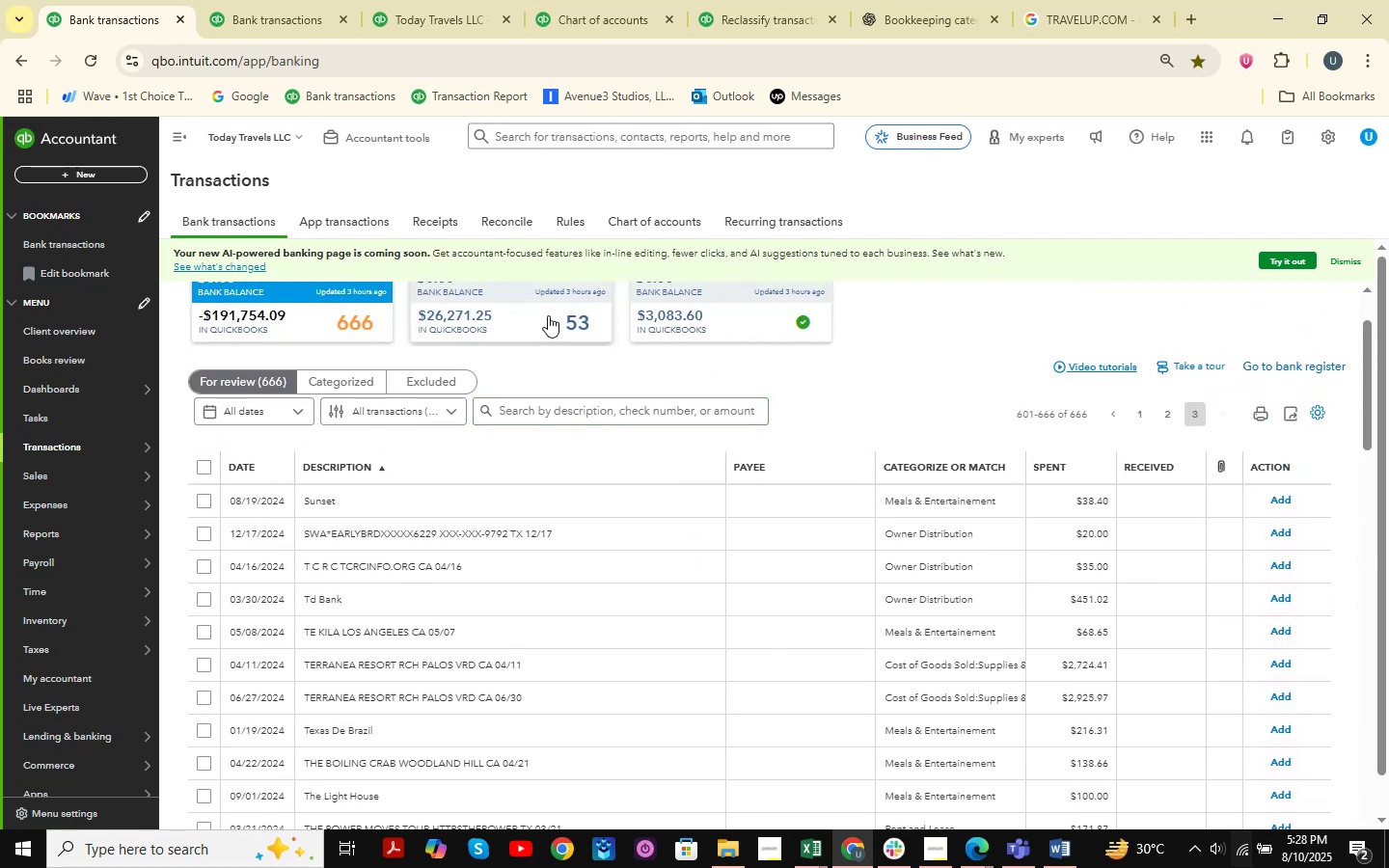 
left_click([291, 0])
 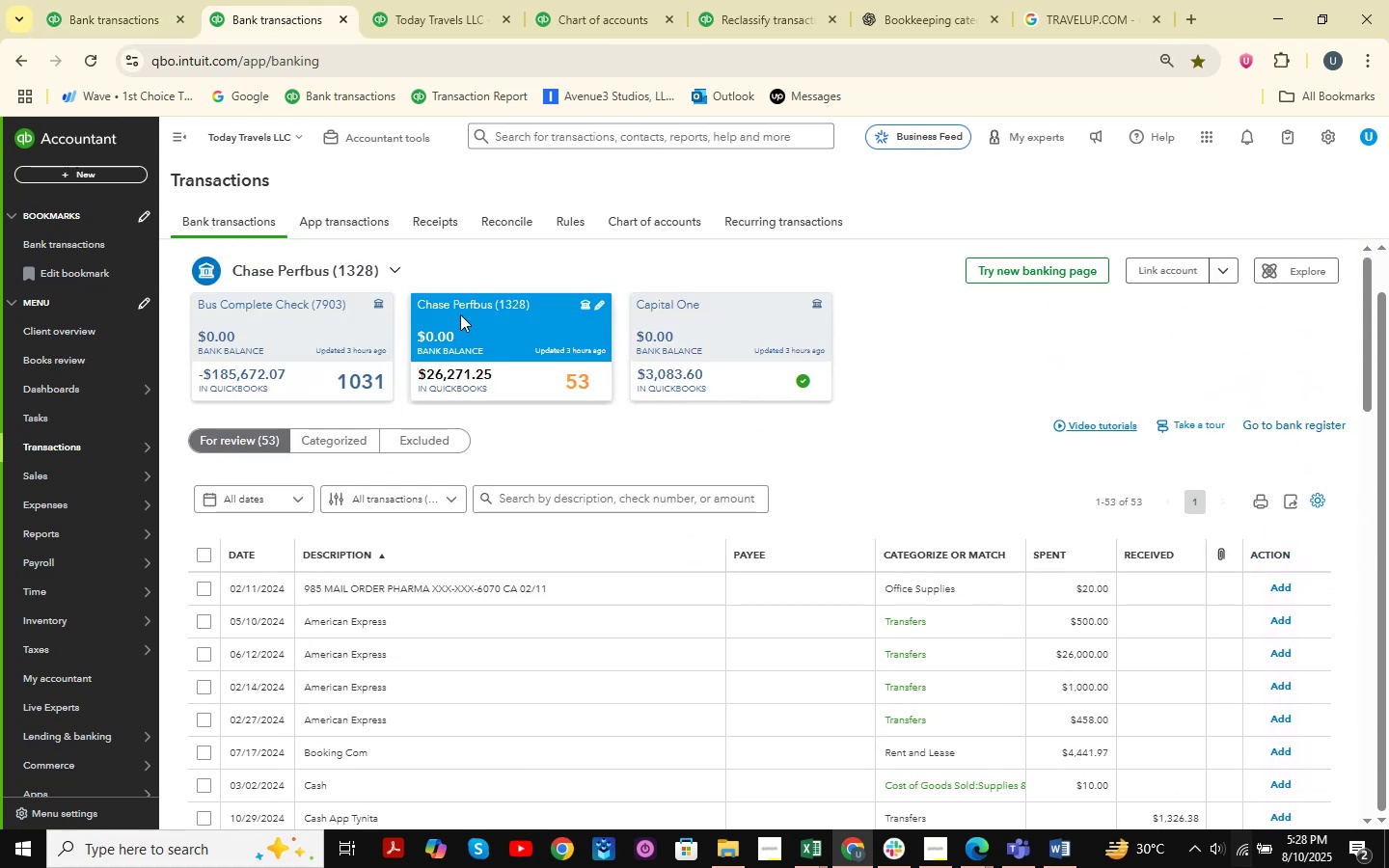 
scroll: coordinate [563, 502], scroll_direction: down, amount: 4.0
 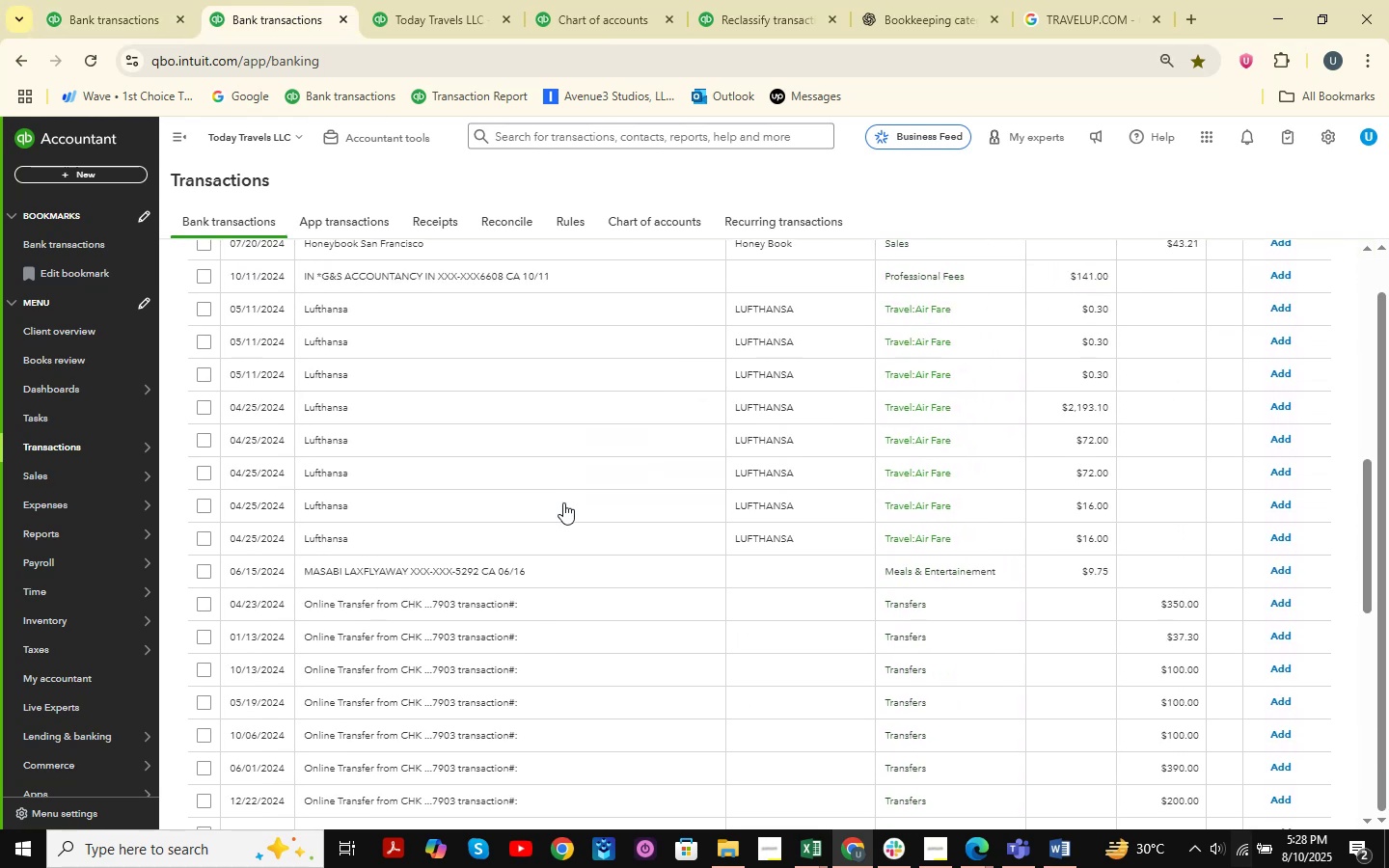 
scroll: coordinate [563, 502], scroll_direction: up, amount: 2.0
 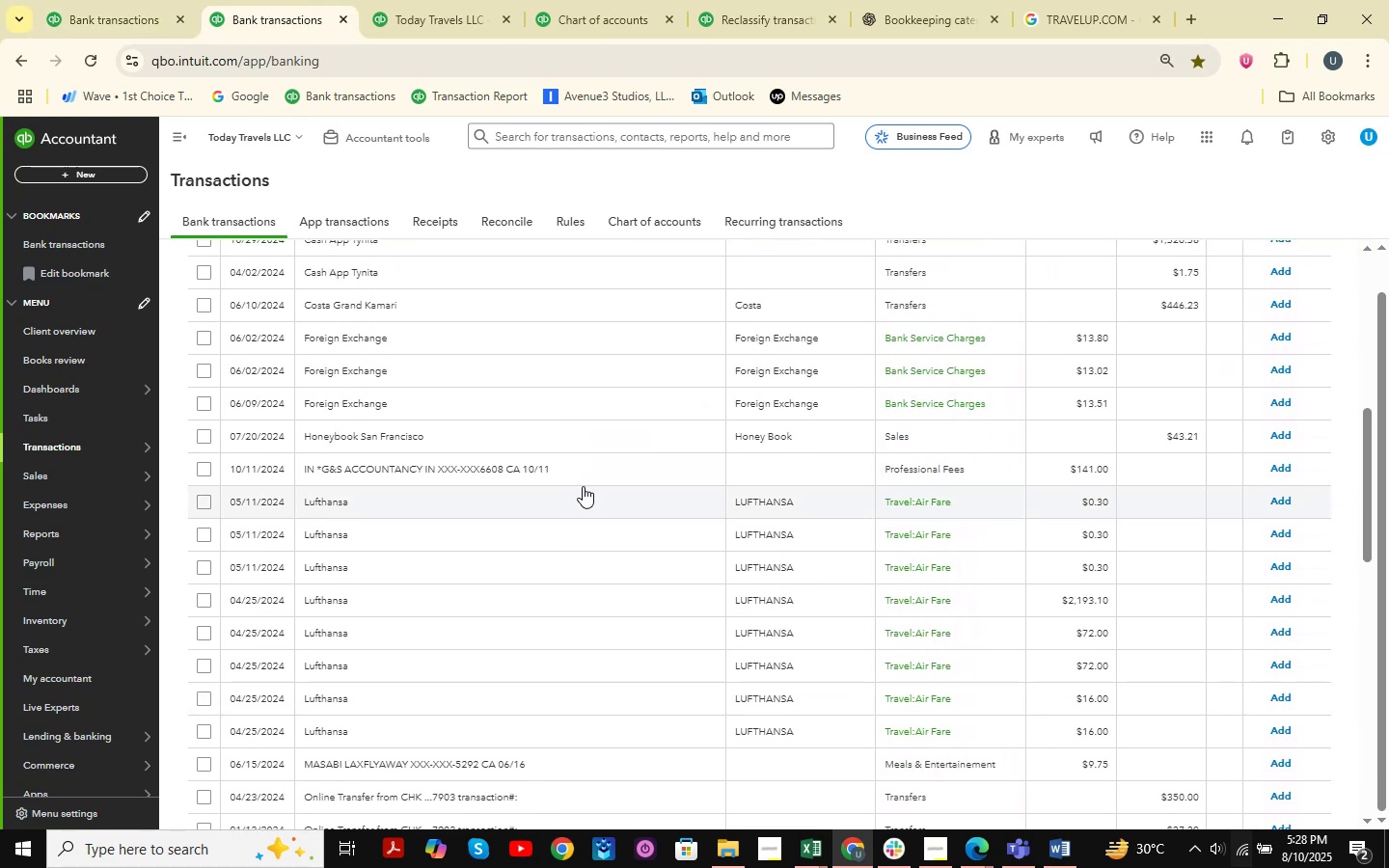 
left_click([585, 479])
 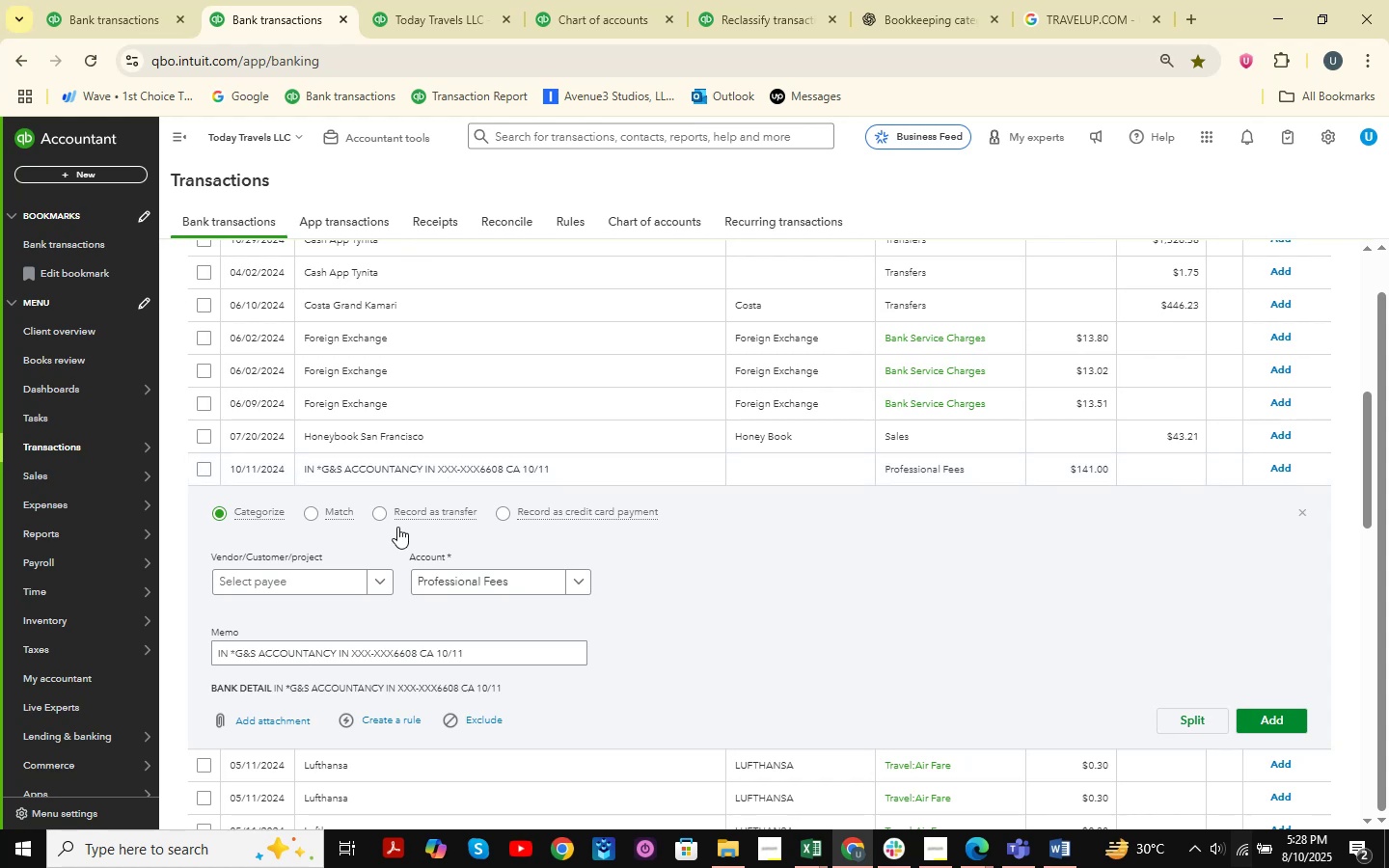 
left_click([329, 582])
 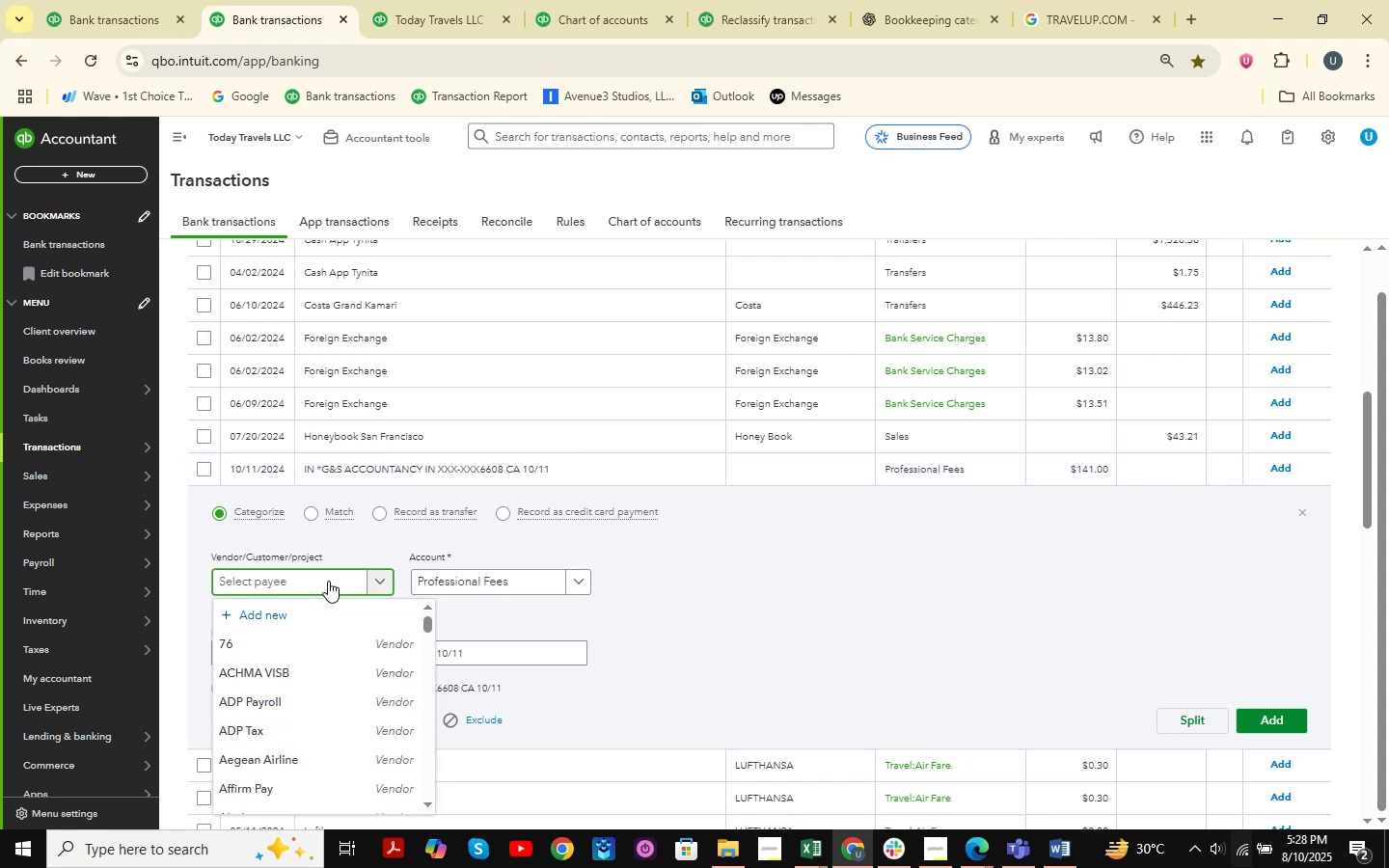 
key(G)
 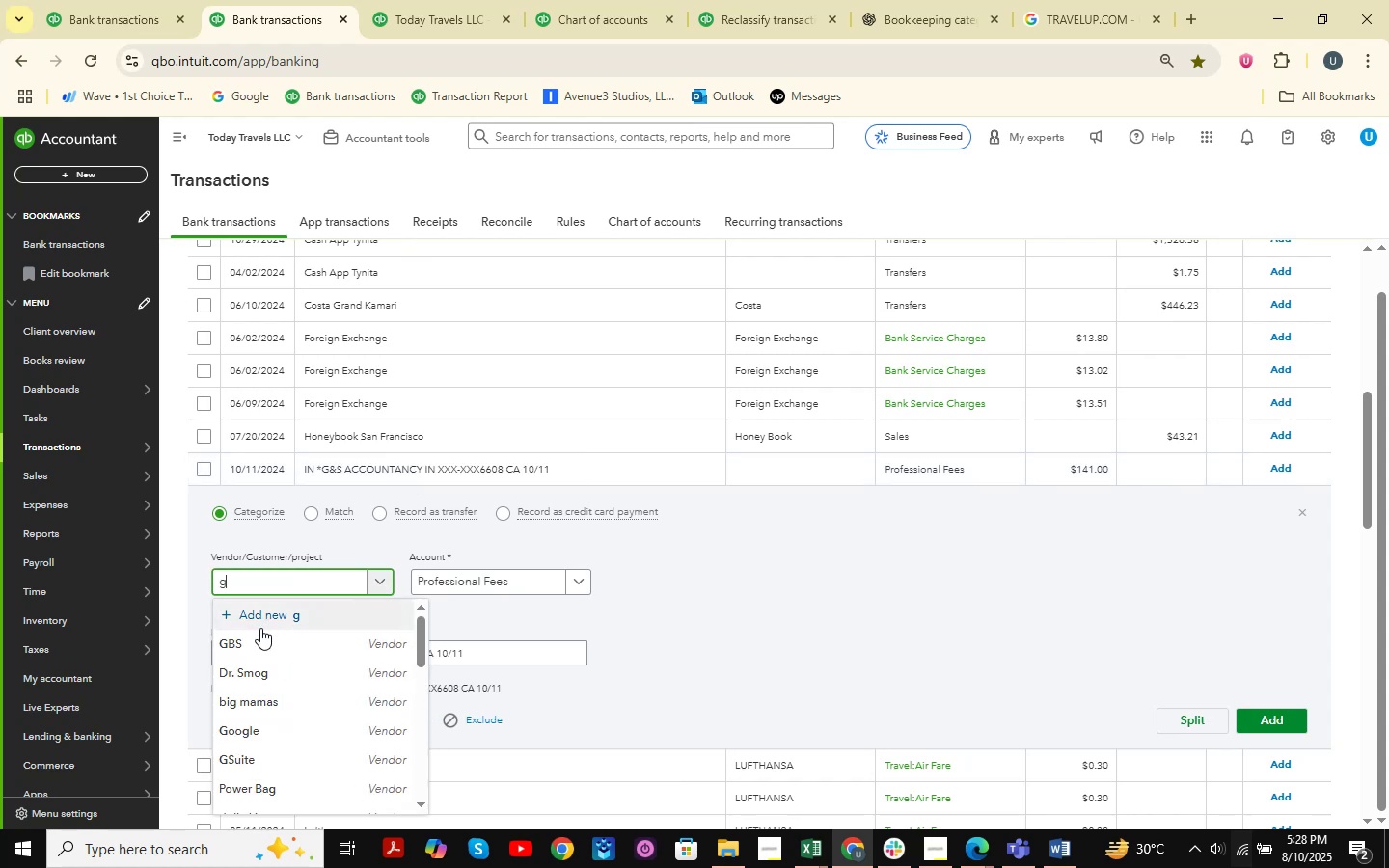 
scroll: coordinate [277, 672], scroll_direction: down, amount: 12.0
 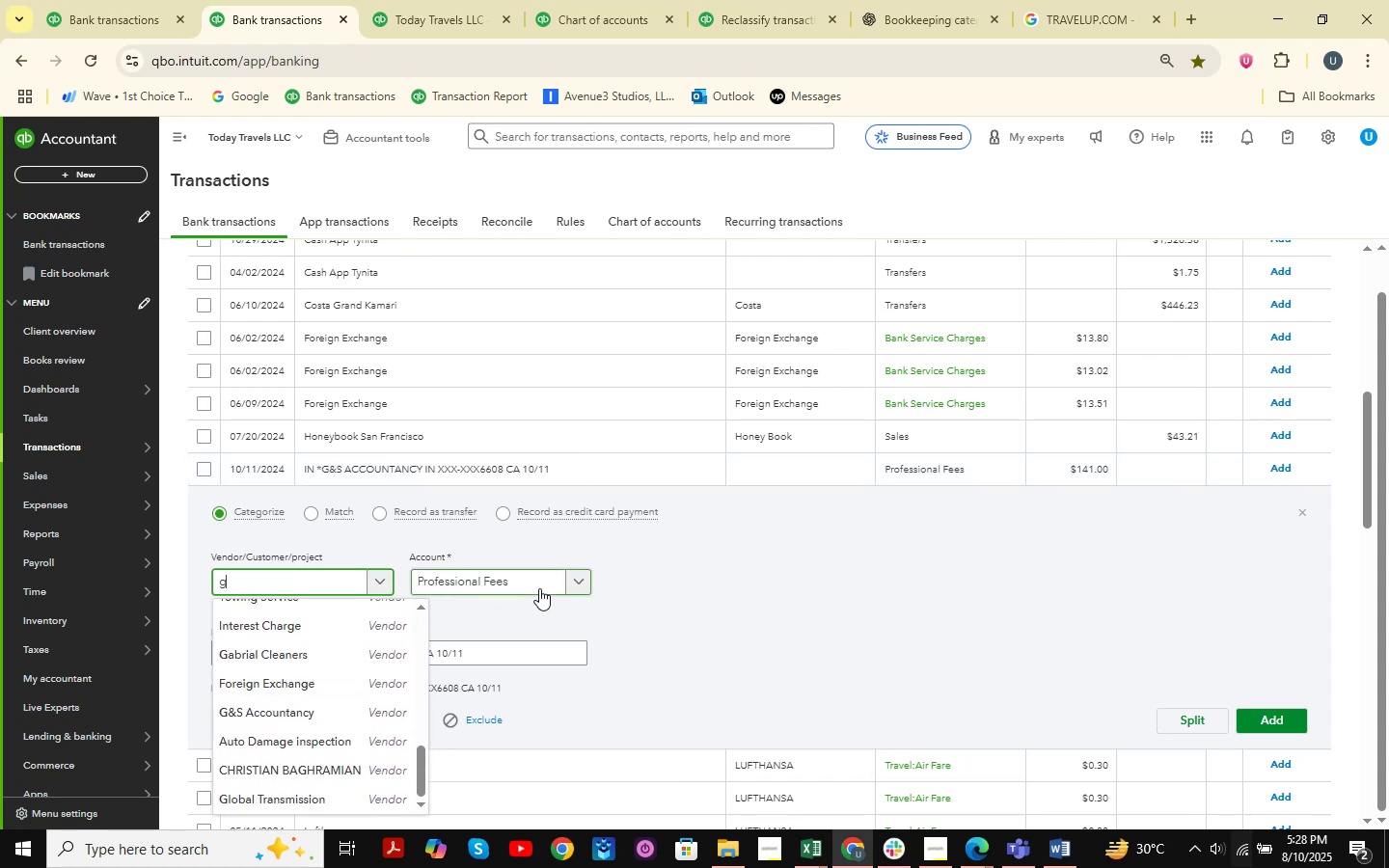 
type(&S)
 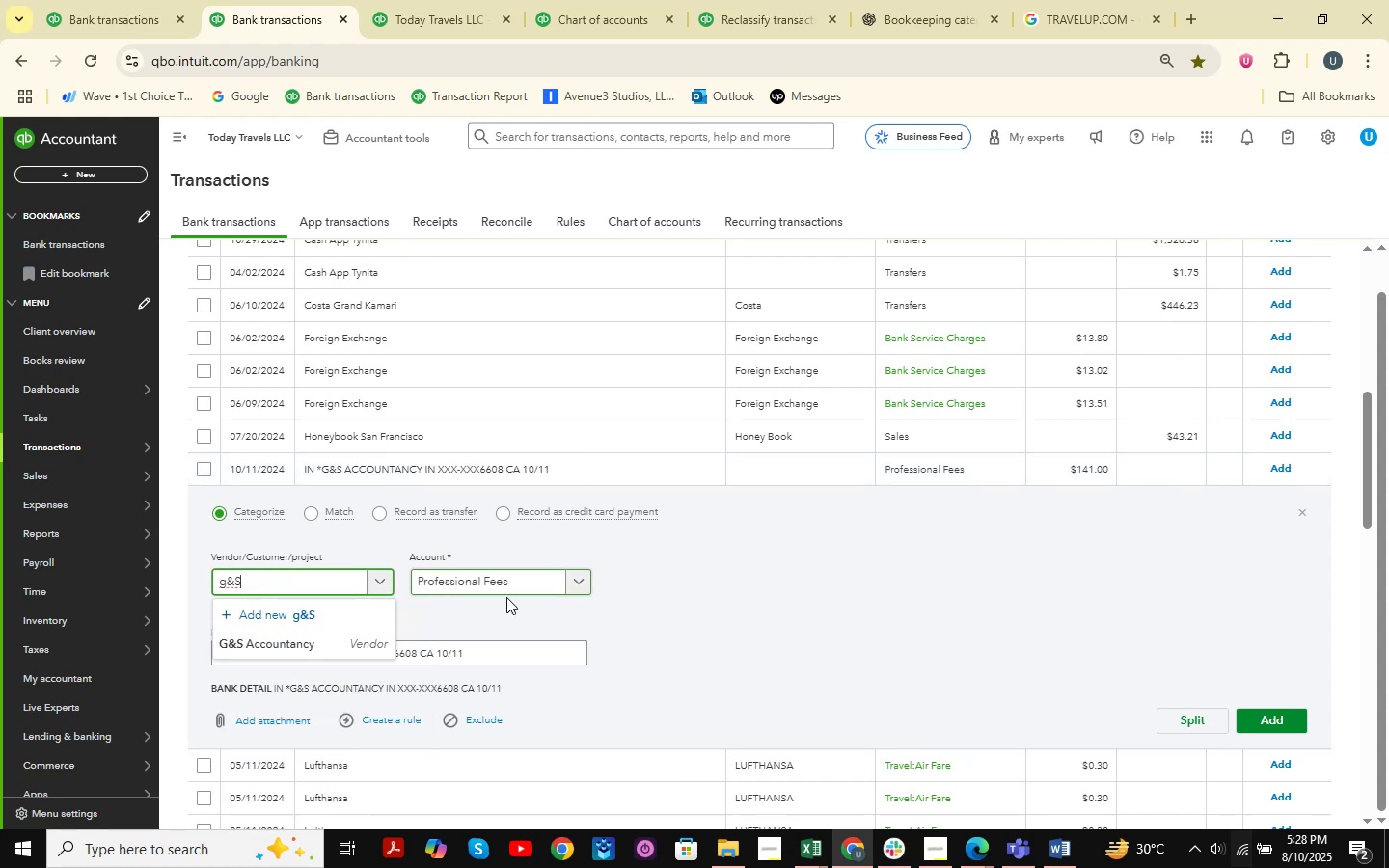 
left_click([323, 643])
 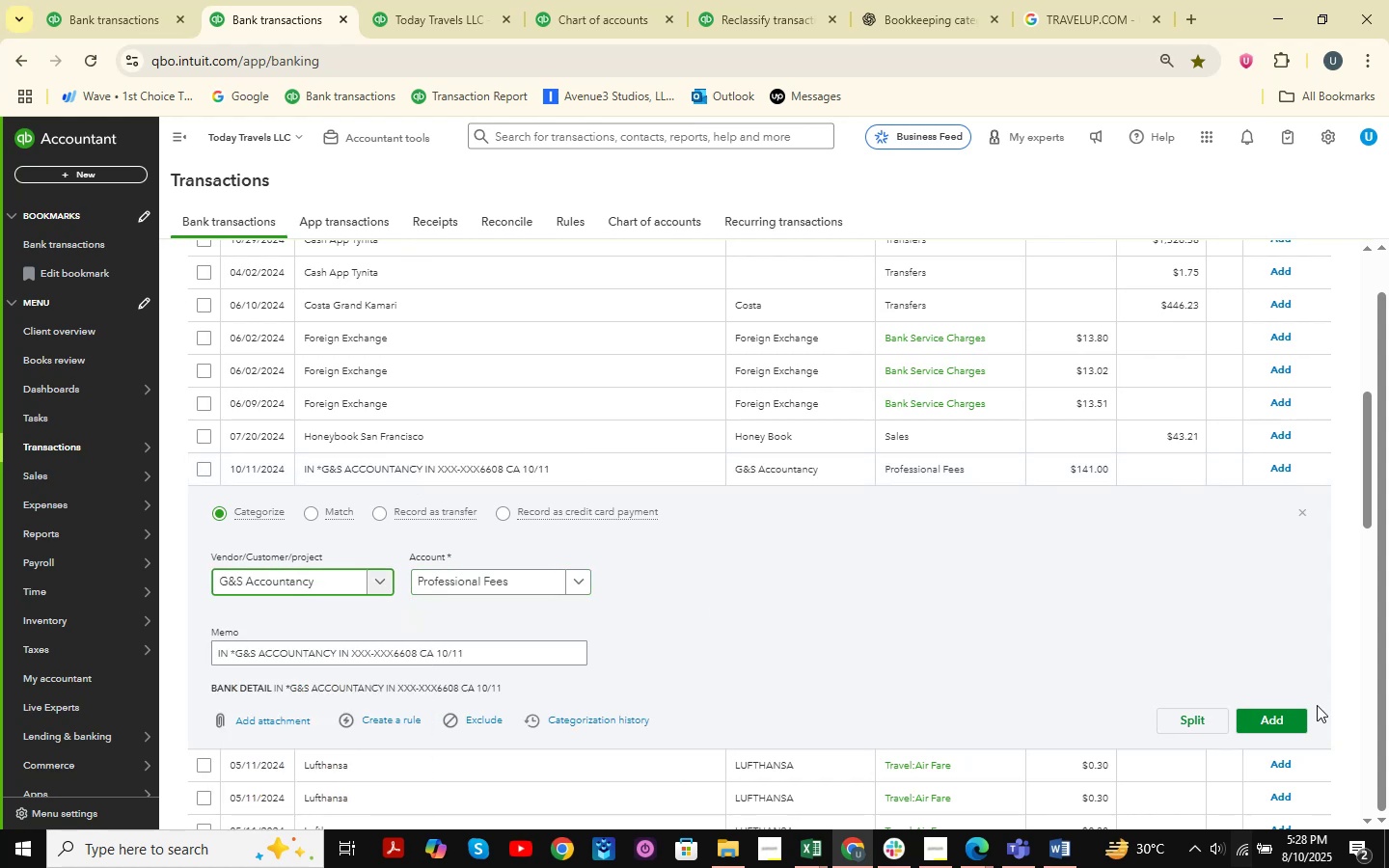 
left_click([1291, 722])
 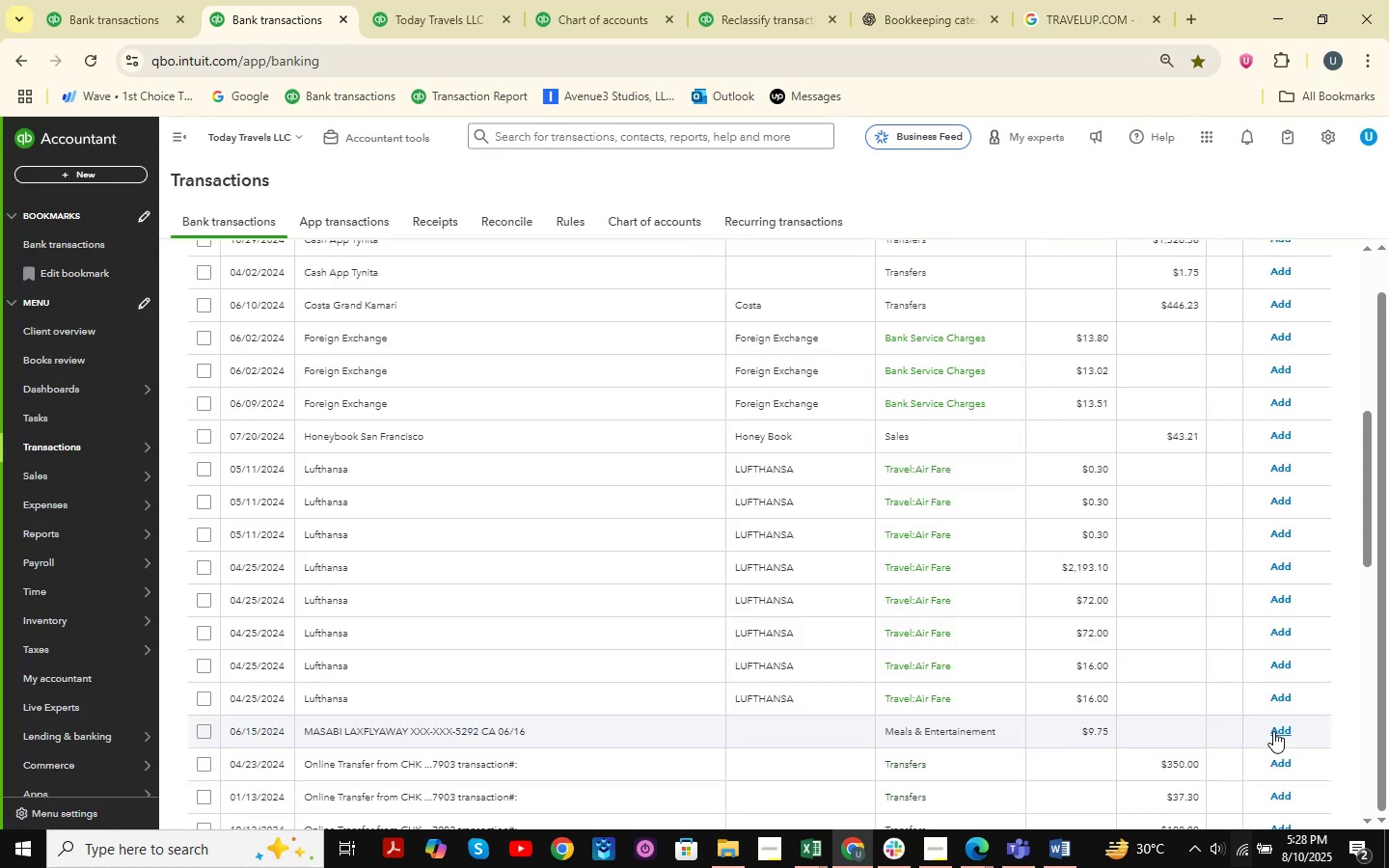 
wait(13.27)
 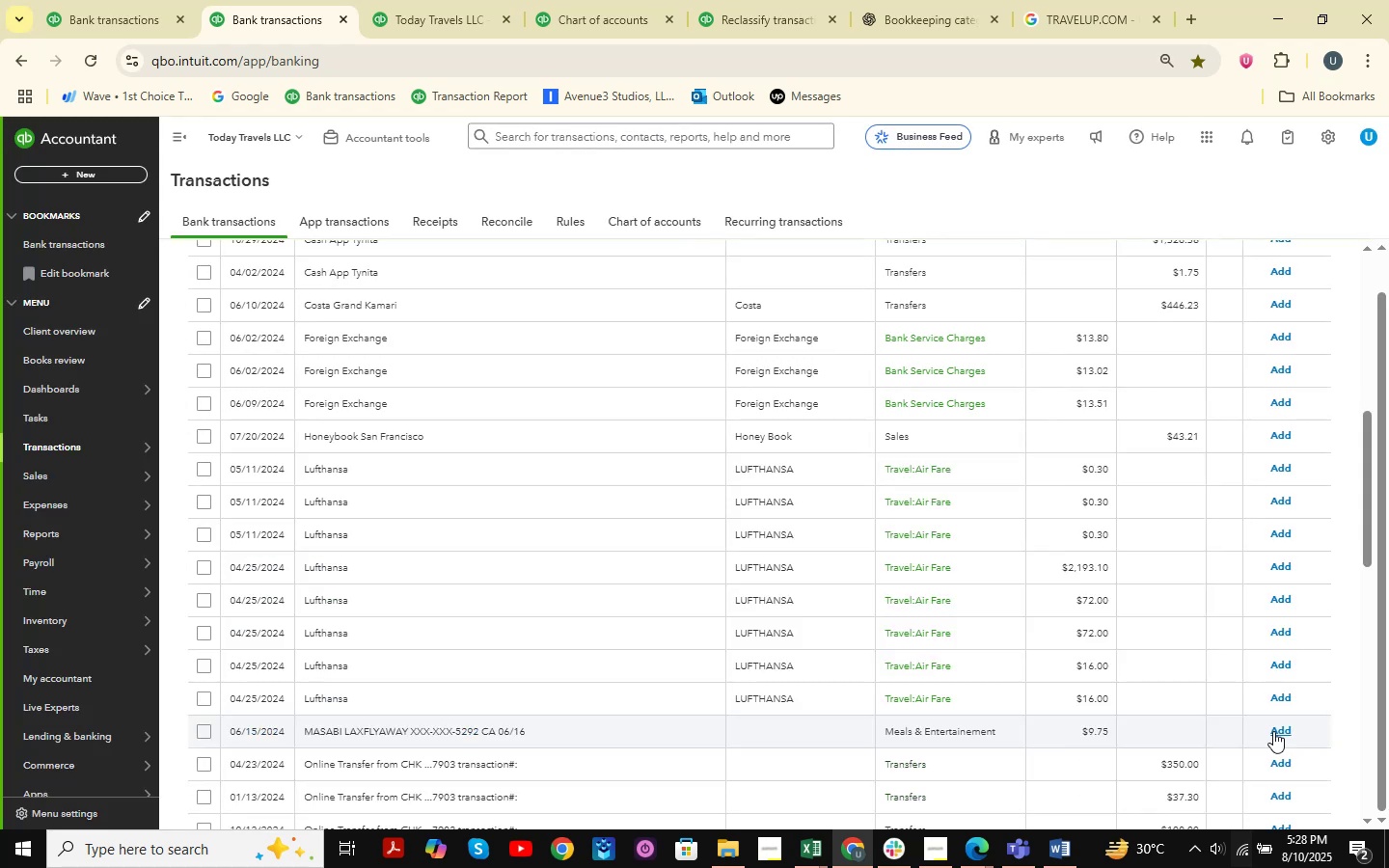 
scroll: coordinate [555, 378], scroll_direction: down, amount: 15.0
 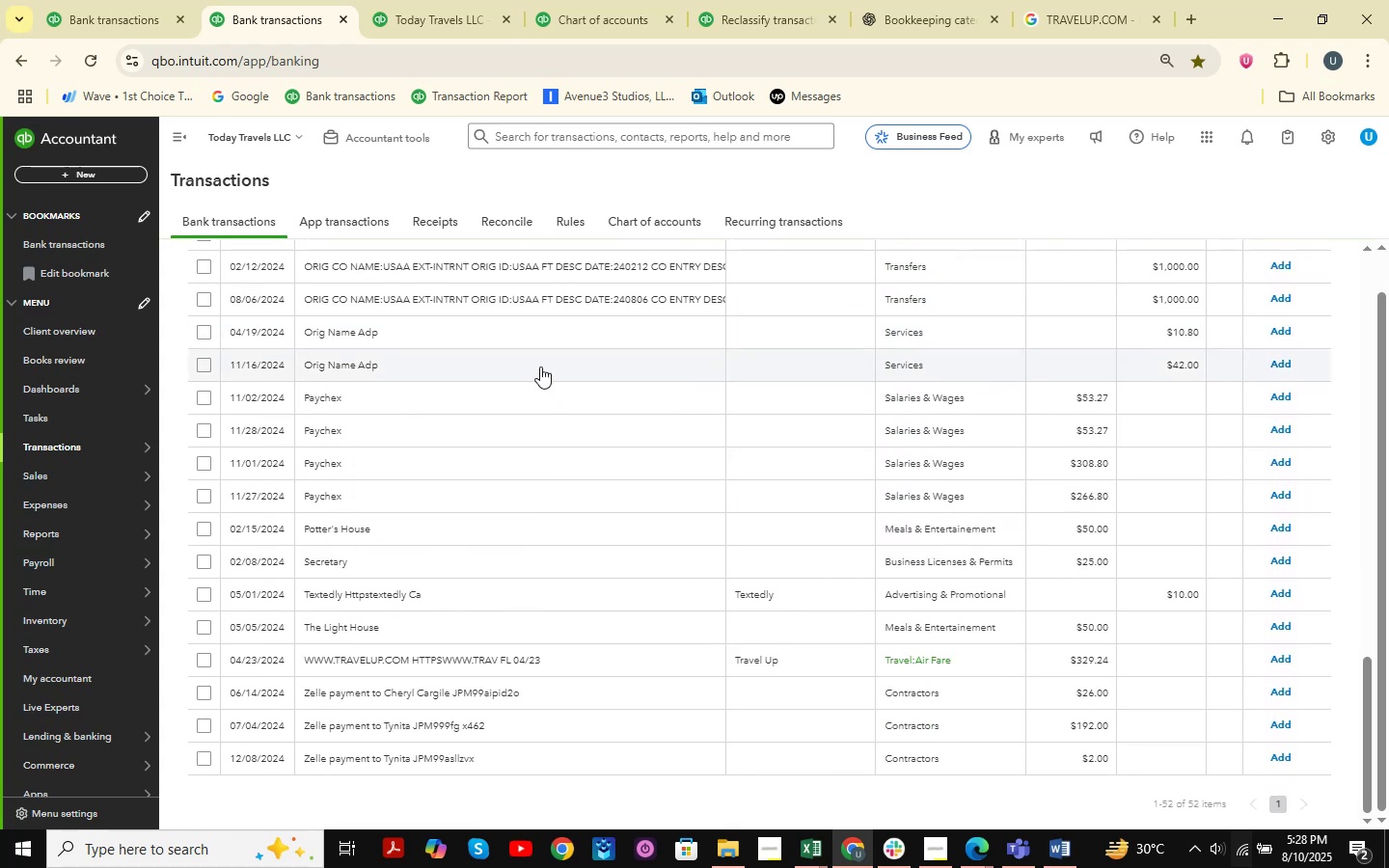 
scroll: coordinate [547, 421], scroll_direction: up, amount: 19.0
 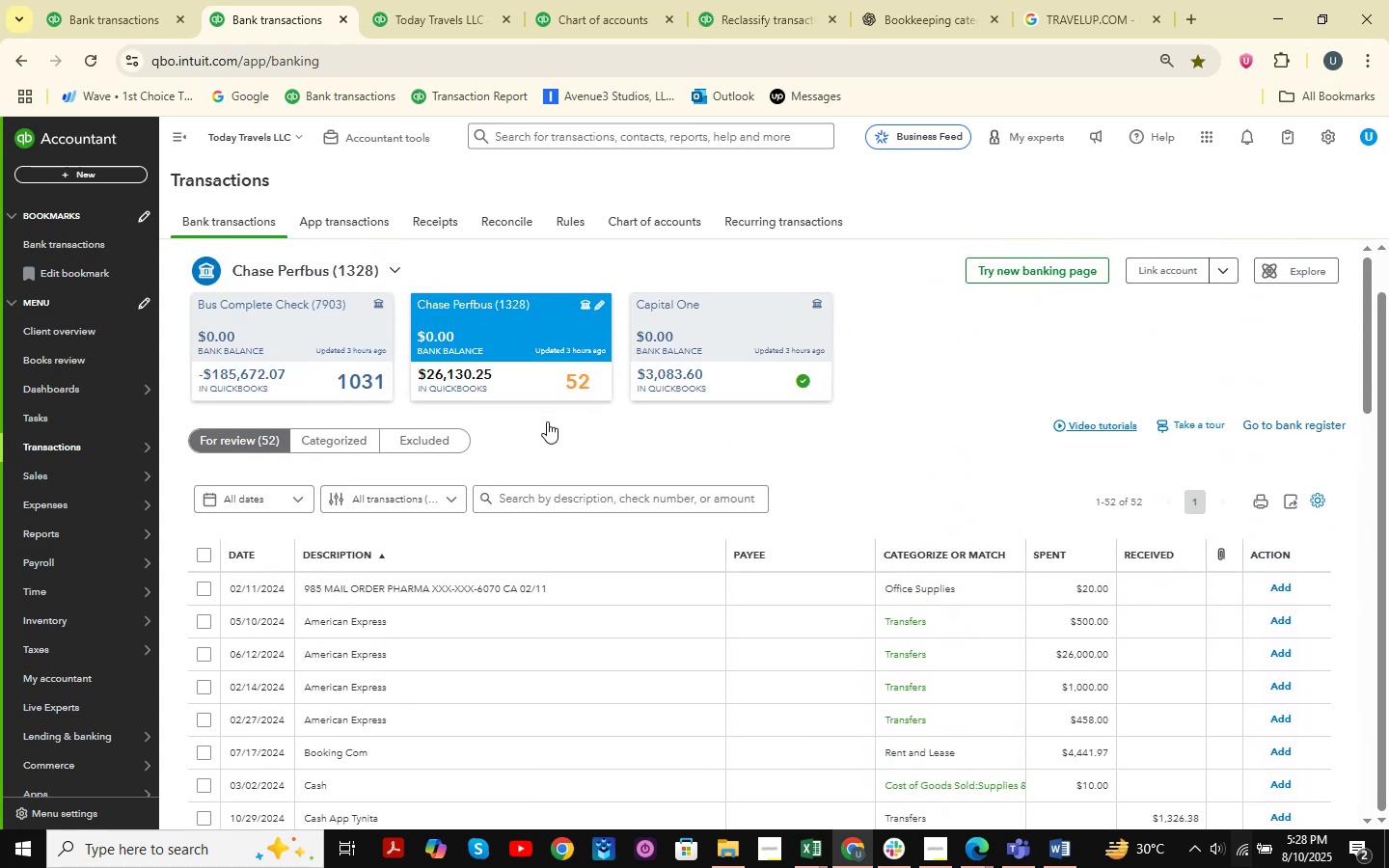 
scroll: coordinate [547, 421], scroll_direction: down, amount: 5.0
 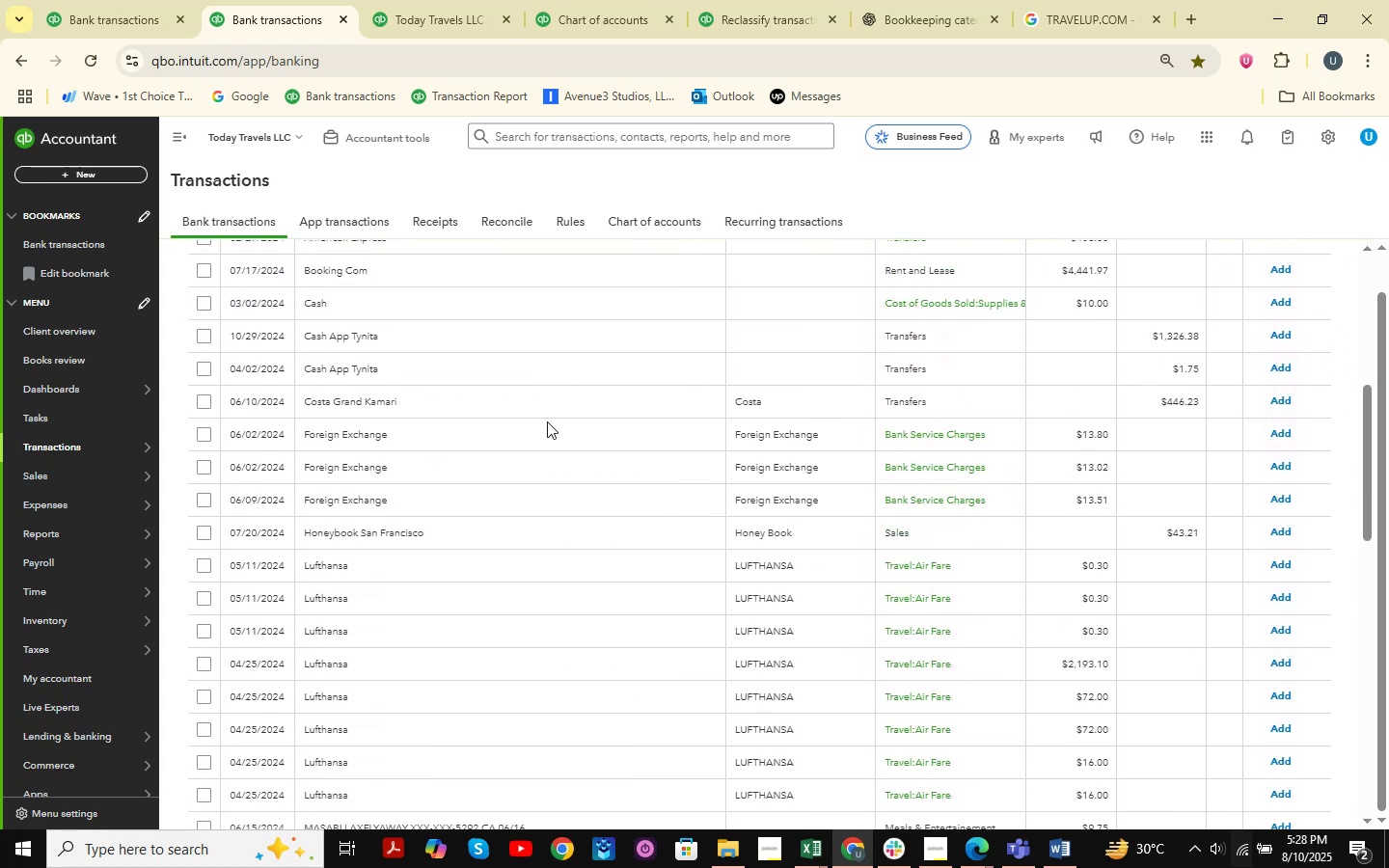 
scroll: coordinate [547, 421], scroll_direction: up, amount: 5.0
 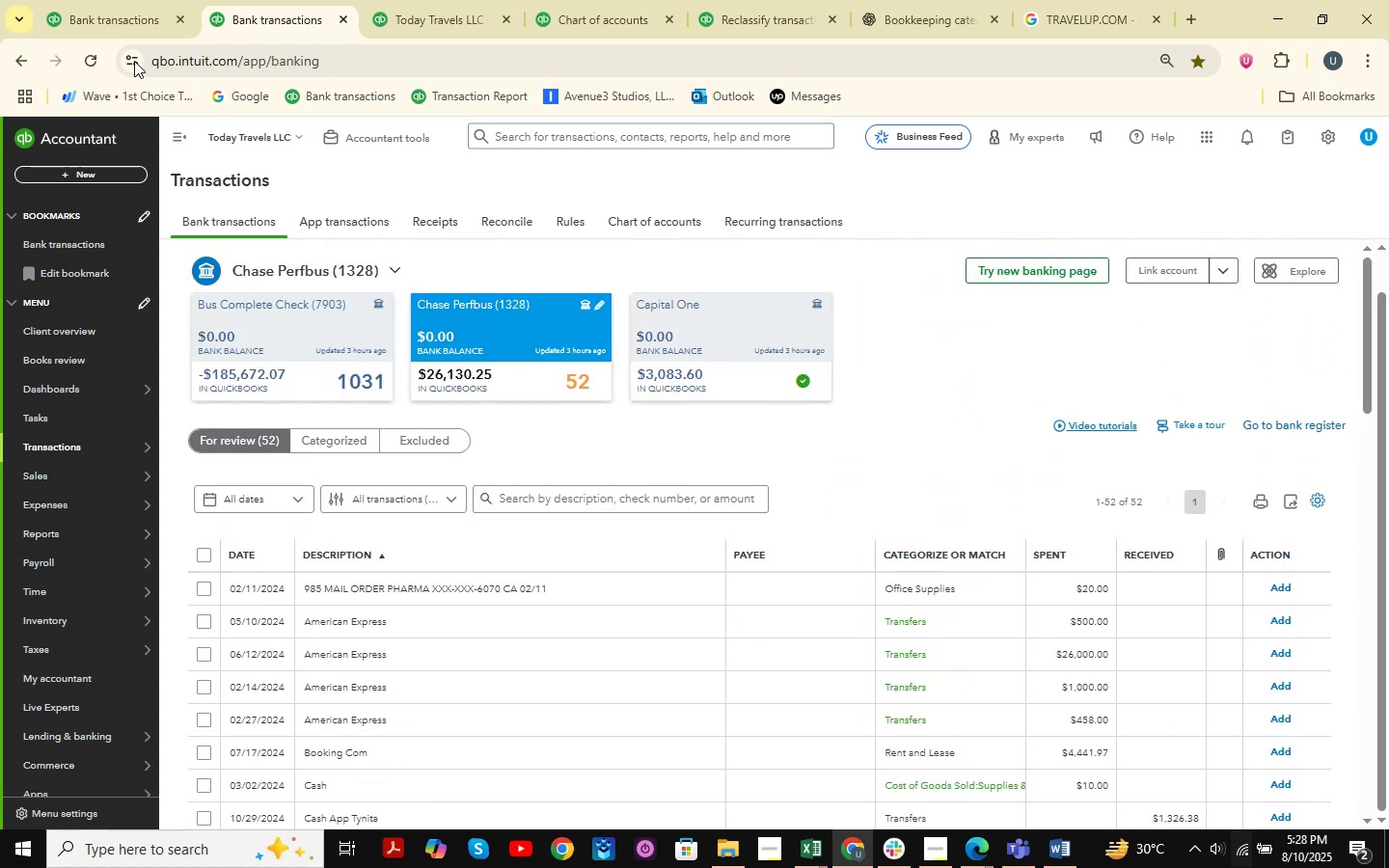 
left_click([116, 0])
 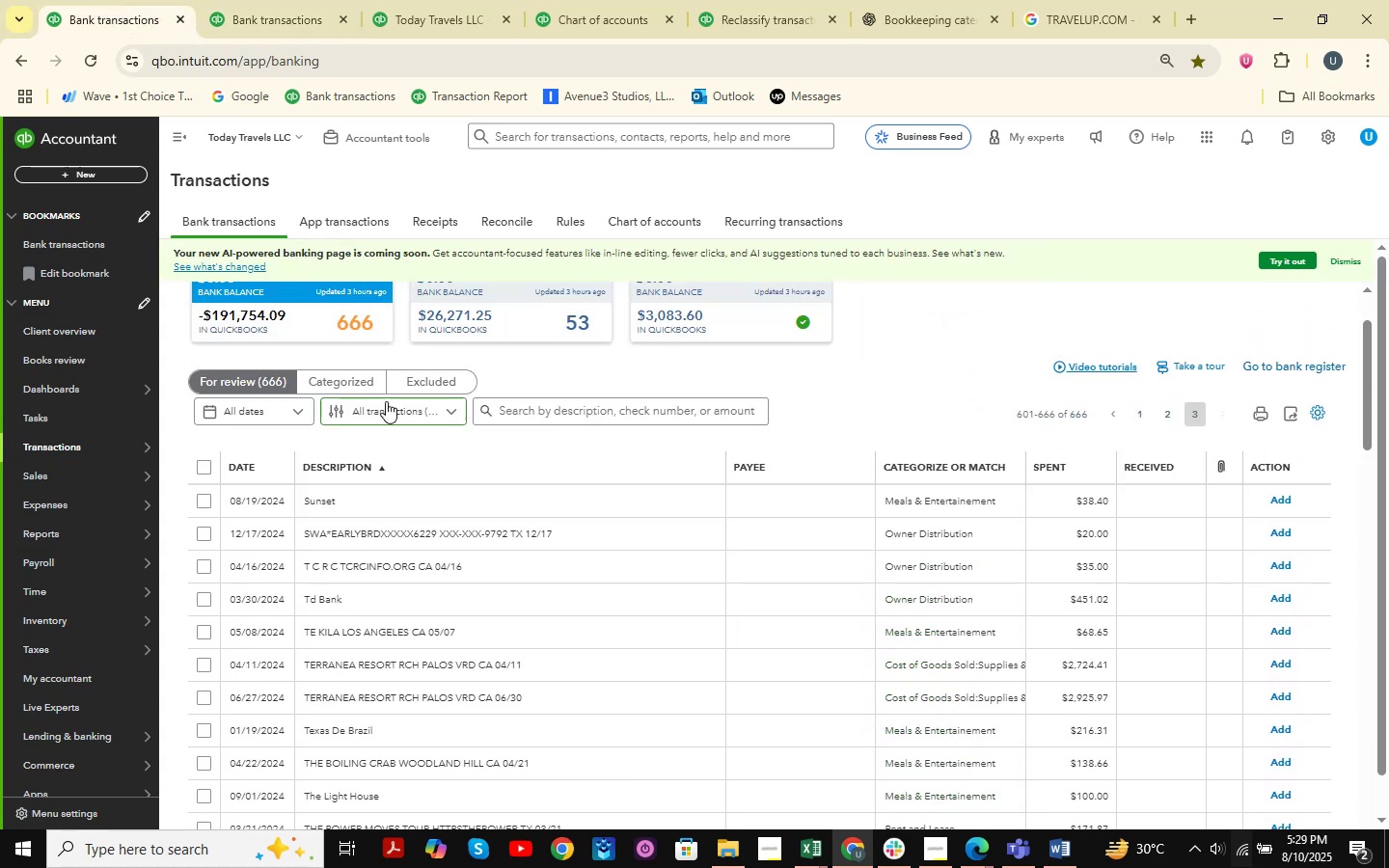 
scroll: coordinate [403, 426], scroll_direction: down, amount: 20.0
 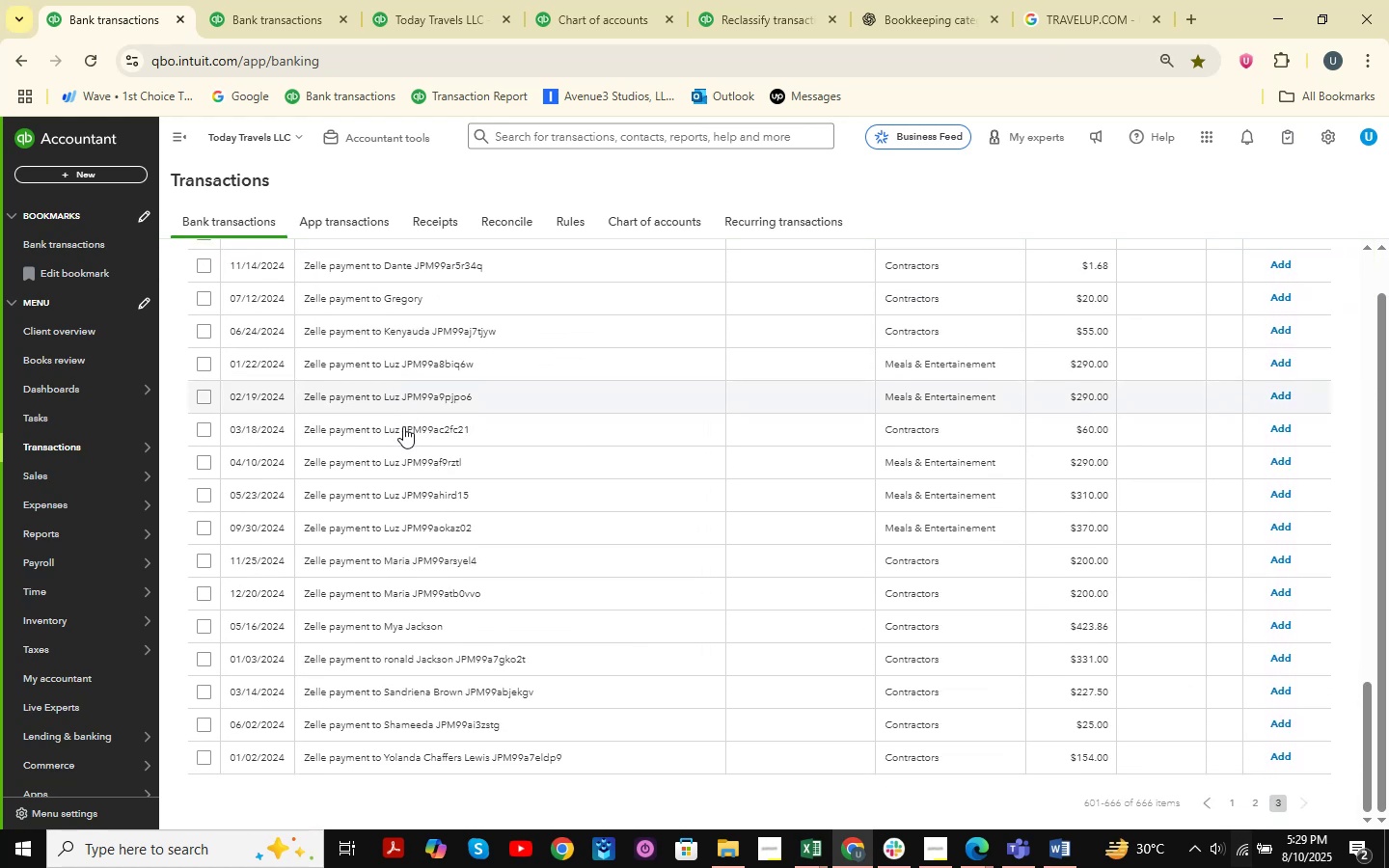 
scroll: coordinate [403, 426], scroll_direction: up, amount: 5.0
 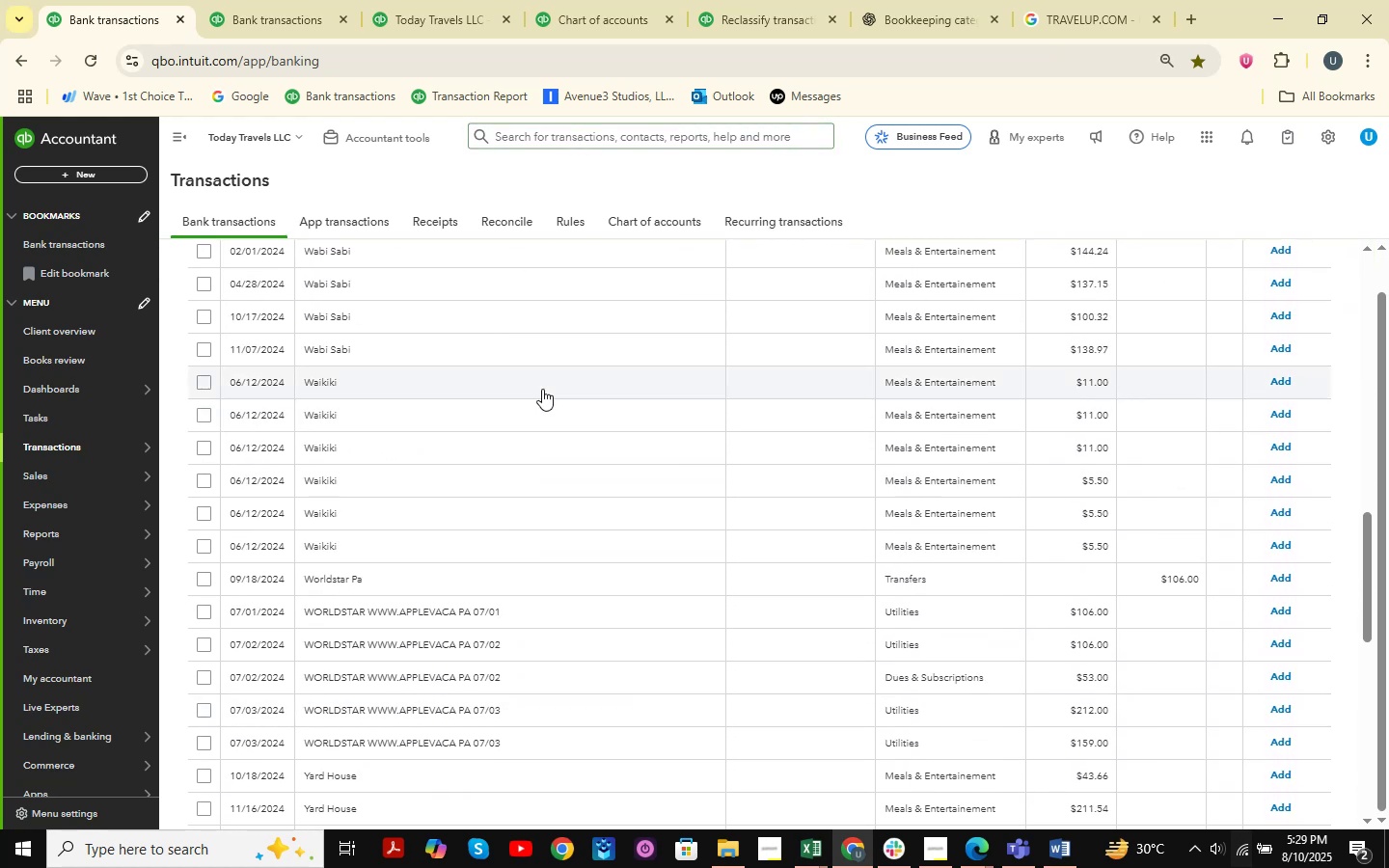 
wait(10.76)
 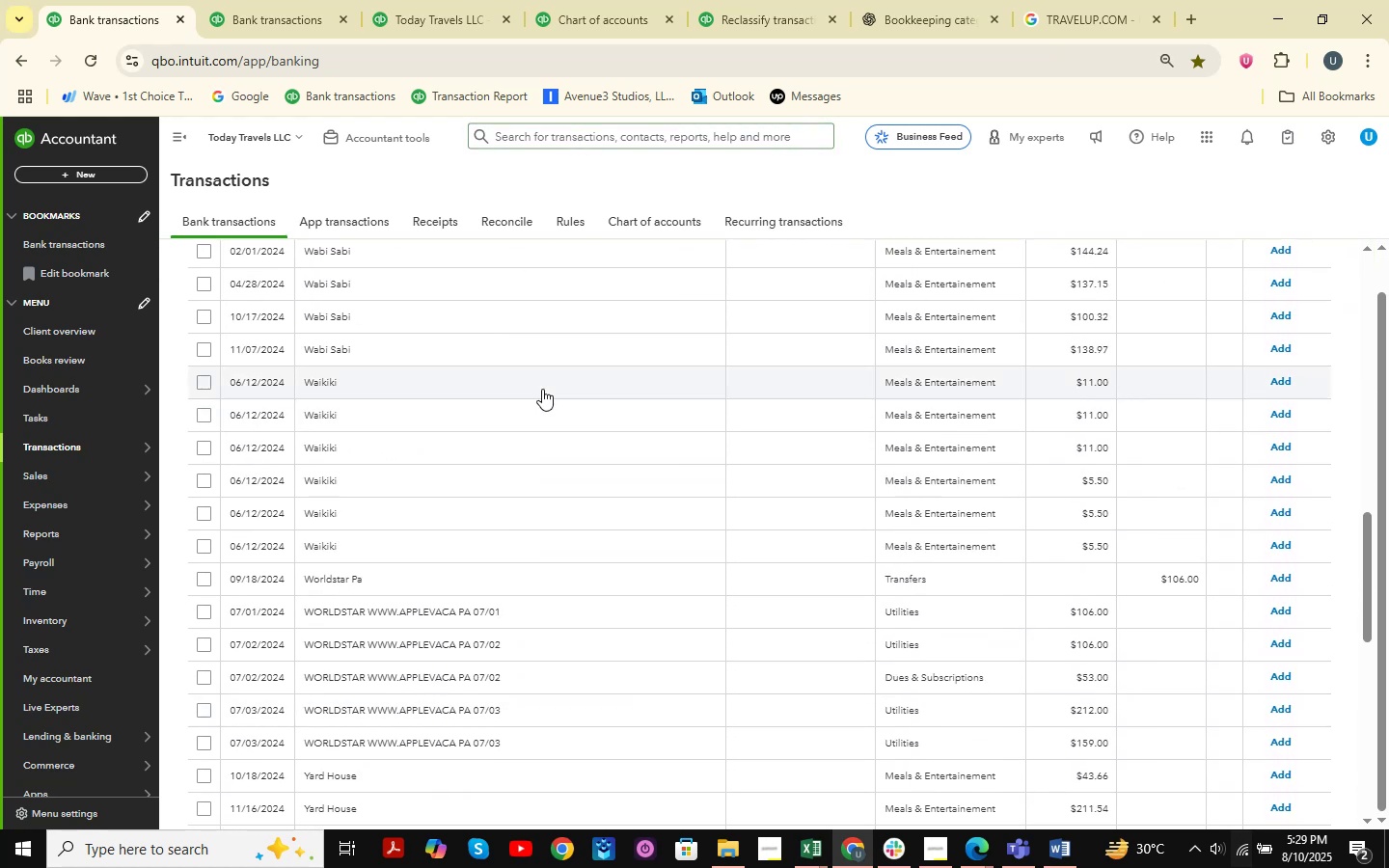 
scroll: coordinate [570, 454], scroll_direction: down, amount: 5.0
 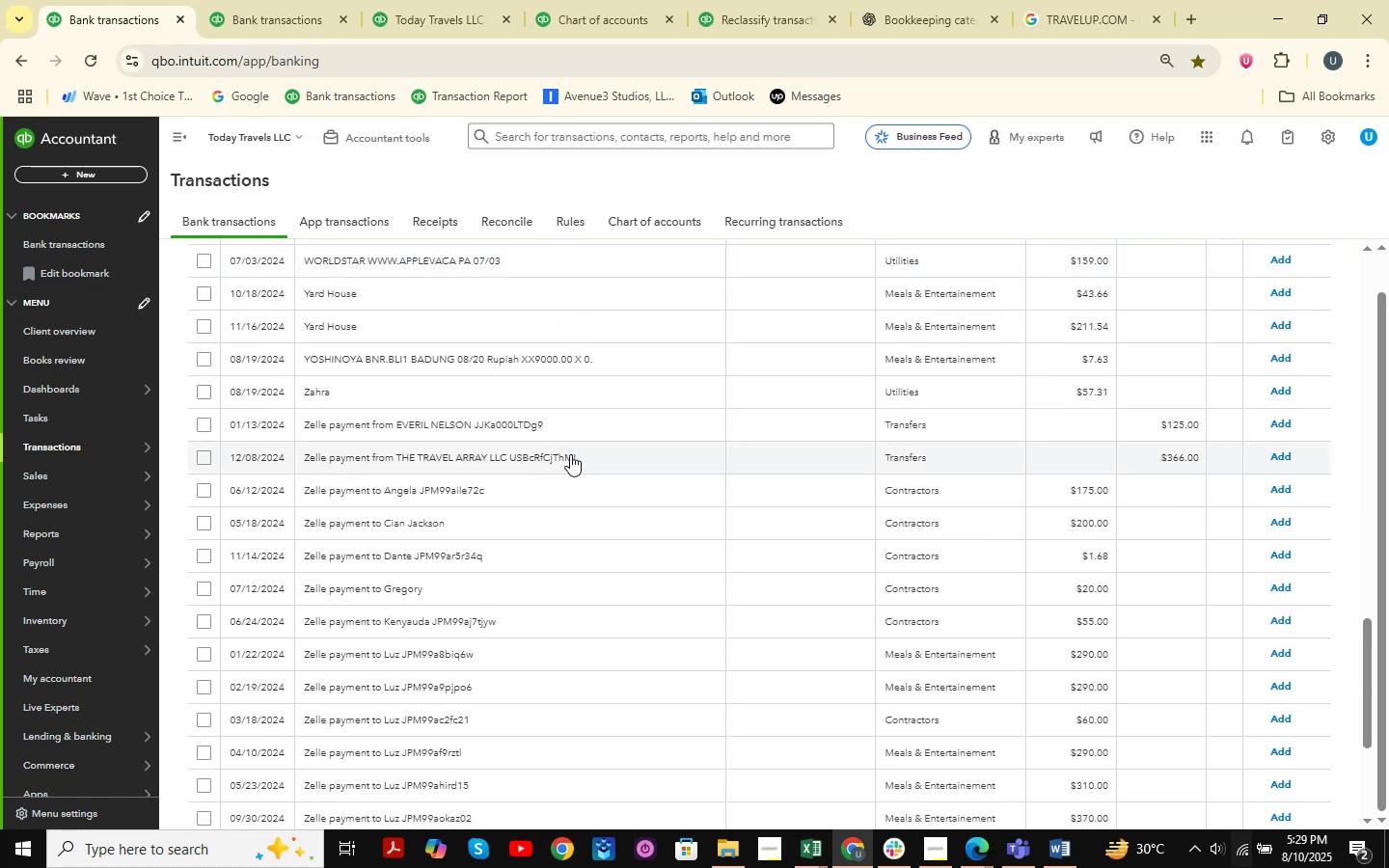 
wait(8.48)
 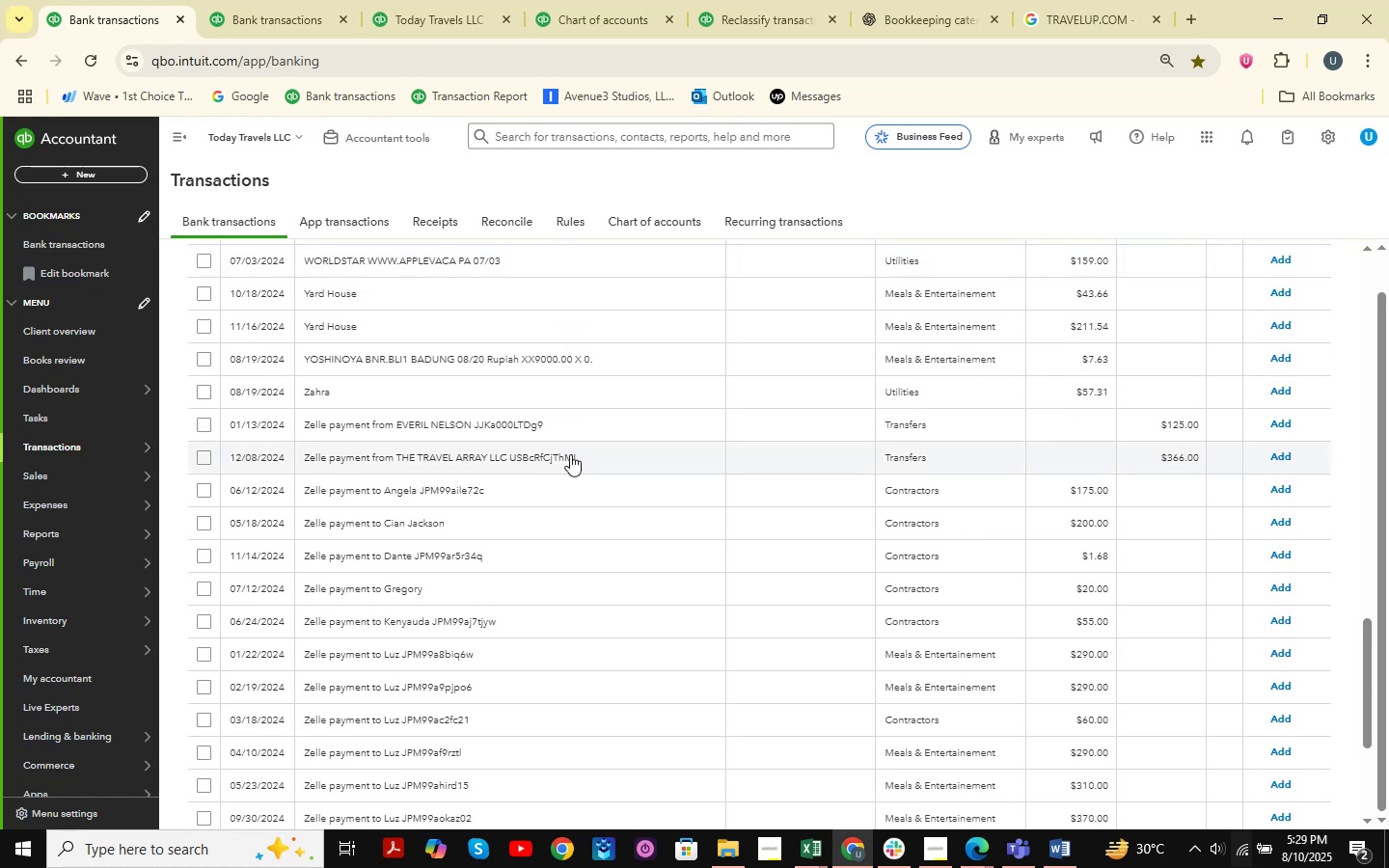 
scroll: coordinate [570, 454], scroll_direction: down, amount: 1.0
 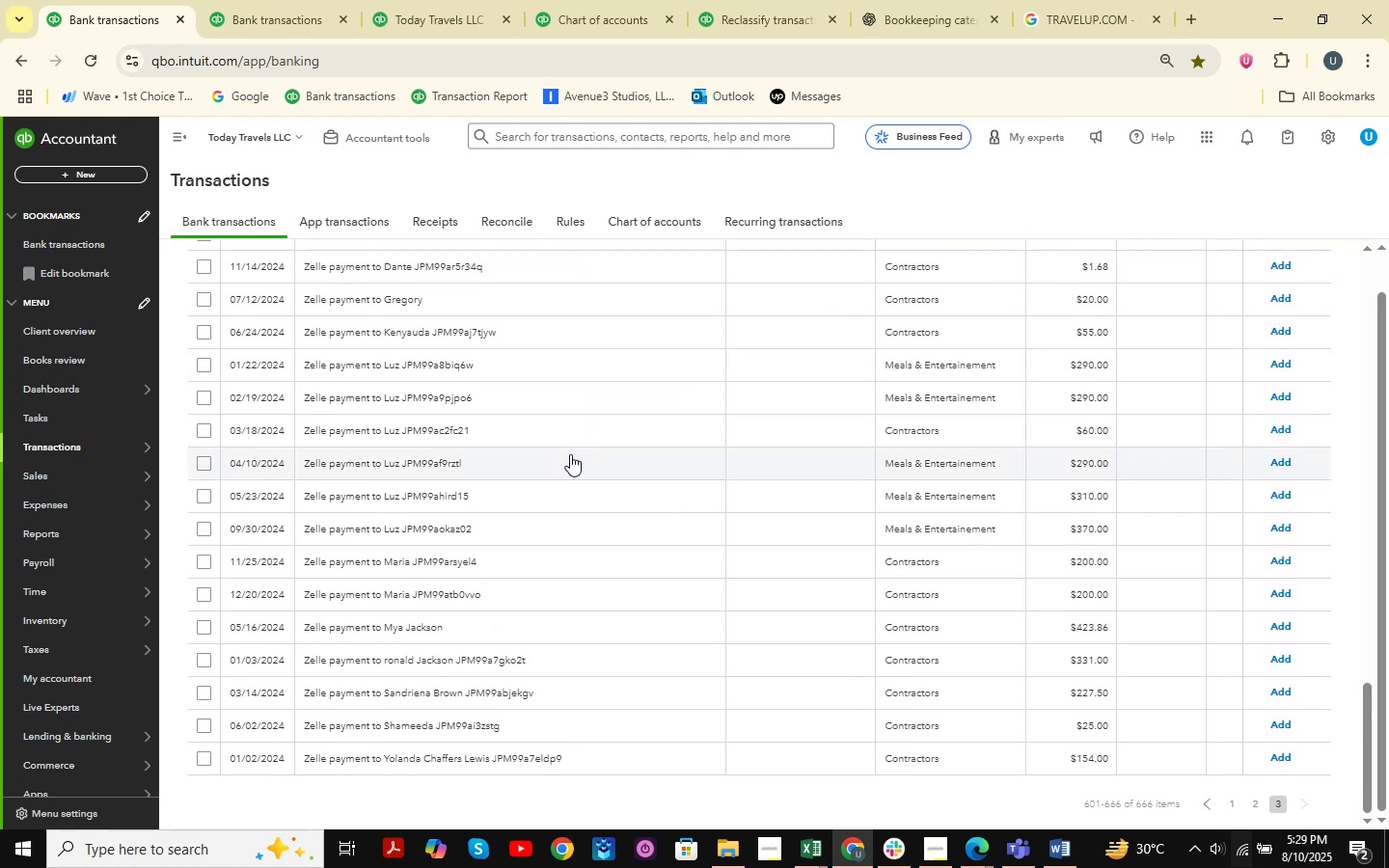 
wait(5.45)
 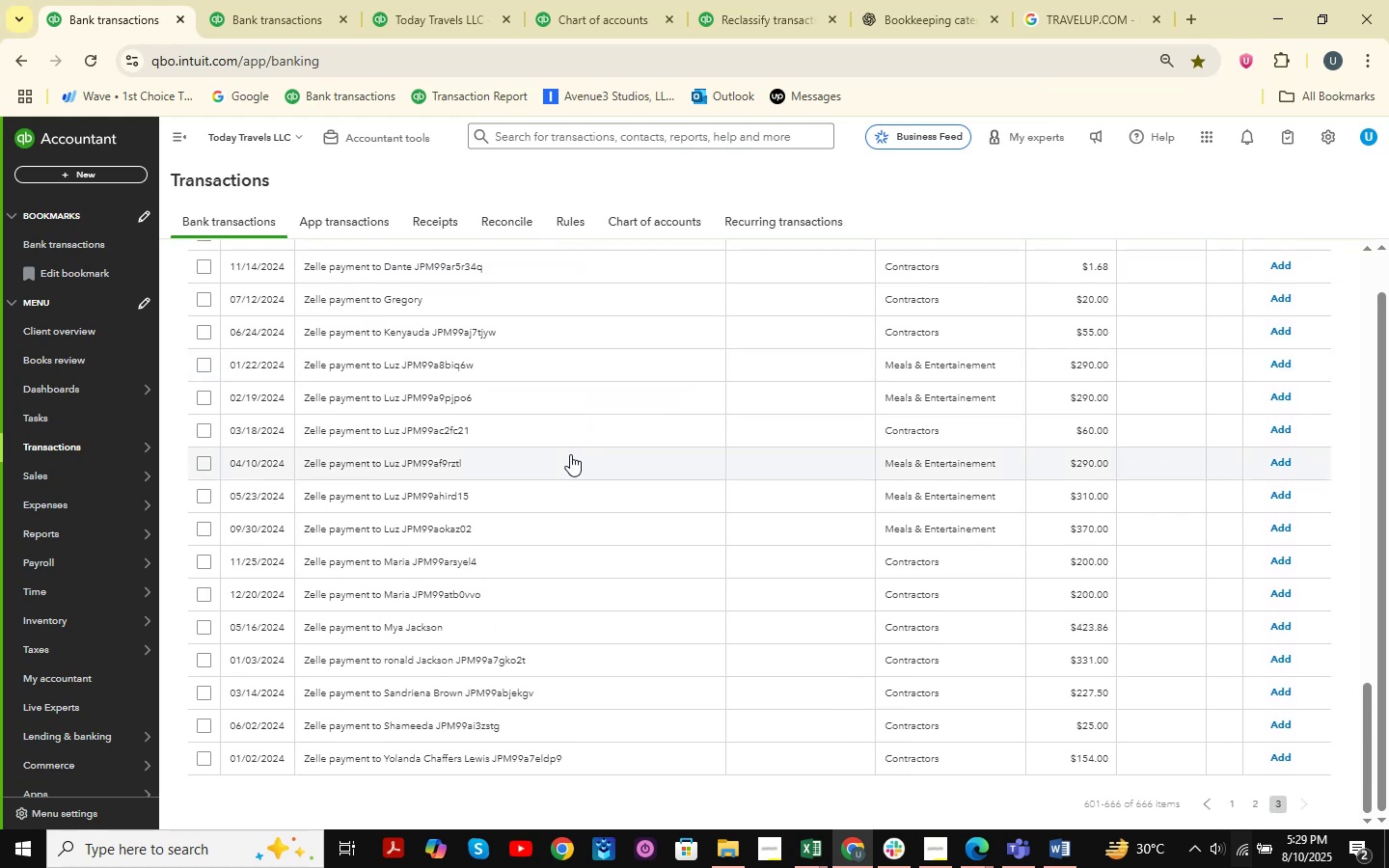 
scroll: coordinate [570, 454], scroll_direction: down, amount: 1.0
 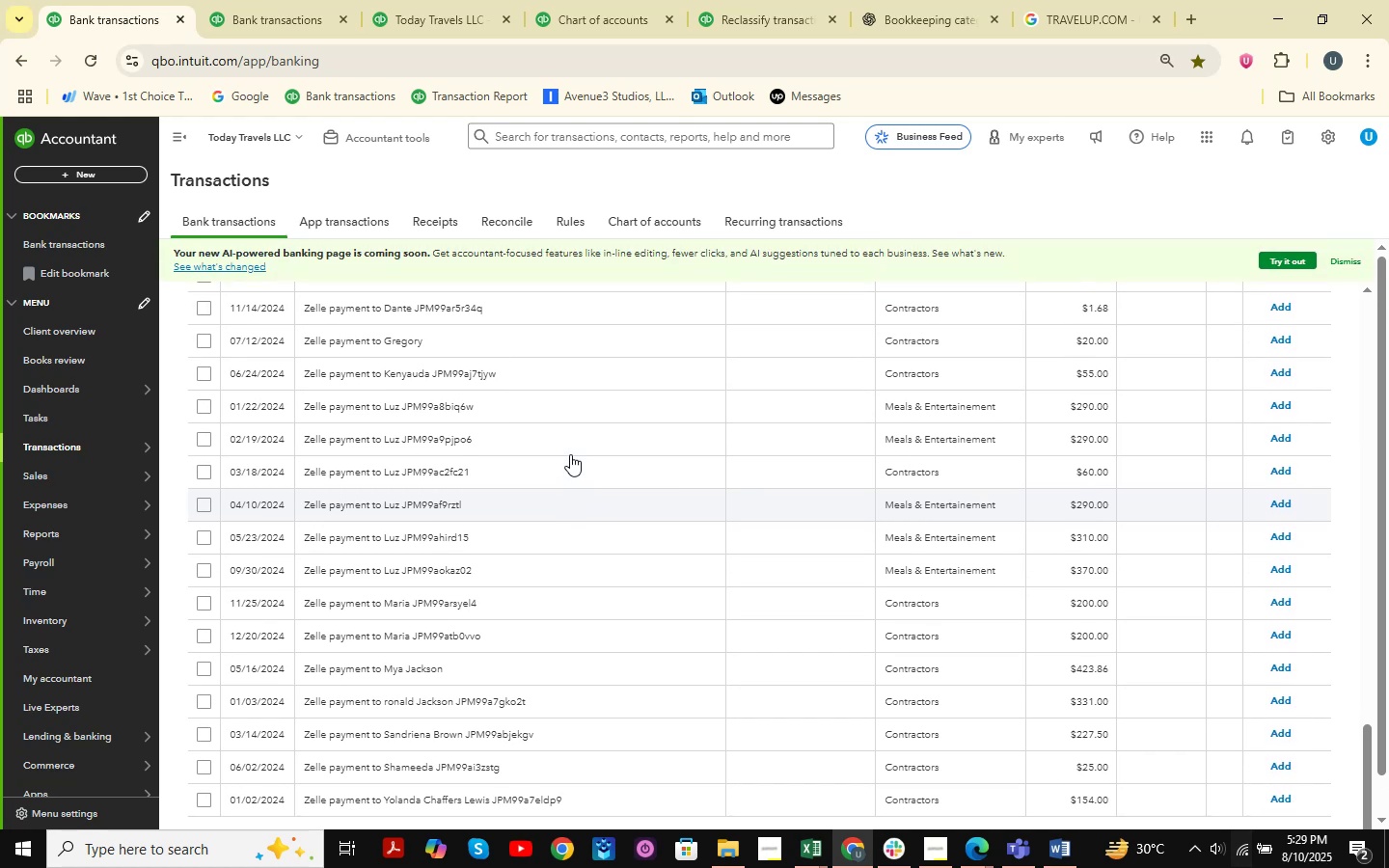 
scroll: coordinate [570, 454], scroll_direction: up, amount: 2.0
 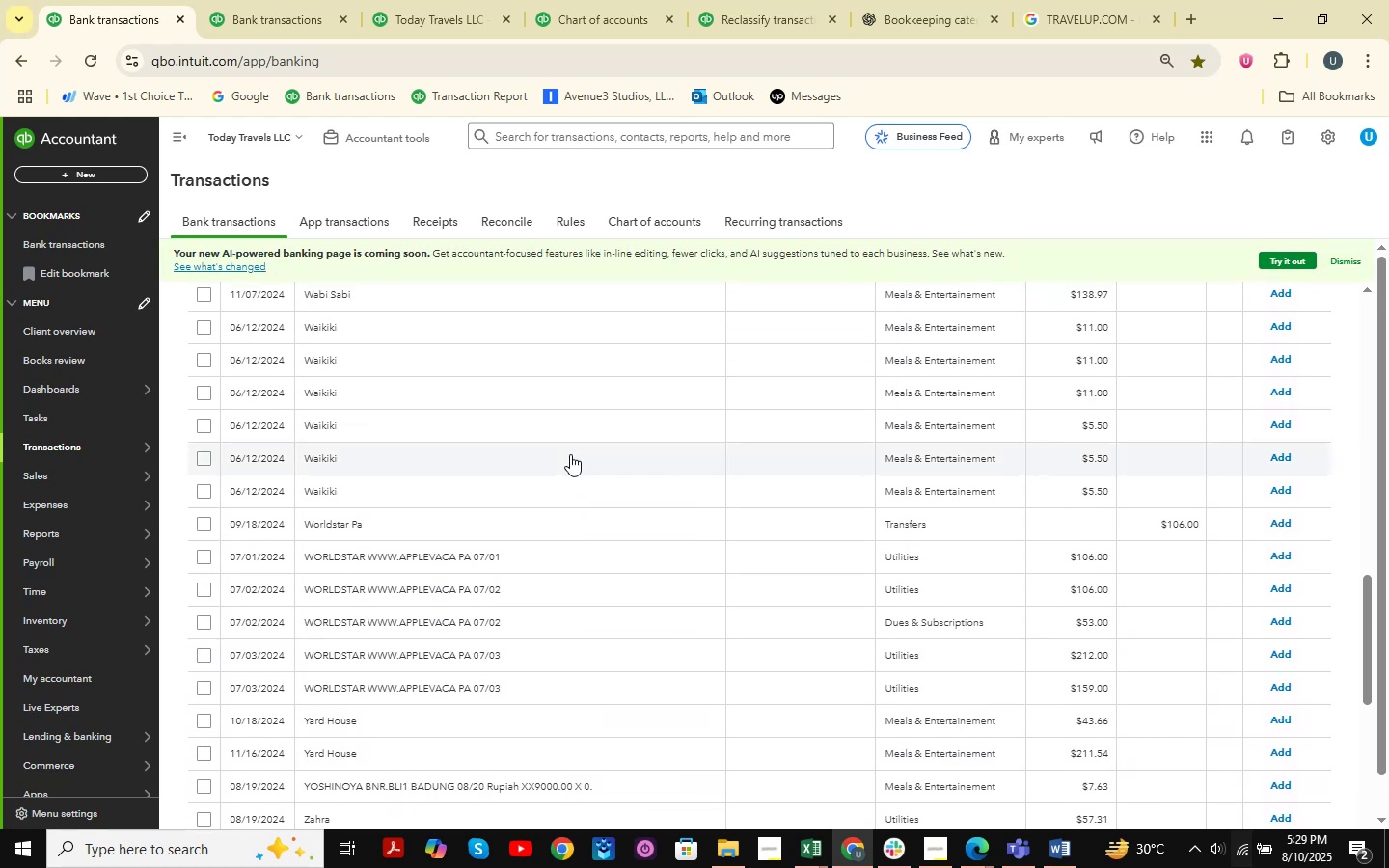 
scroll: coordinate [570, 454], scroll_direction: down, amount: 2.0
 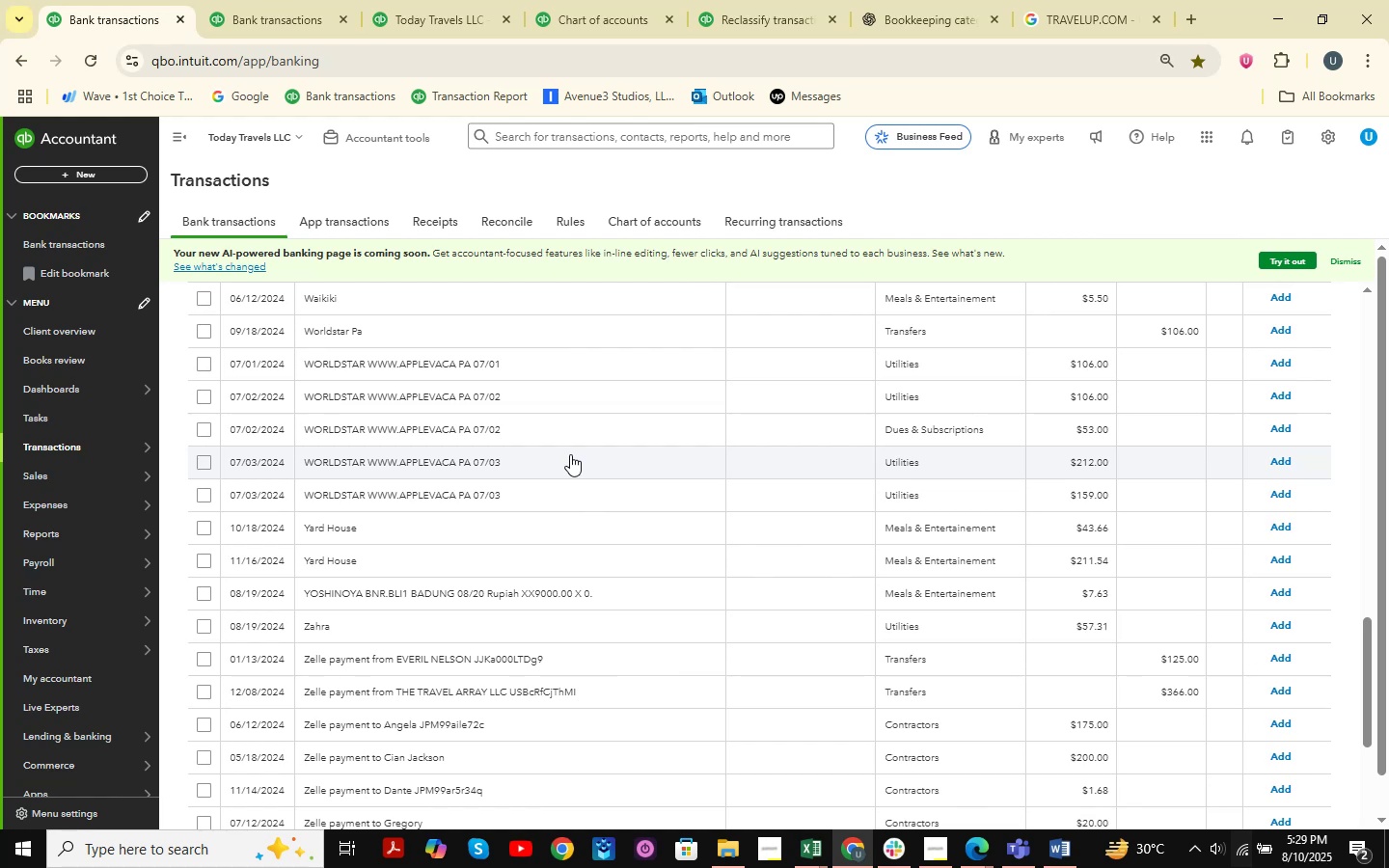 
wait(6.98)
 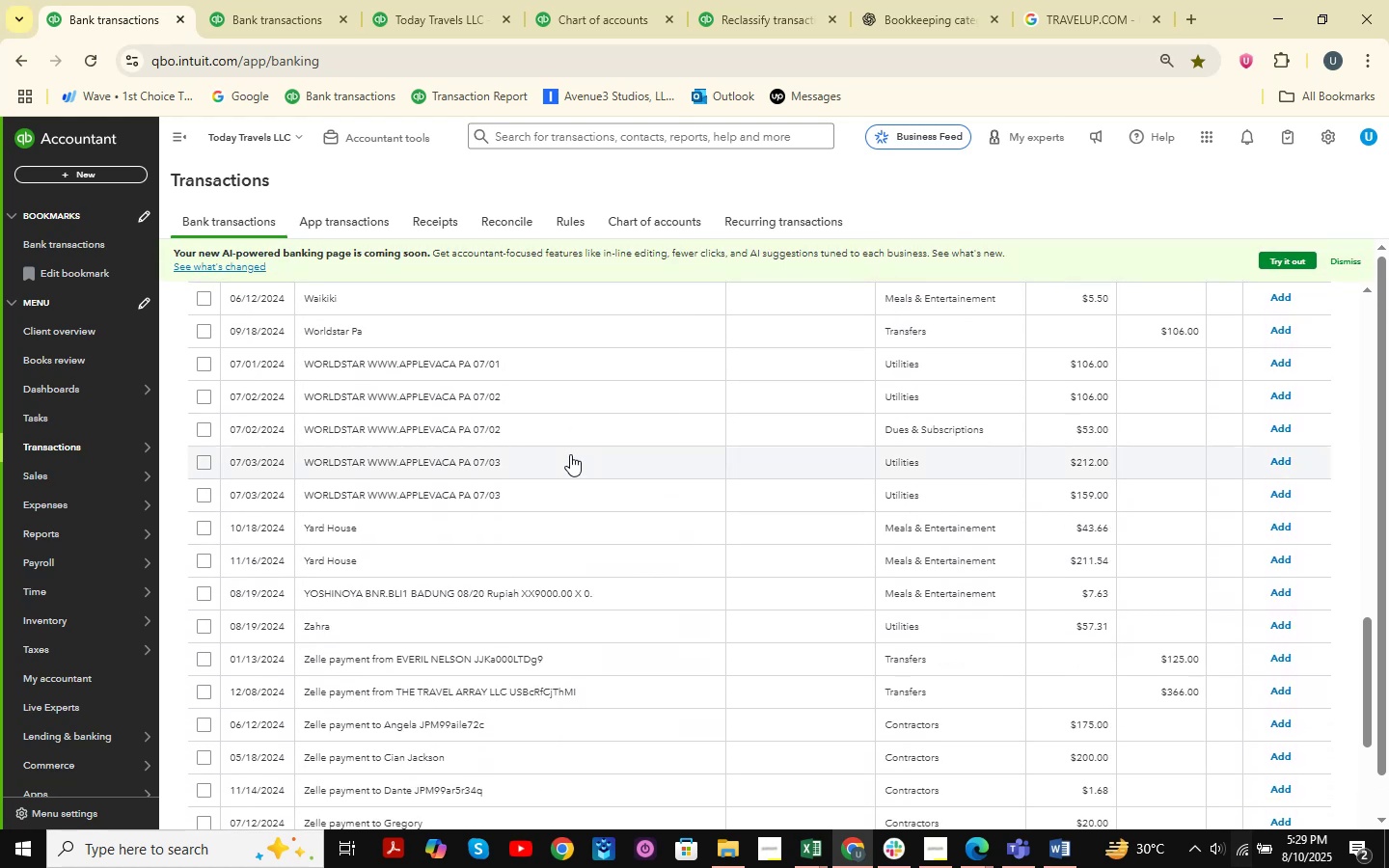 
scroll: coordinate [570, 454], scroll_direction: down, amount: 17.0
 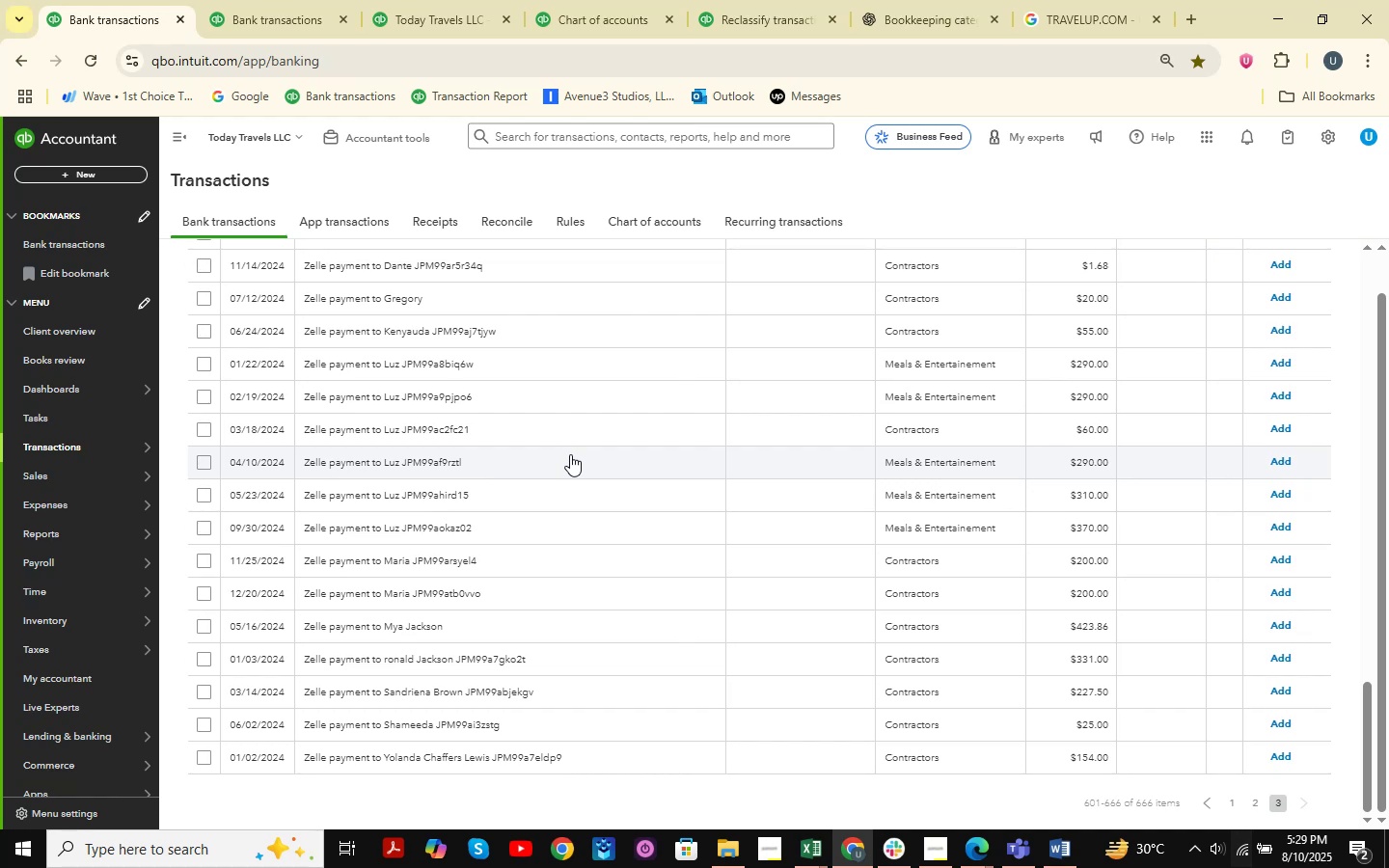 
scroll: coordinate [570, 454], scroll_direction: up, amount: 3.0
 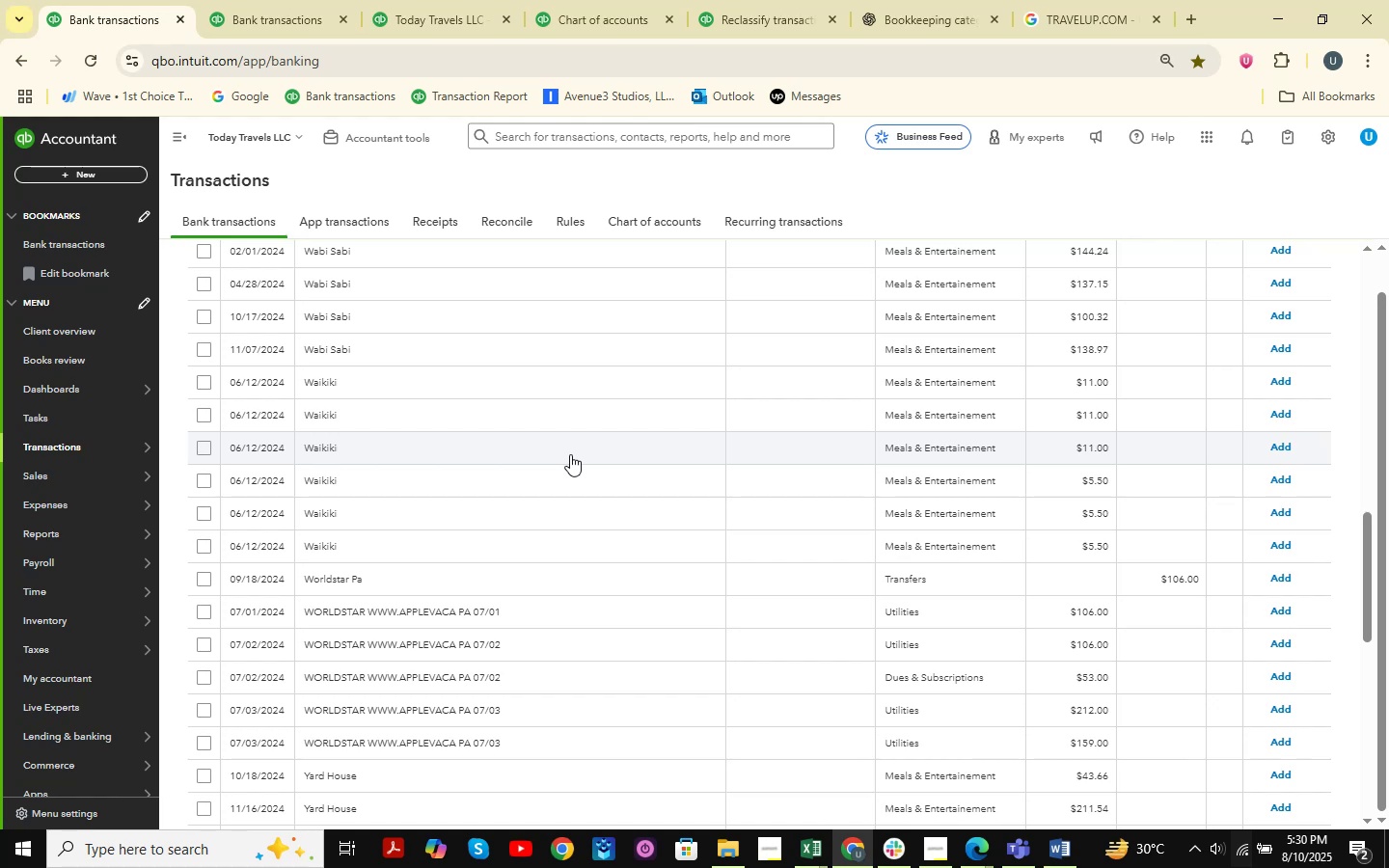 
wait(10.33)
 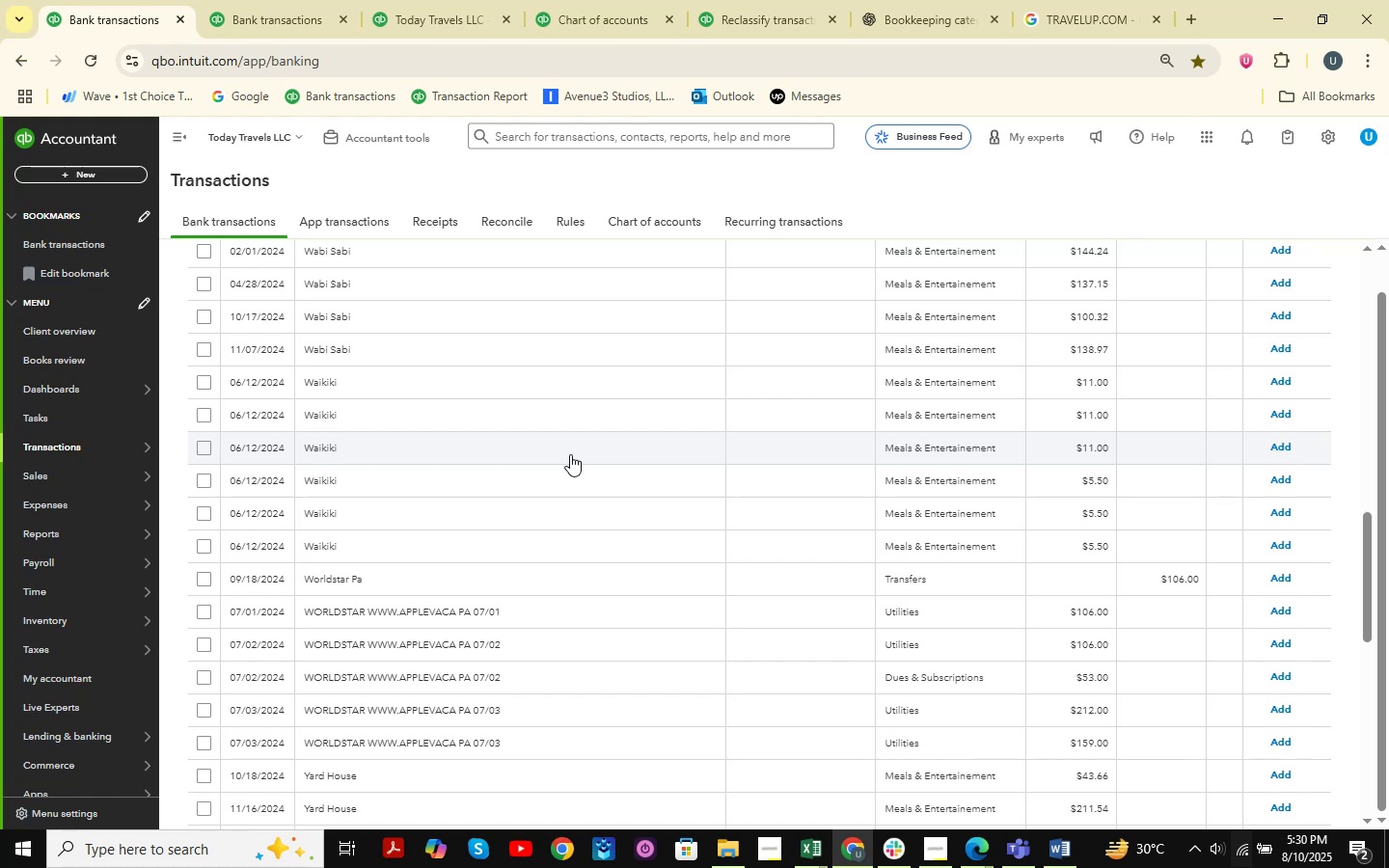 
left_click([803, 841])
 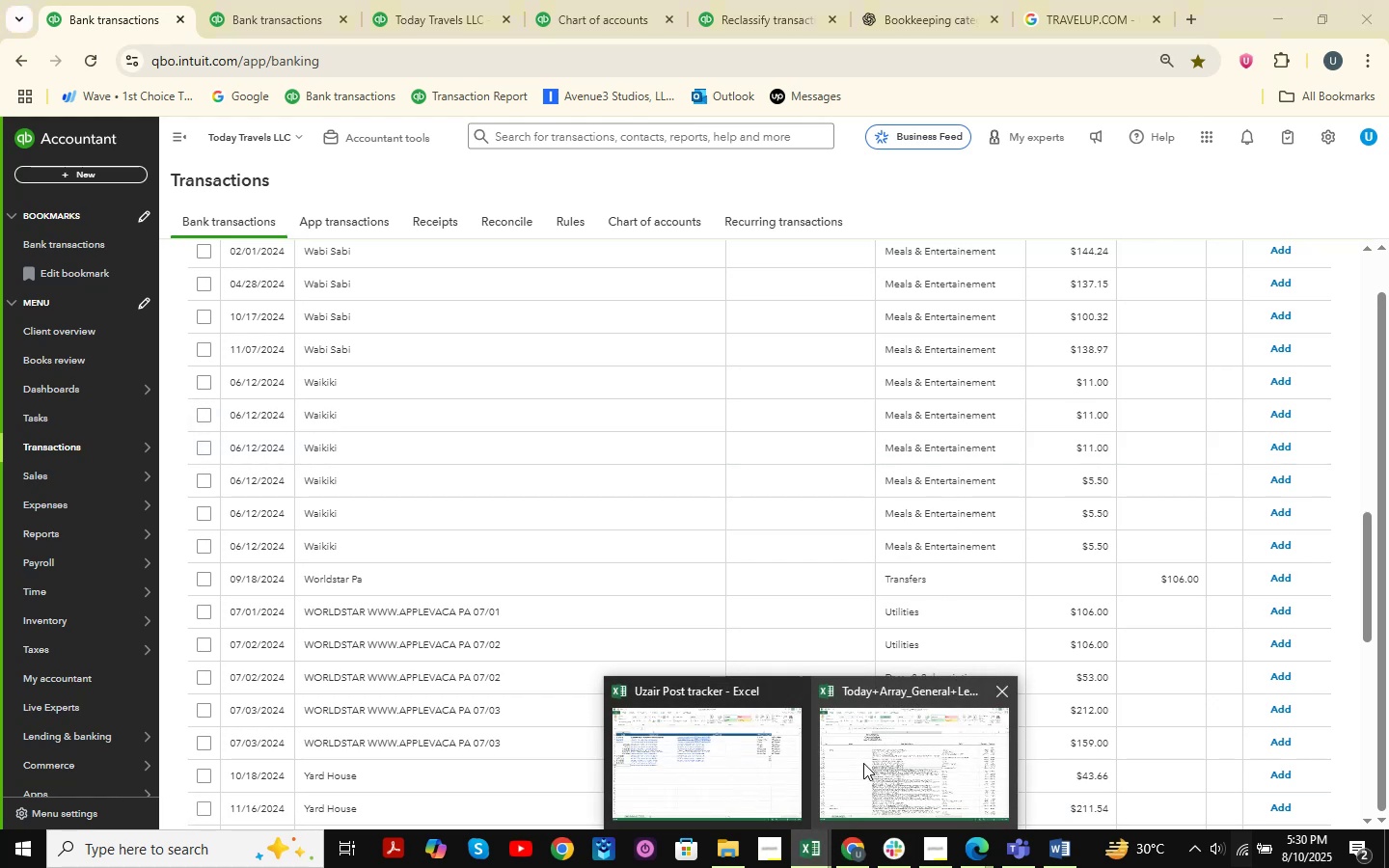 
left_click([863, 763])
 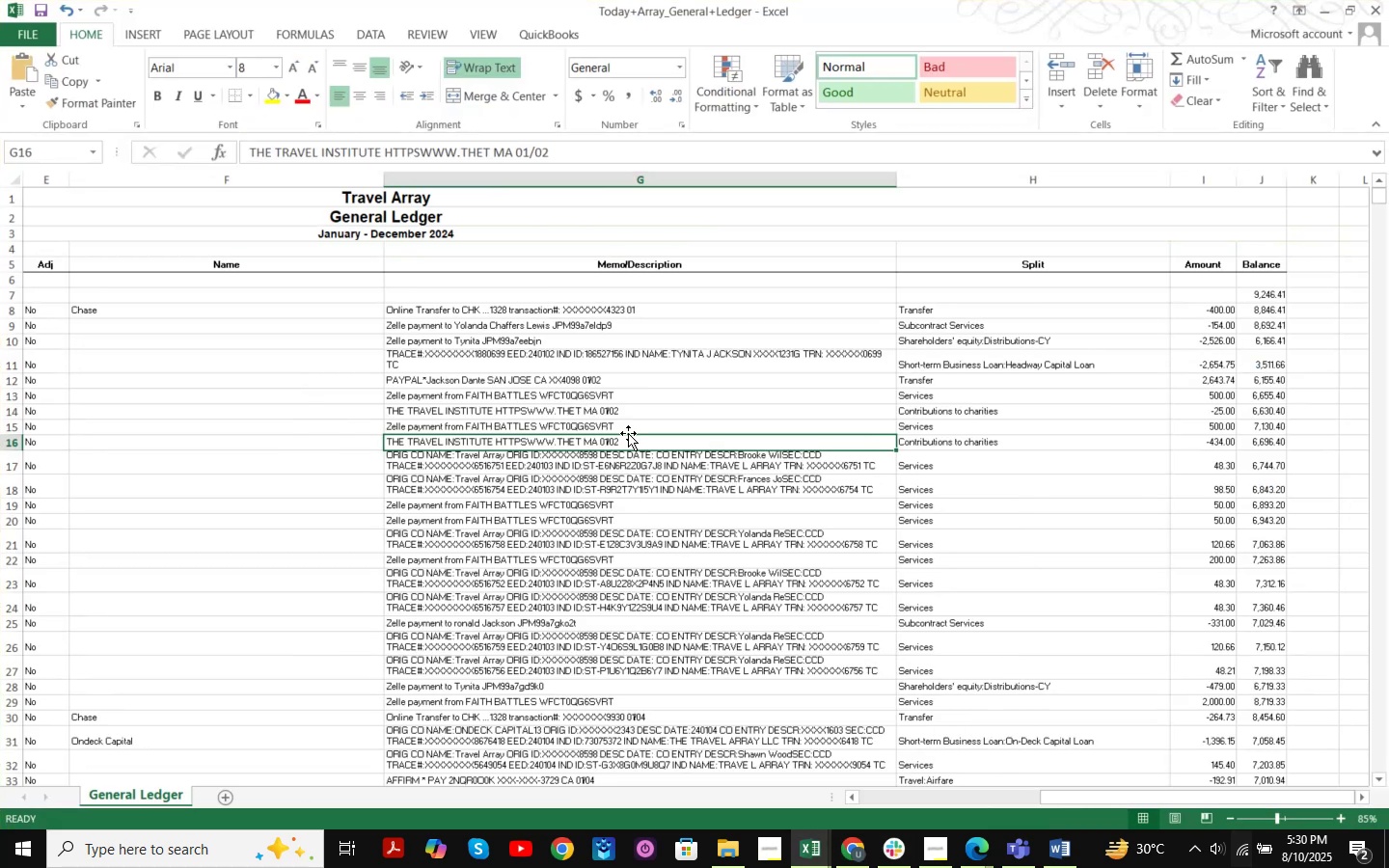 
key(Control+F)
 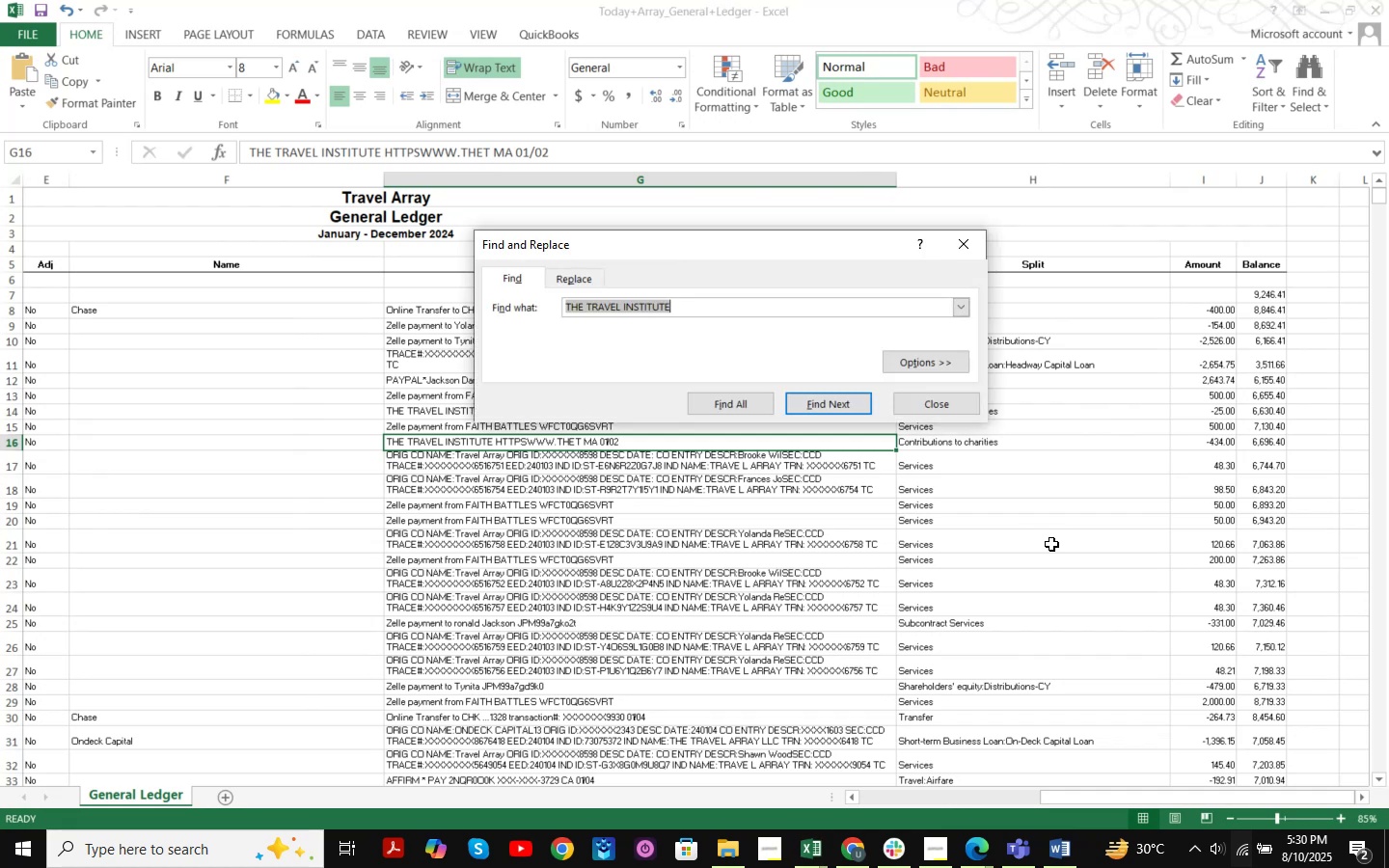 
type(world )
 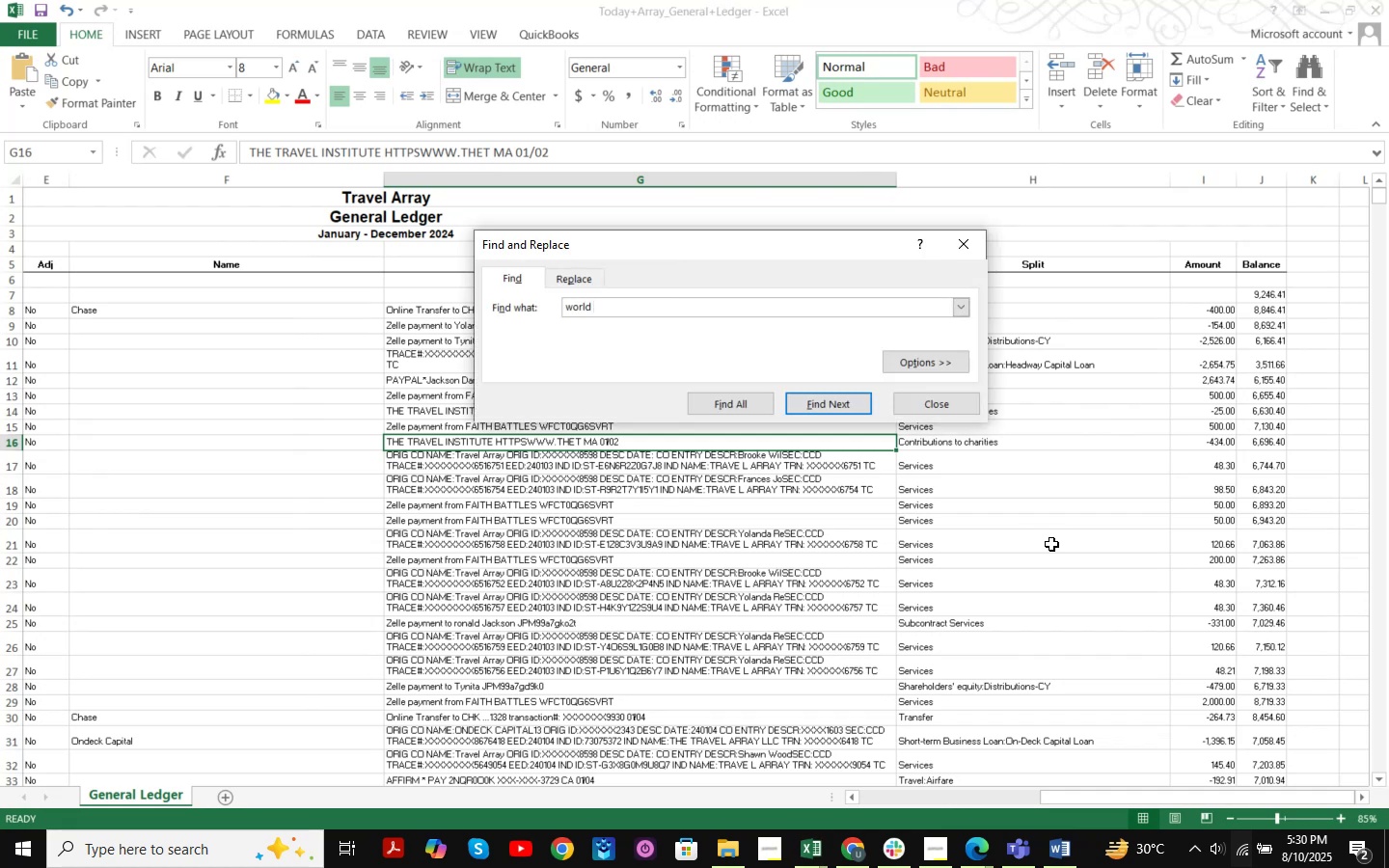 
key(Enter)
 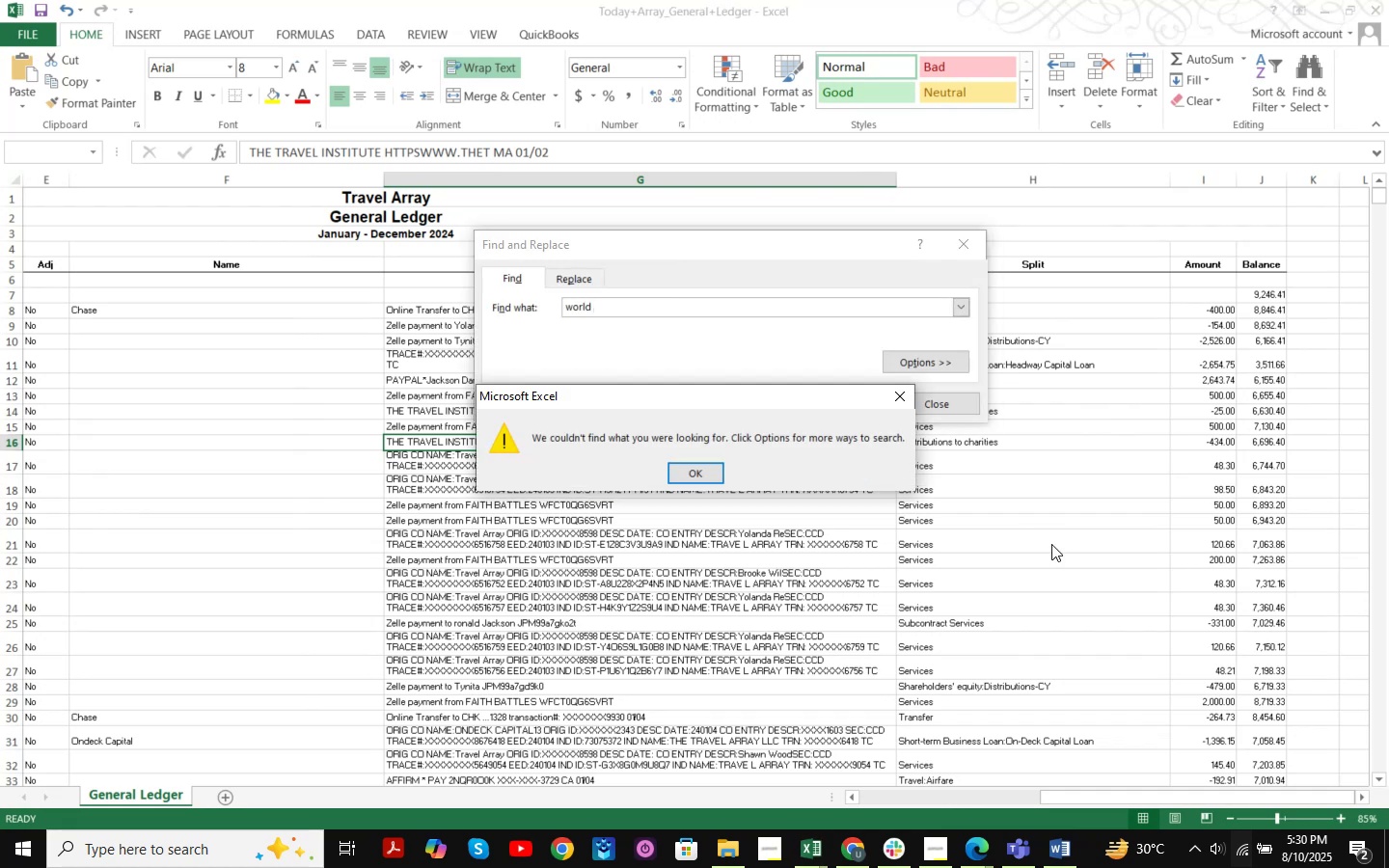 
key(Enter)
 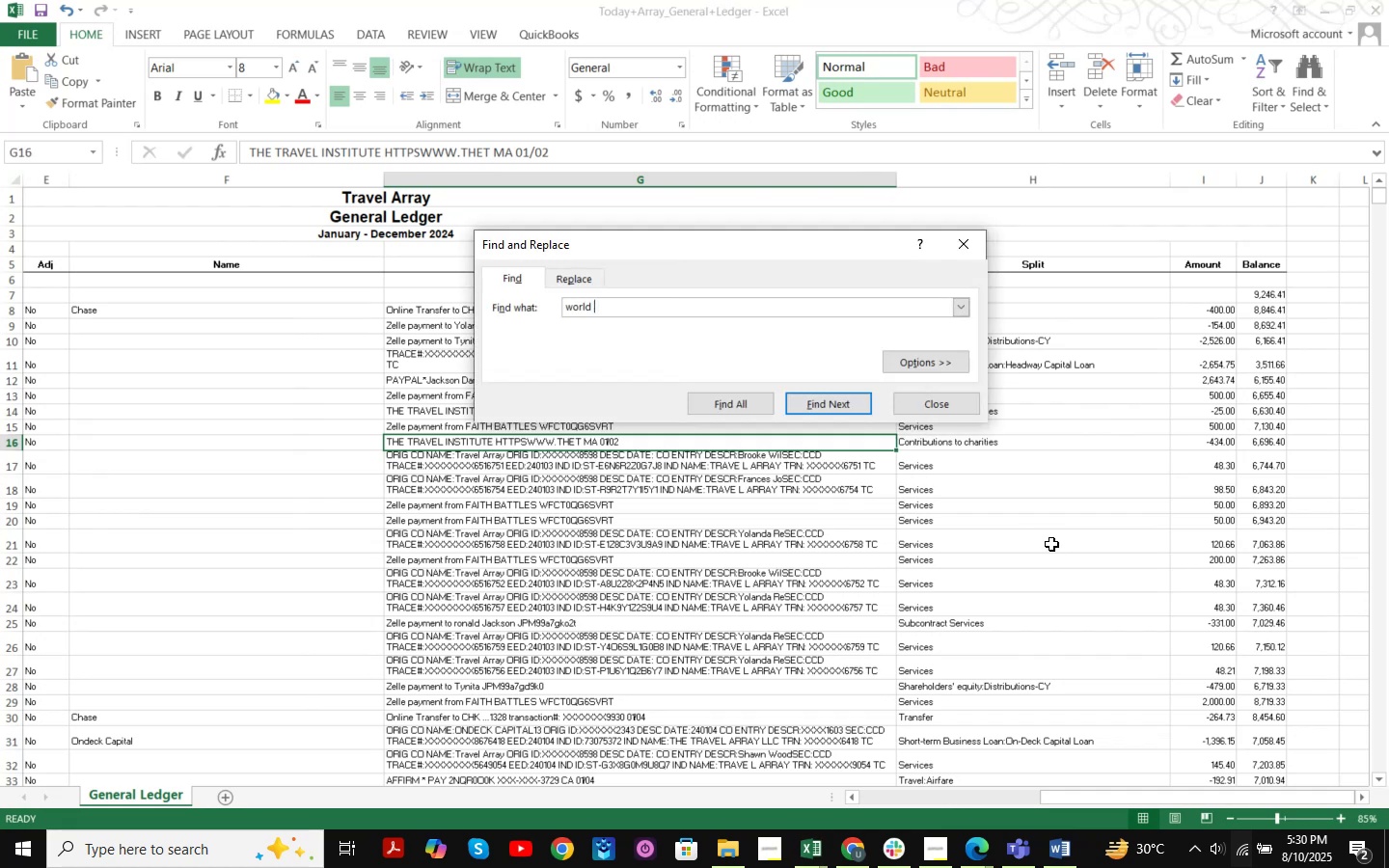 
key(Backspace)
 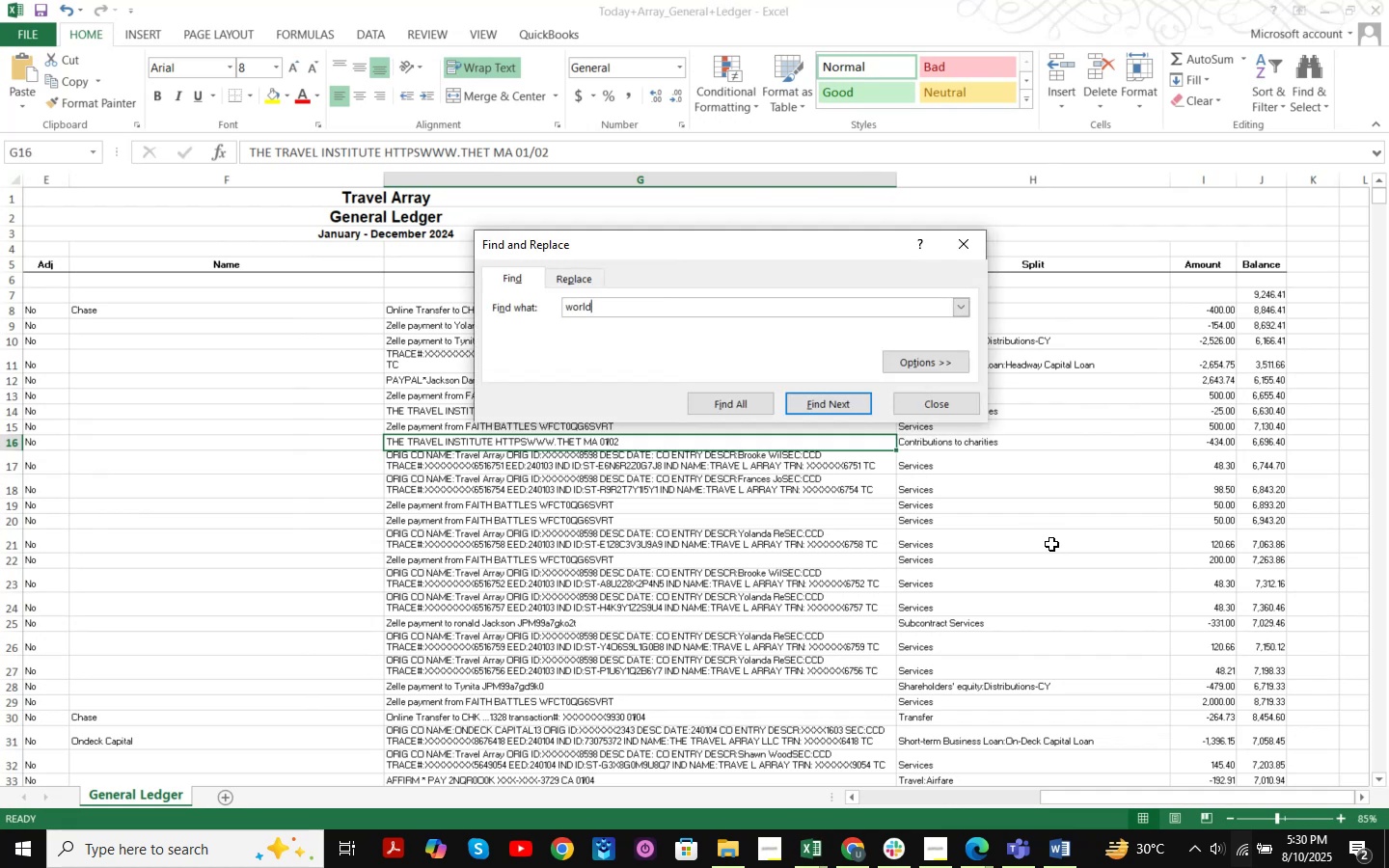 
key(Enter)
 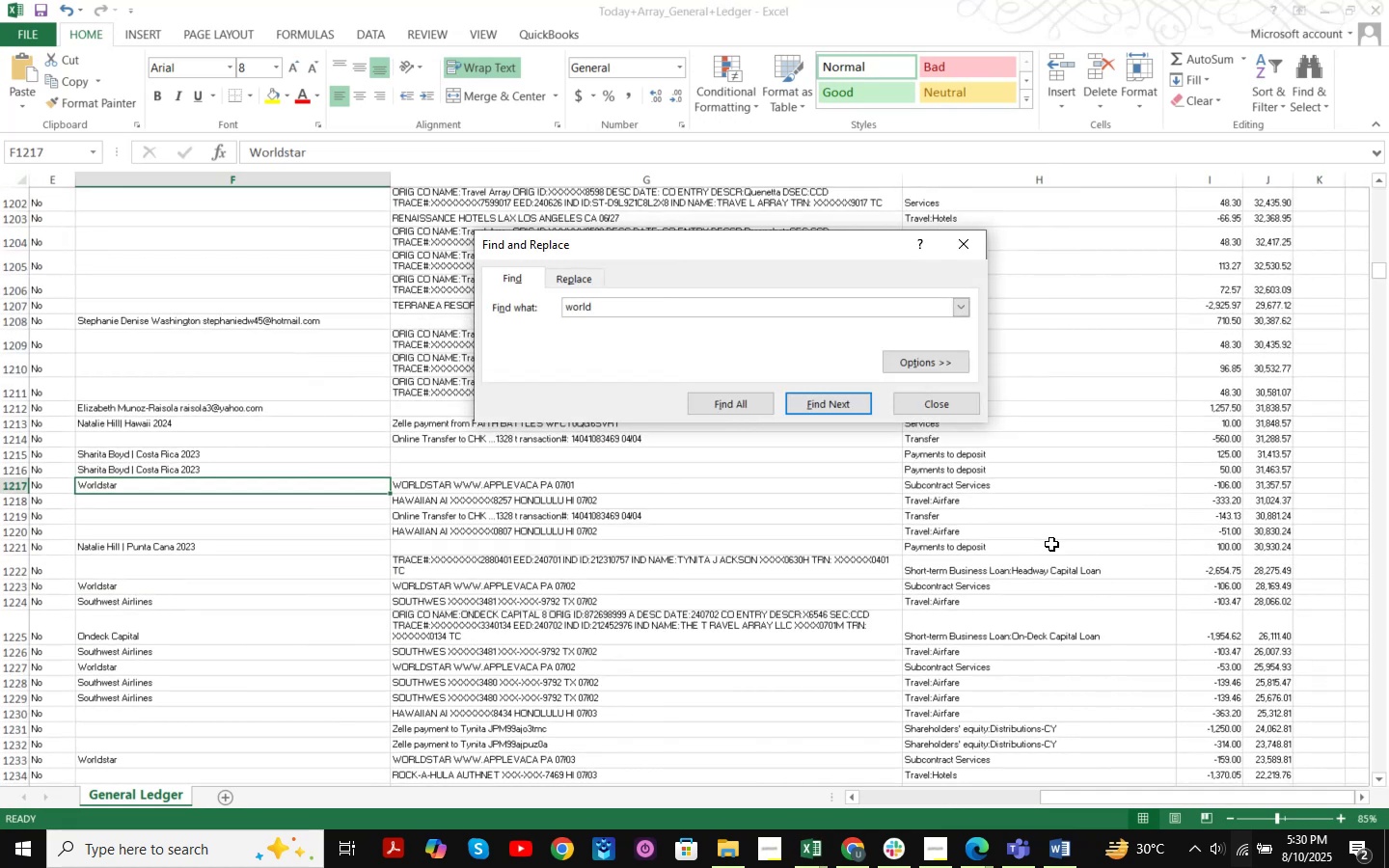 
key(Enter)
 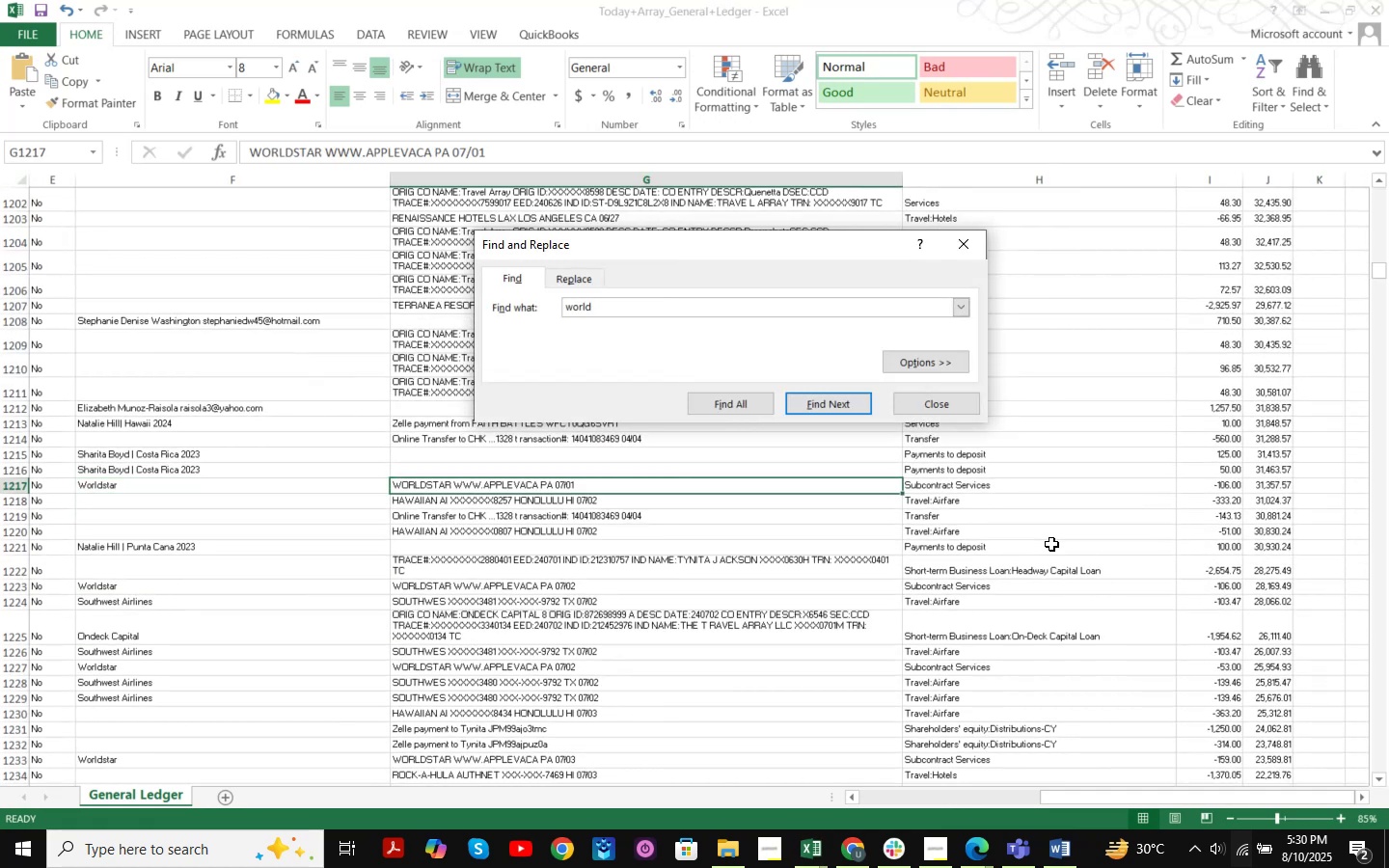 
key(Enter)
 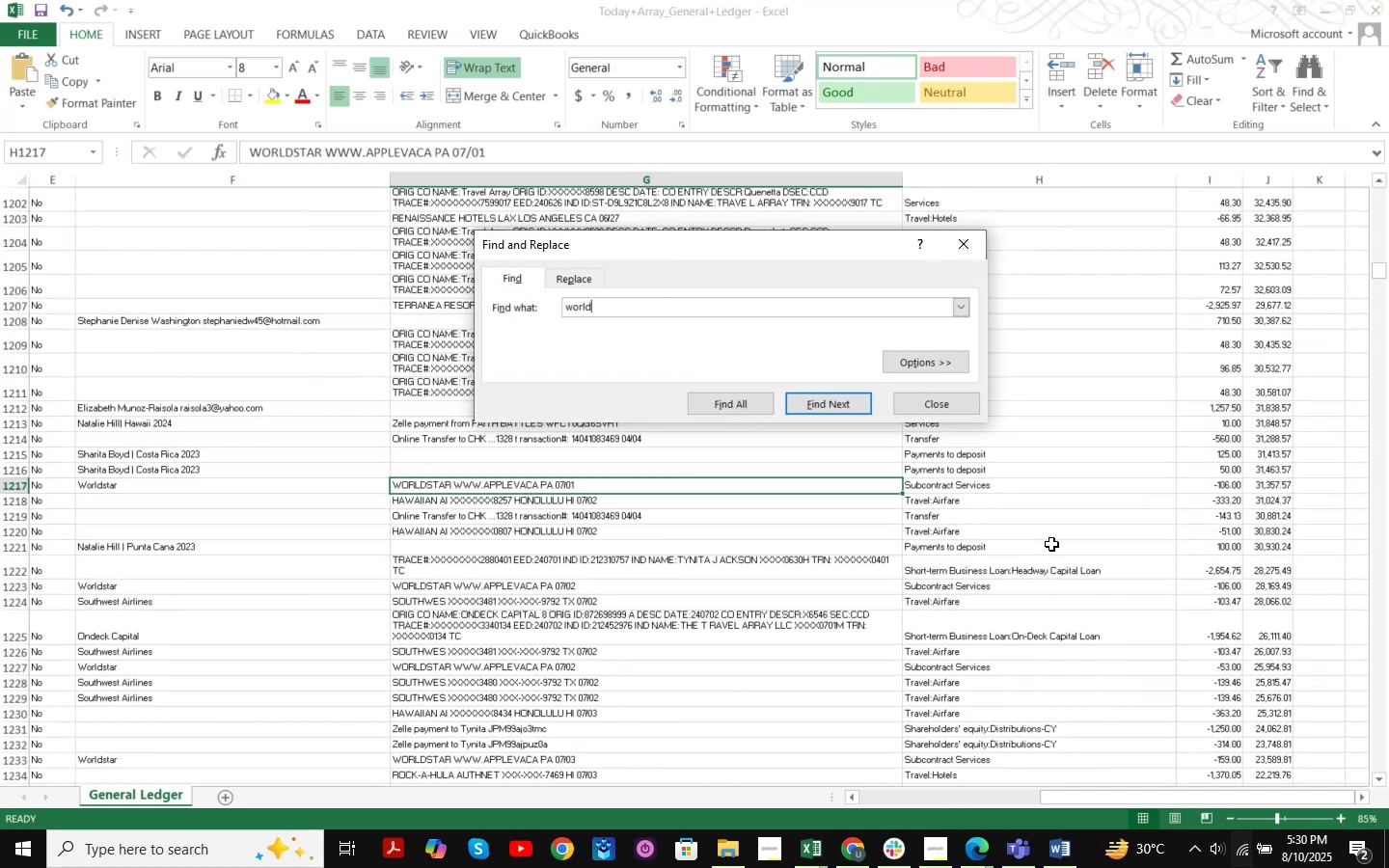 
key(Enter)
 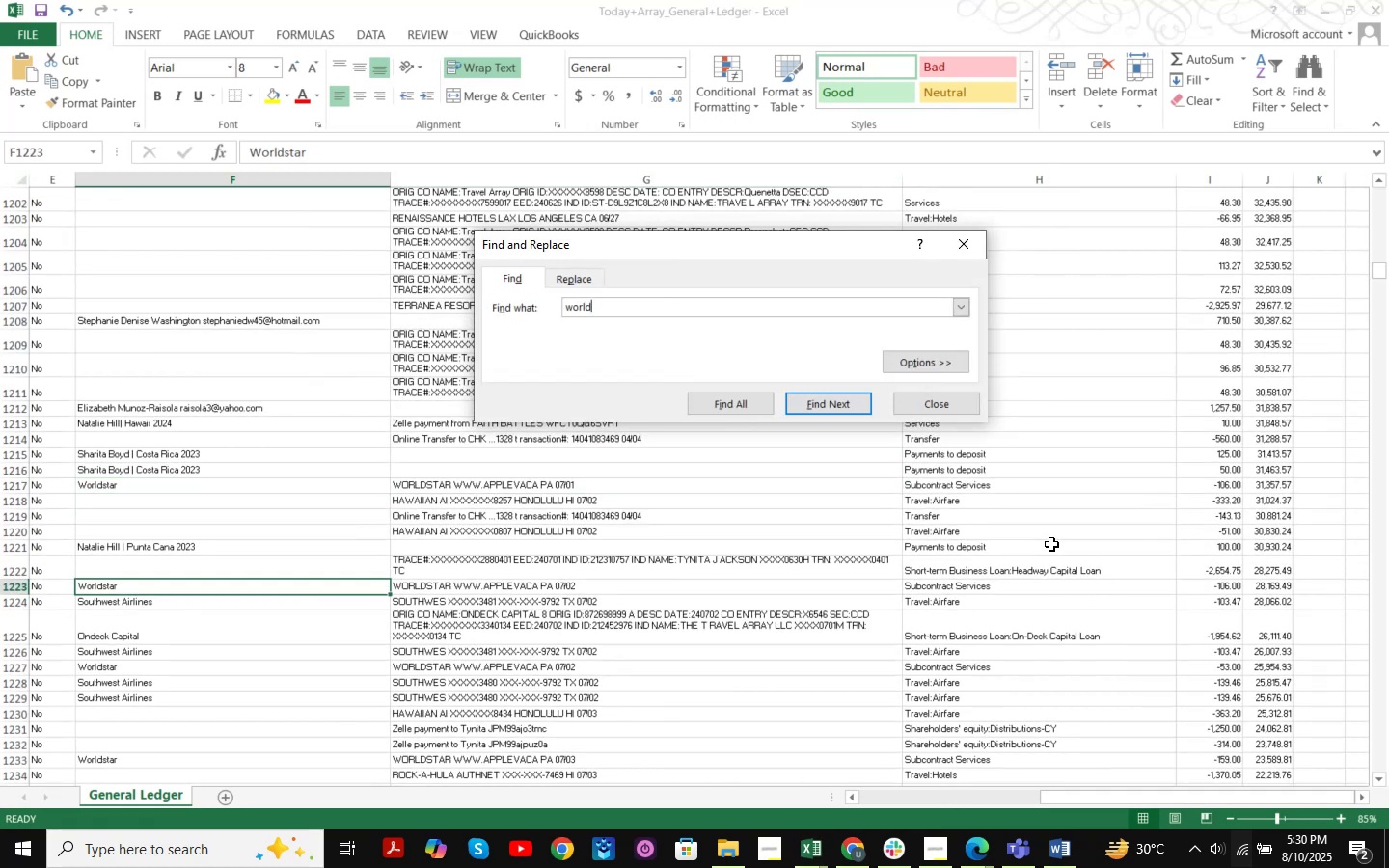 
key(Enter)
 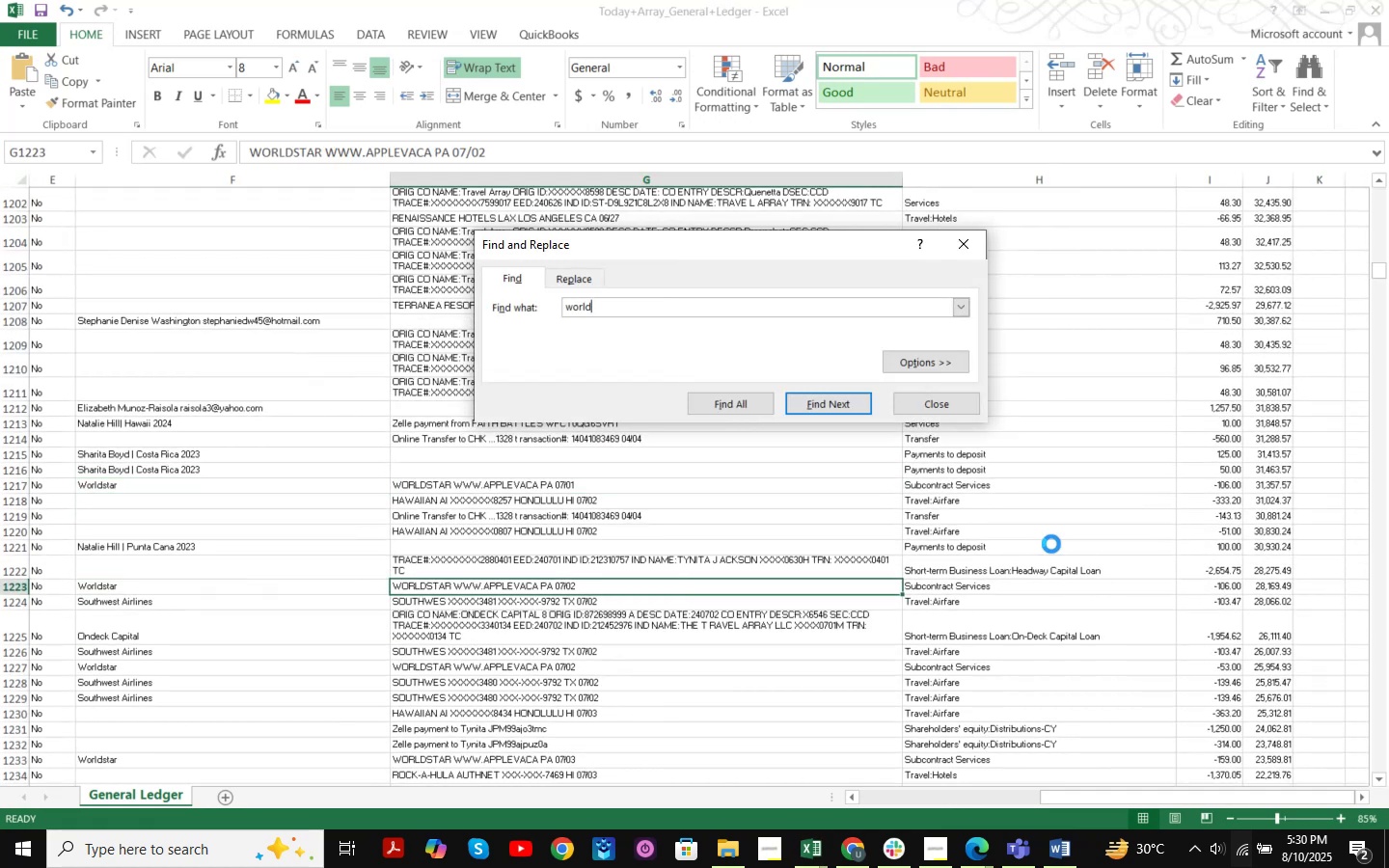 
key(Enter)
 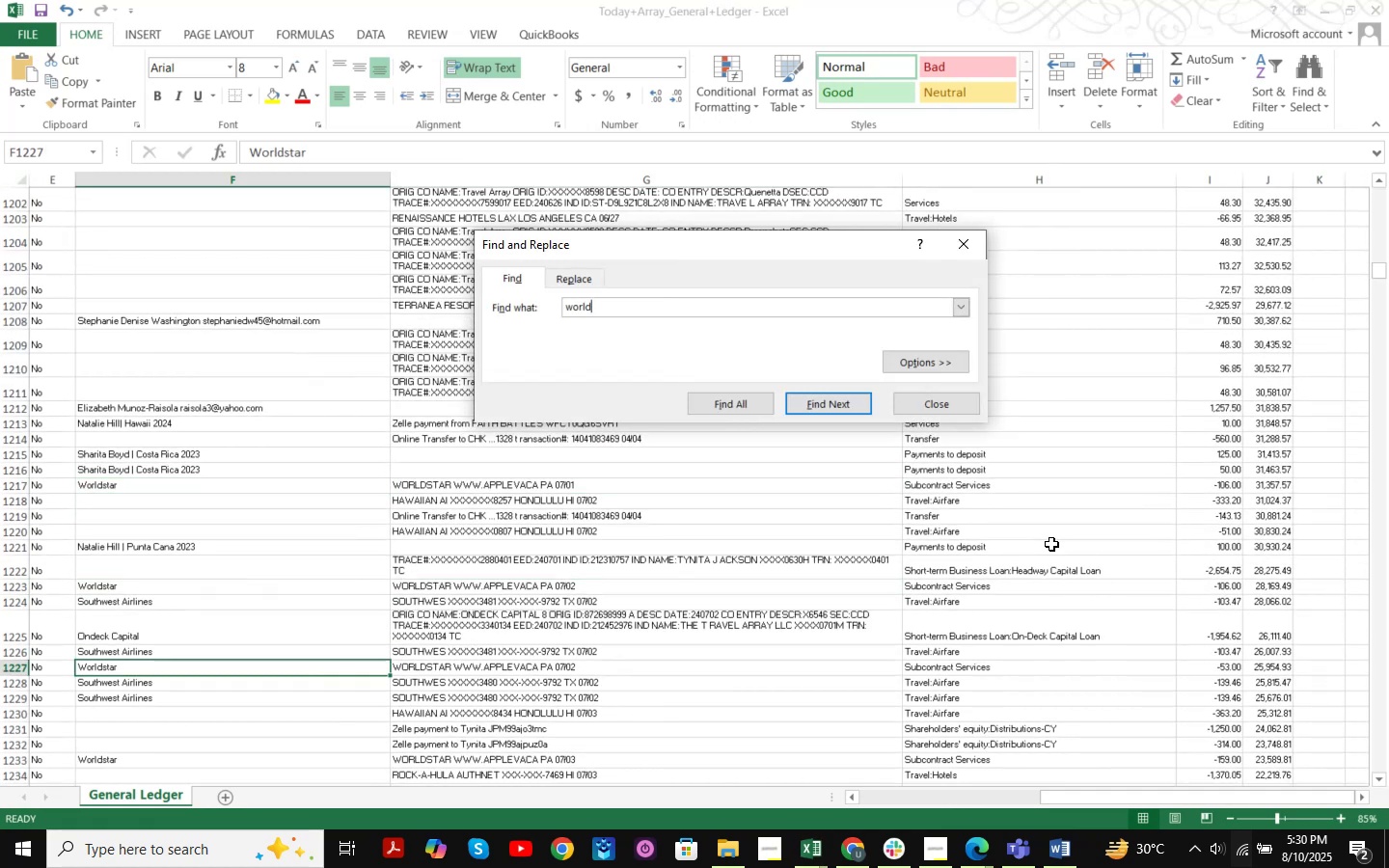 
key(Enter)
 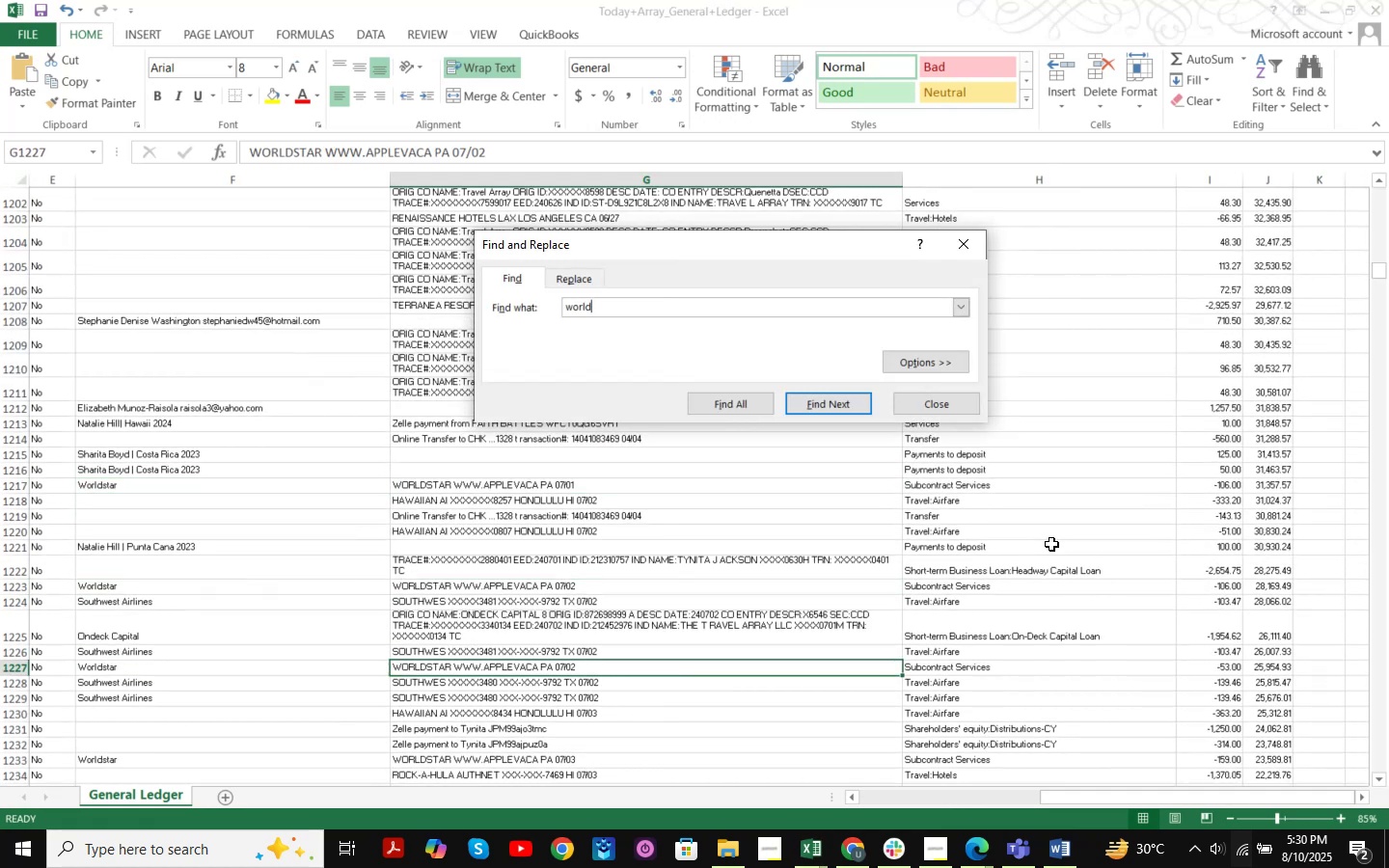 
key(Enter)
 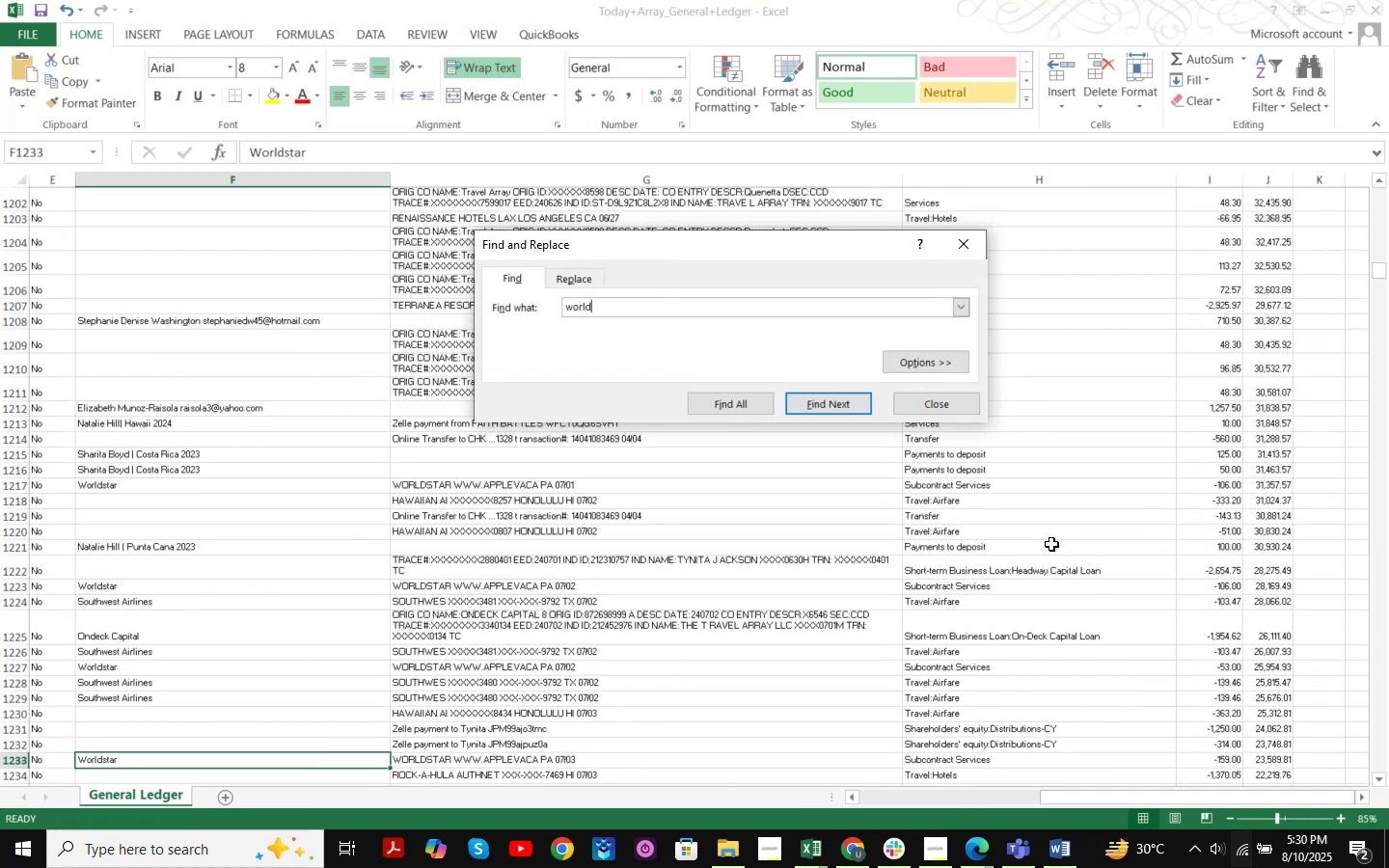 
key(Enter)
 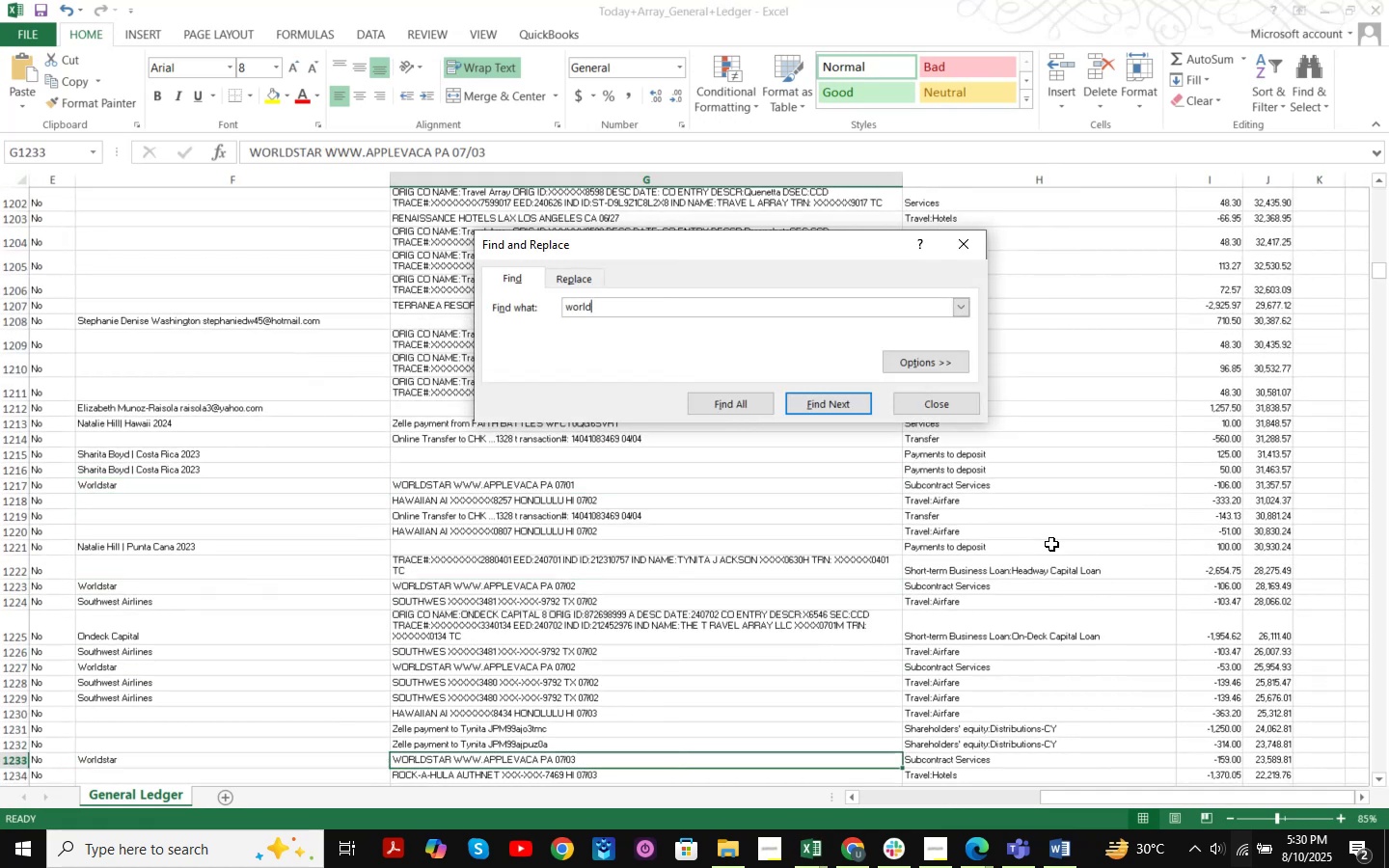 
key(Enter)
 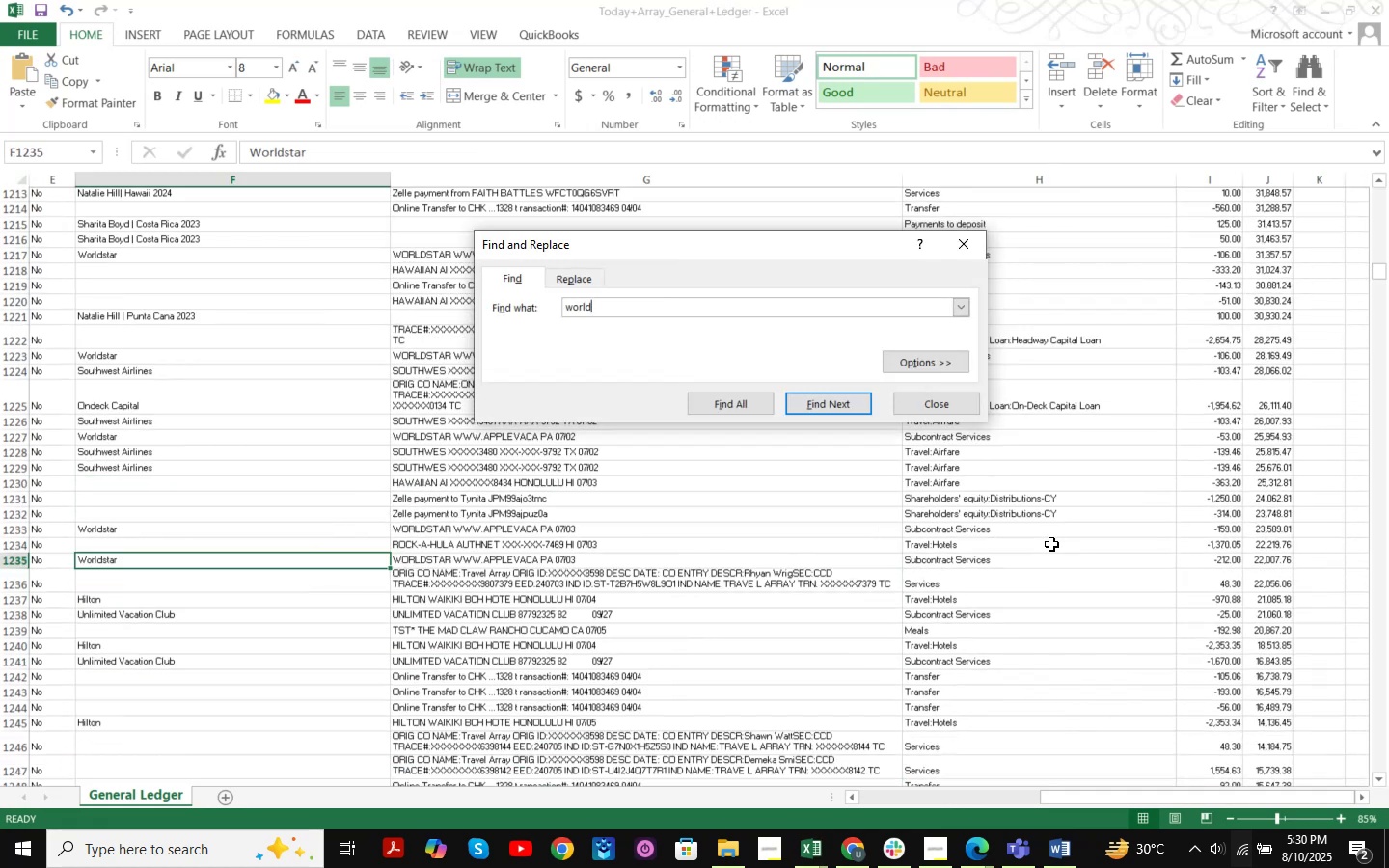 
key(Enter)
 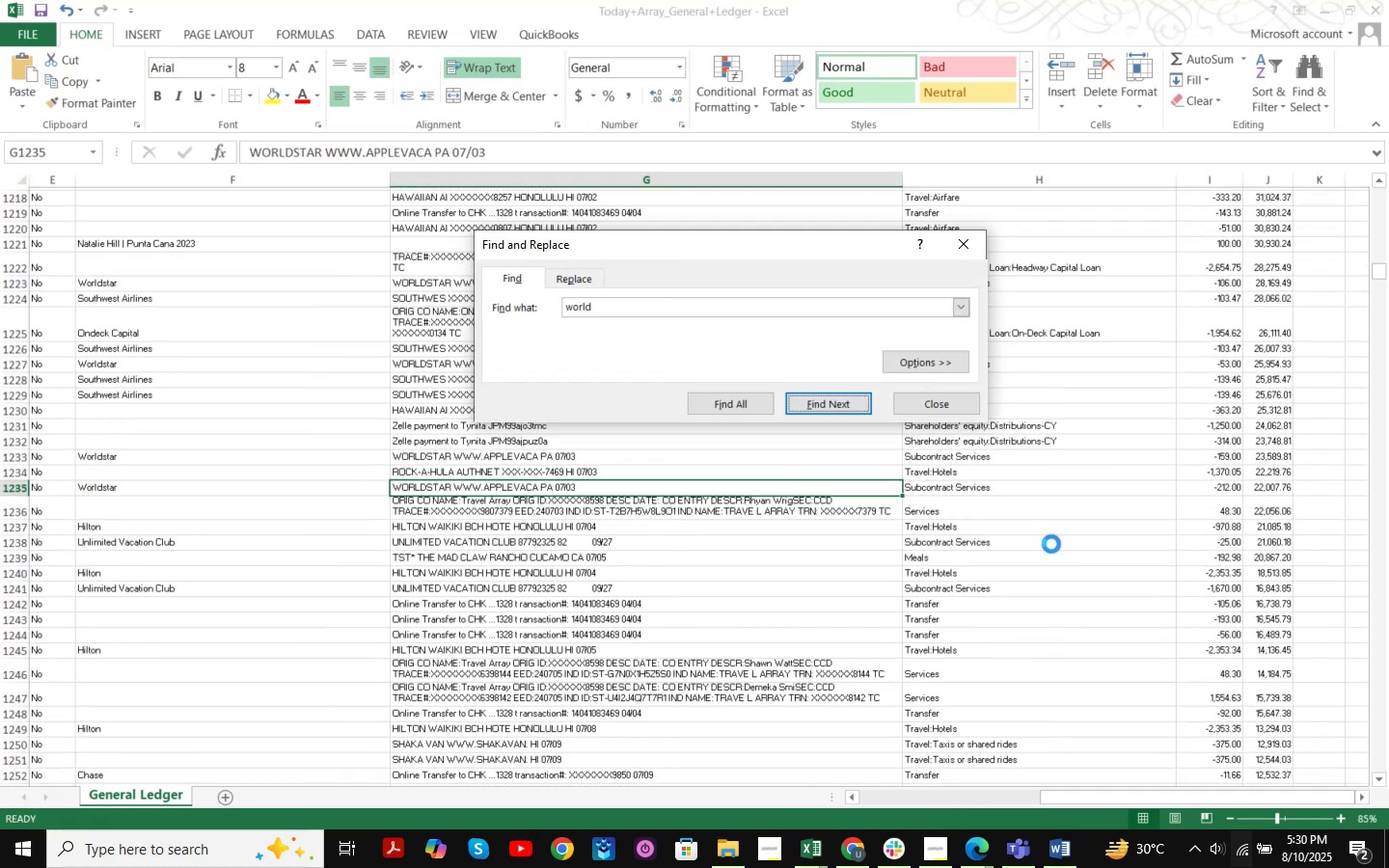 
key(Enter)
 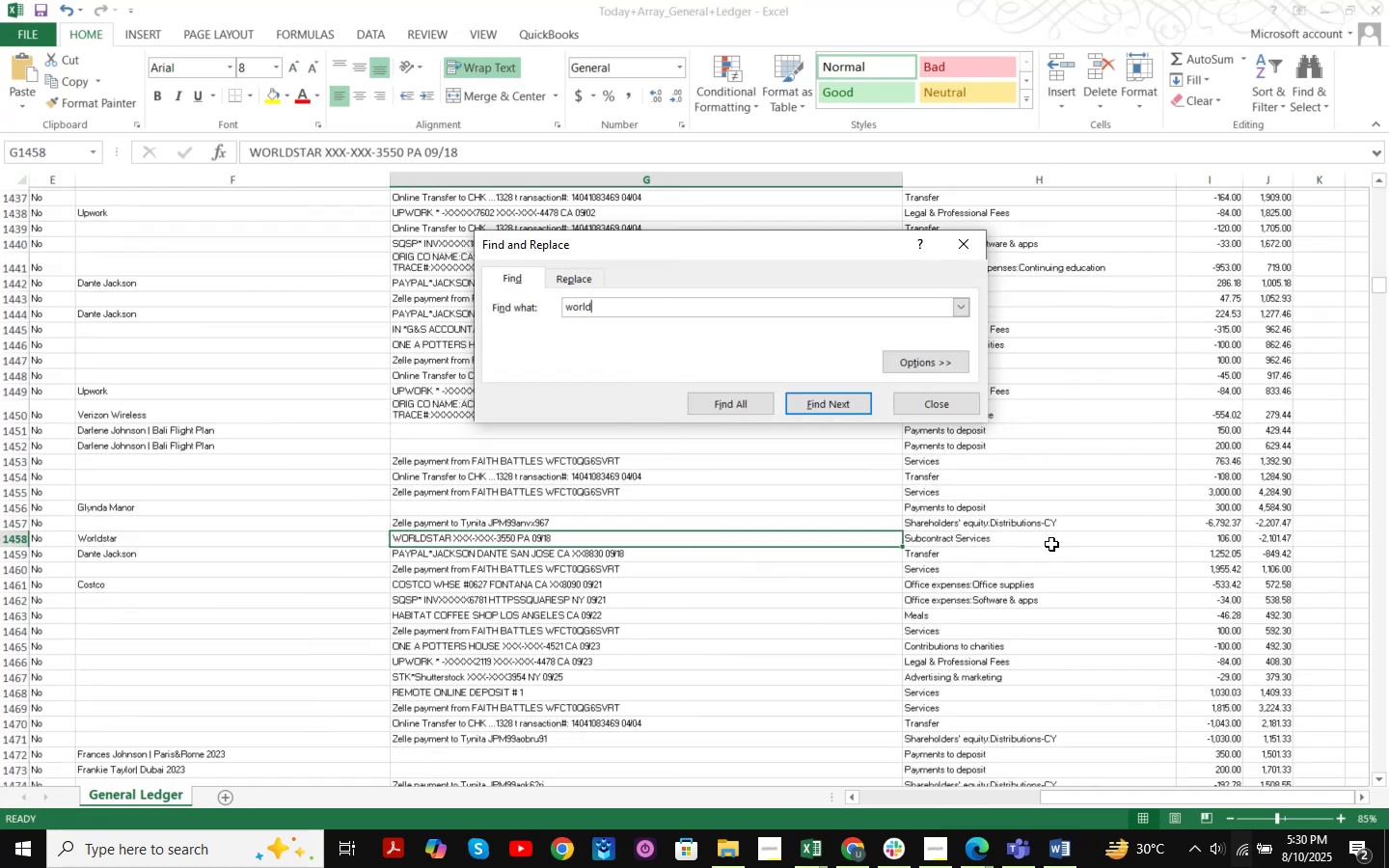 
left_click([913, 403])
 